 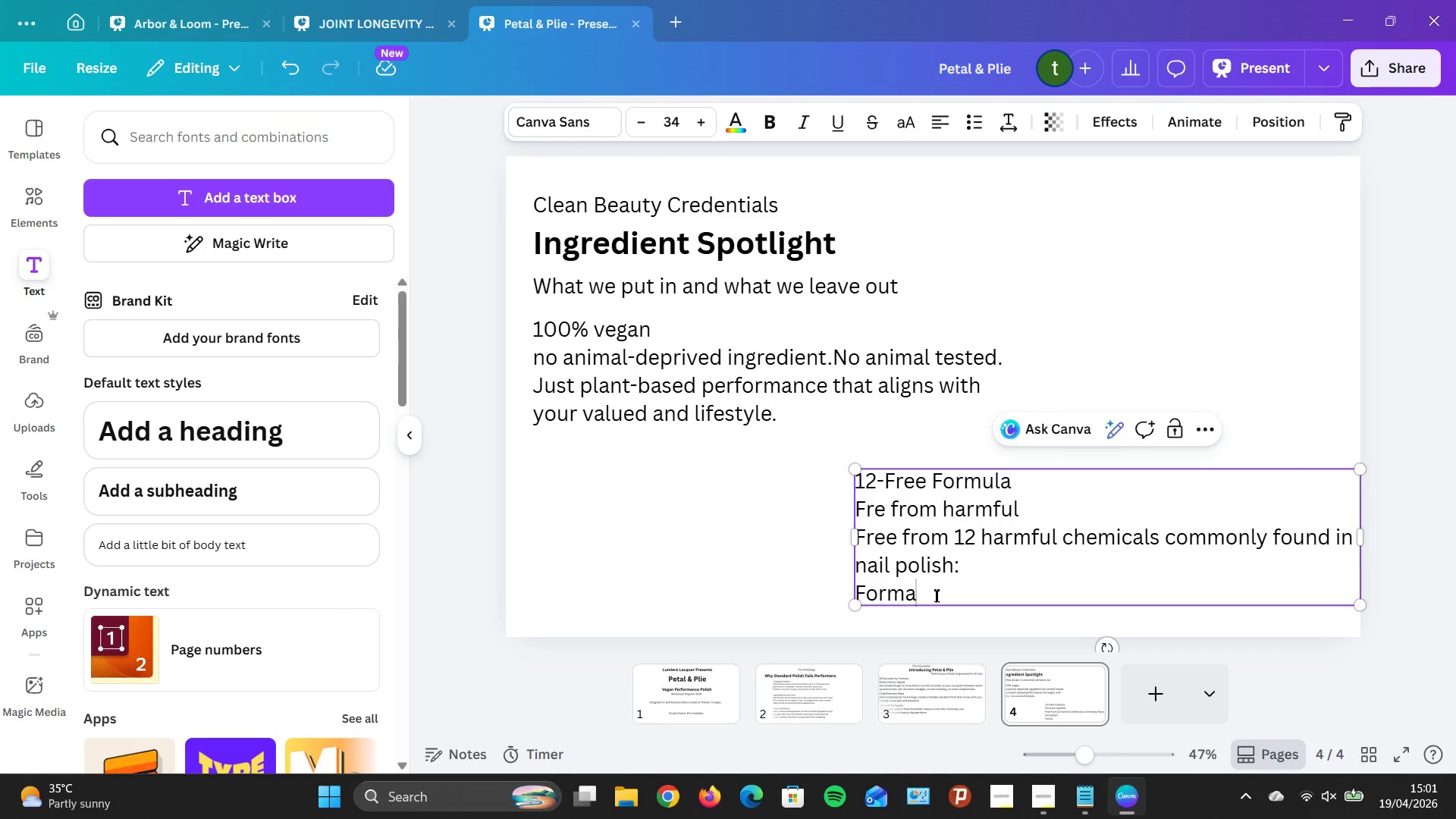 
type(ld)
 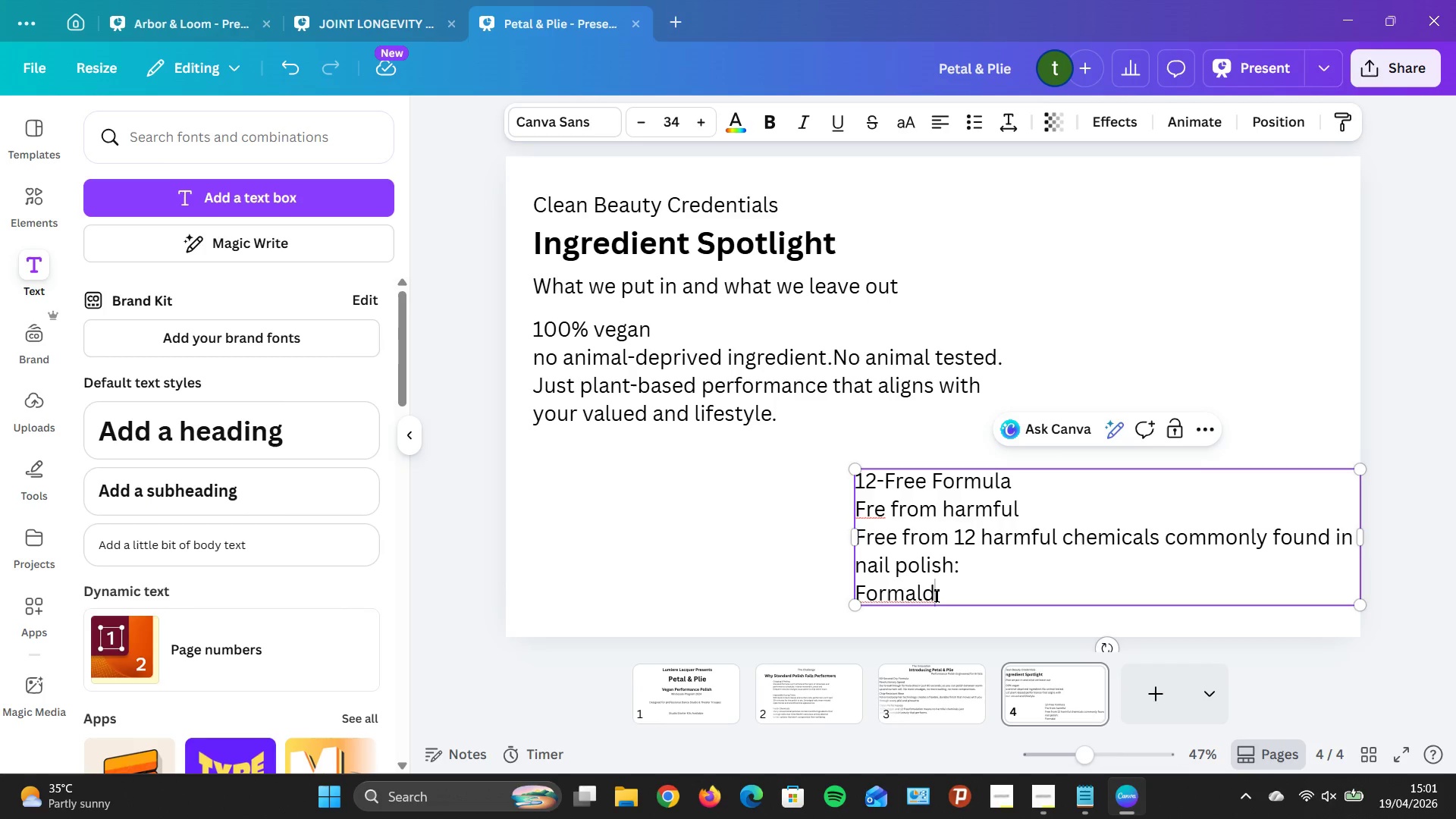 
type(eh)
 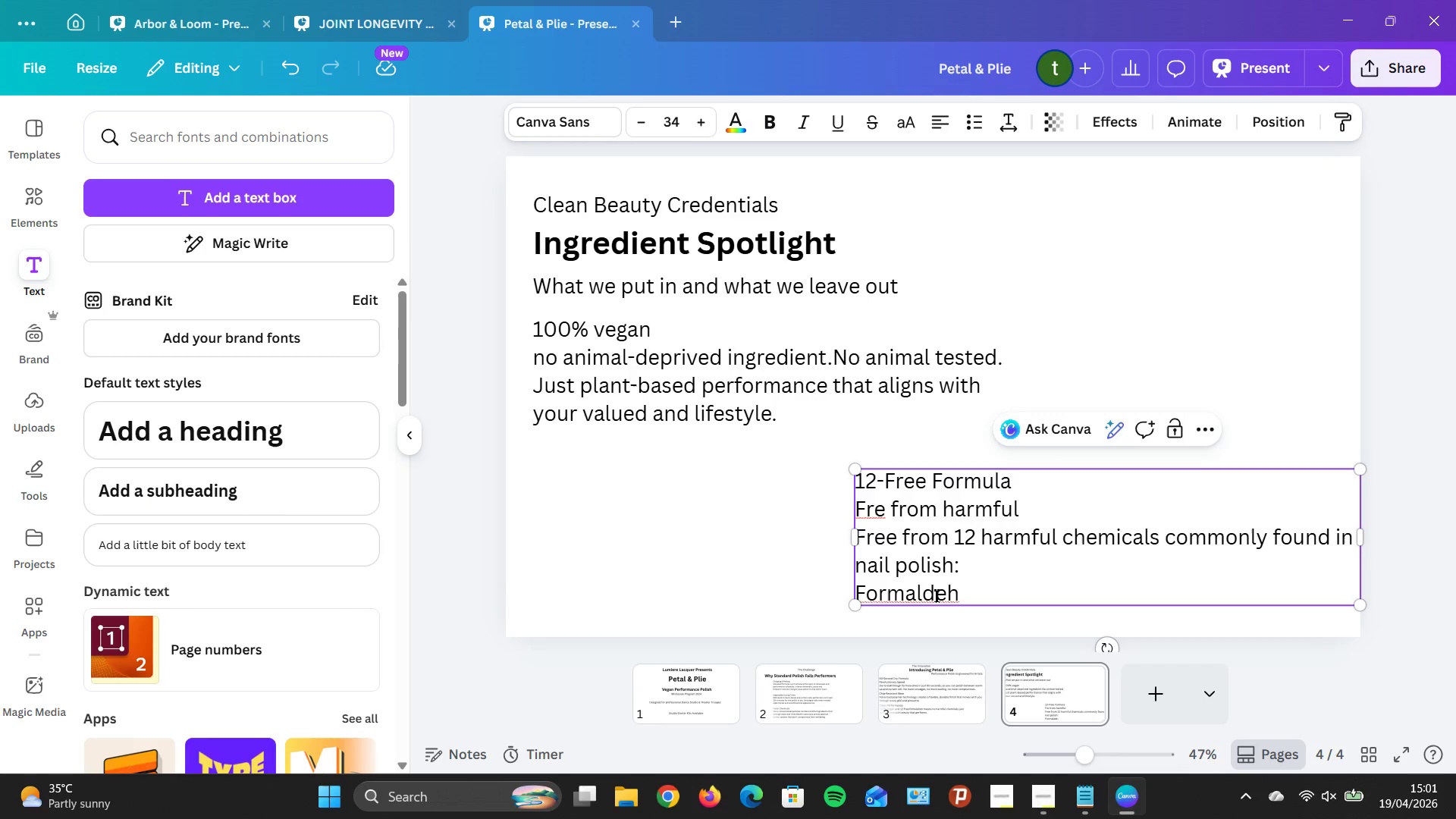 
type(yde)
key(Backspace)
key(Backspace)
key(Backspace)
key(Backspace)
key(Backspace)
key(Backspace)
key(Backspace)
key(Backspace)
key(Backspace)
key(Backspace)
key(Backspace)
key(Backspace)
key(Backspace)
 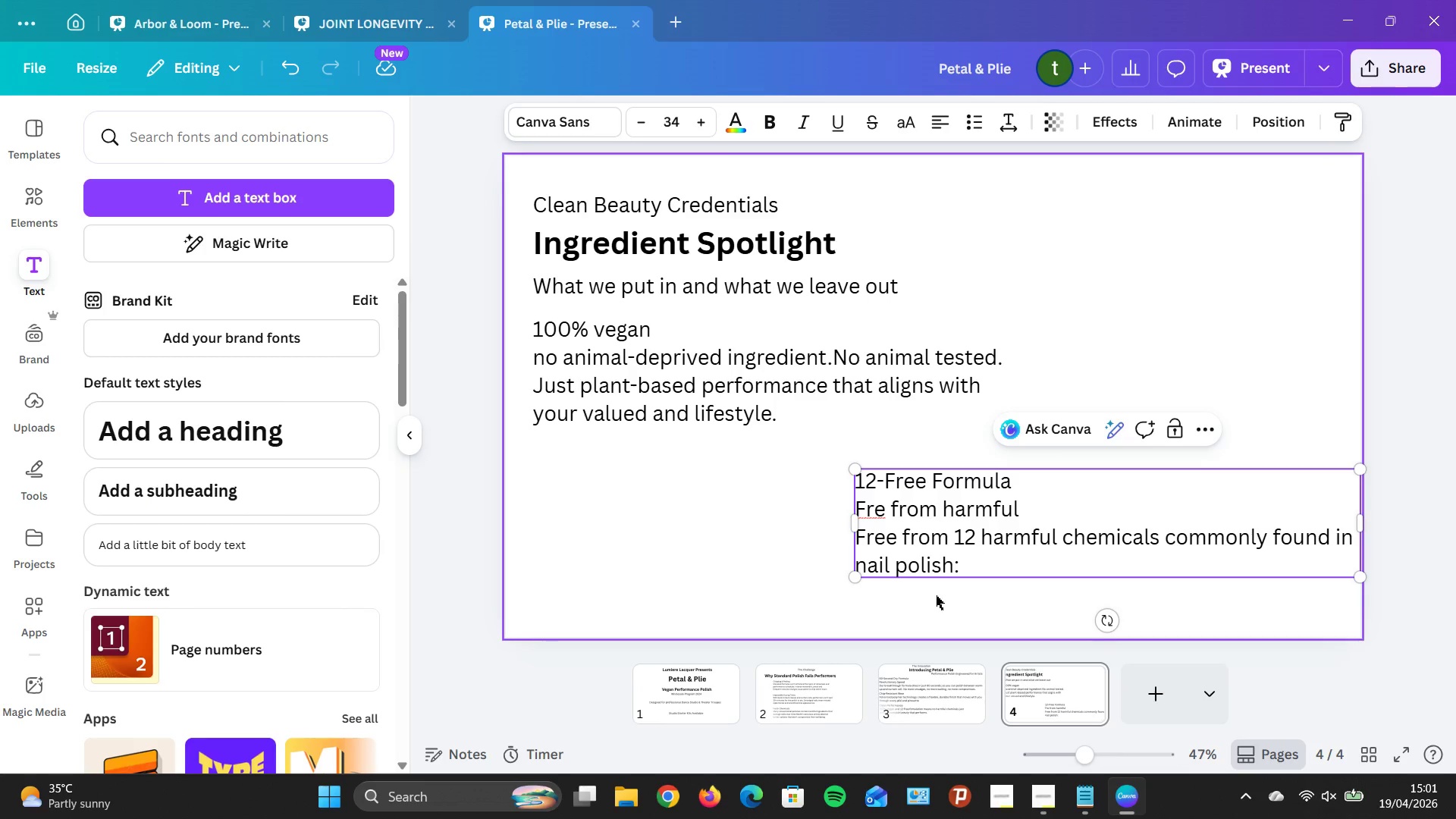 
wait(7.72)
 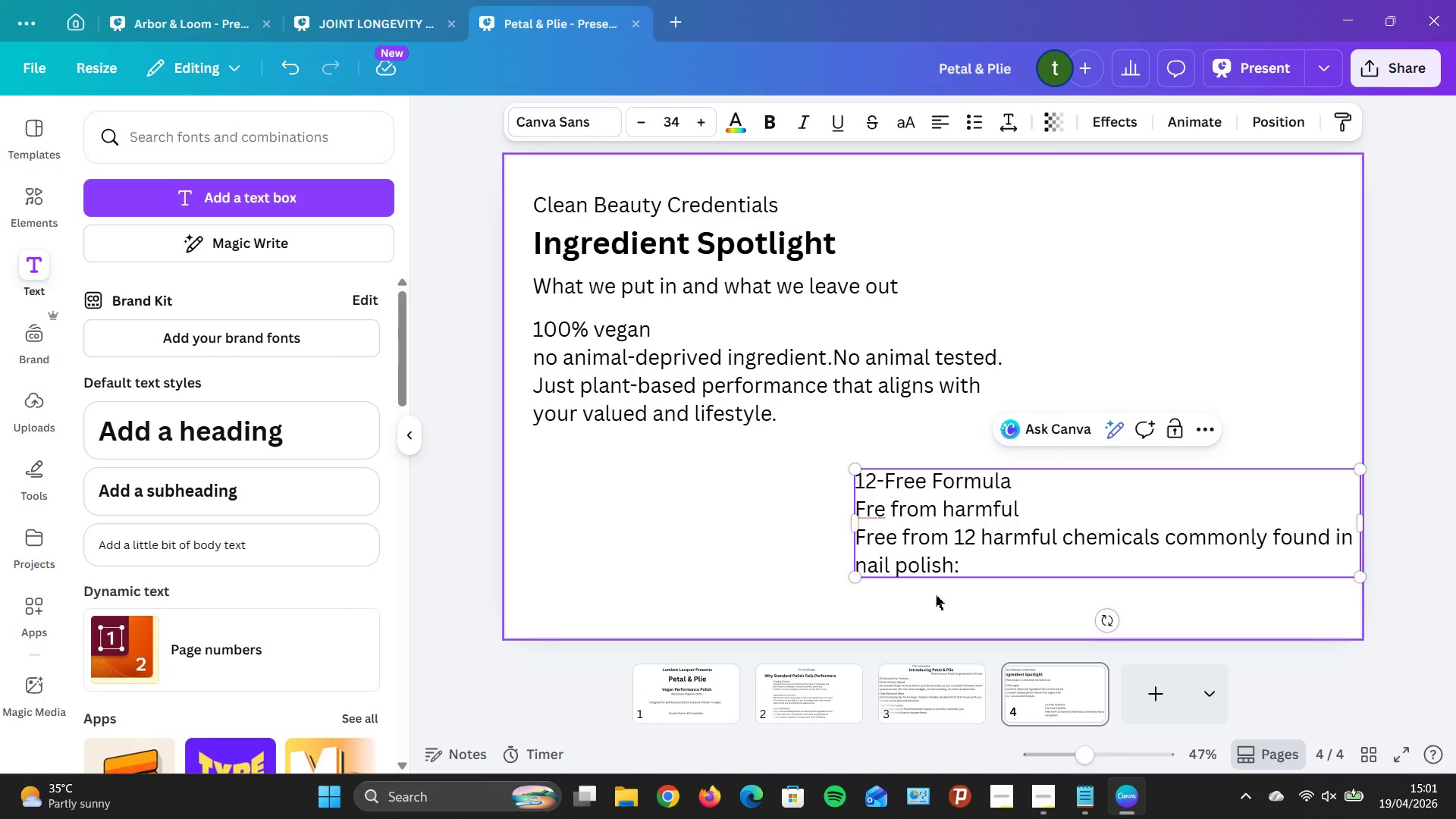 
left_click([936, 595])
 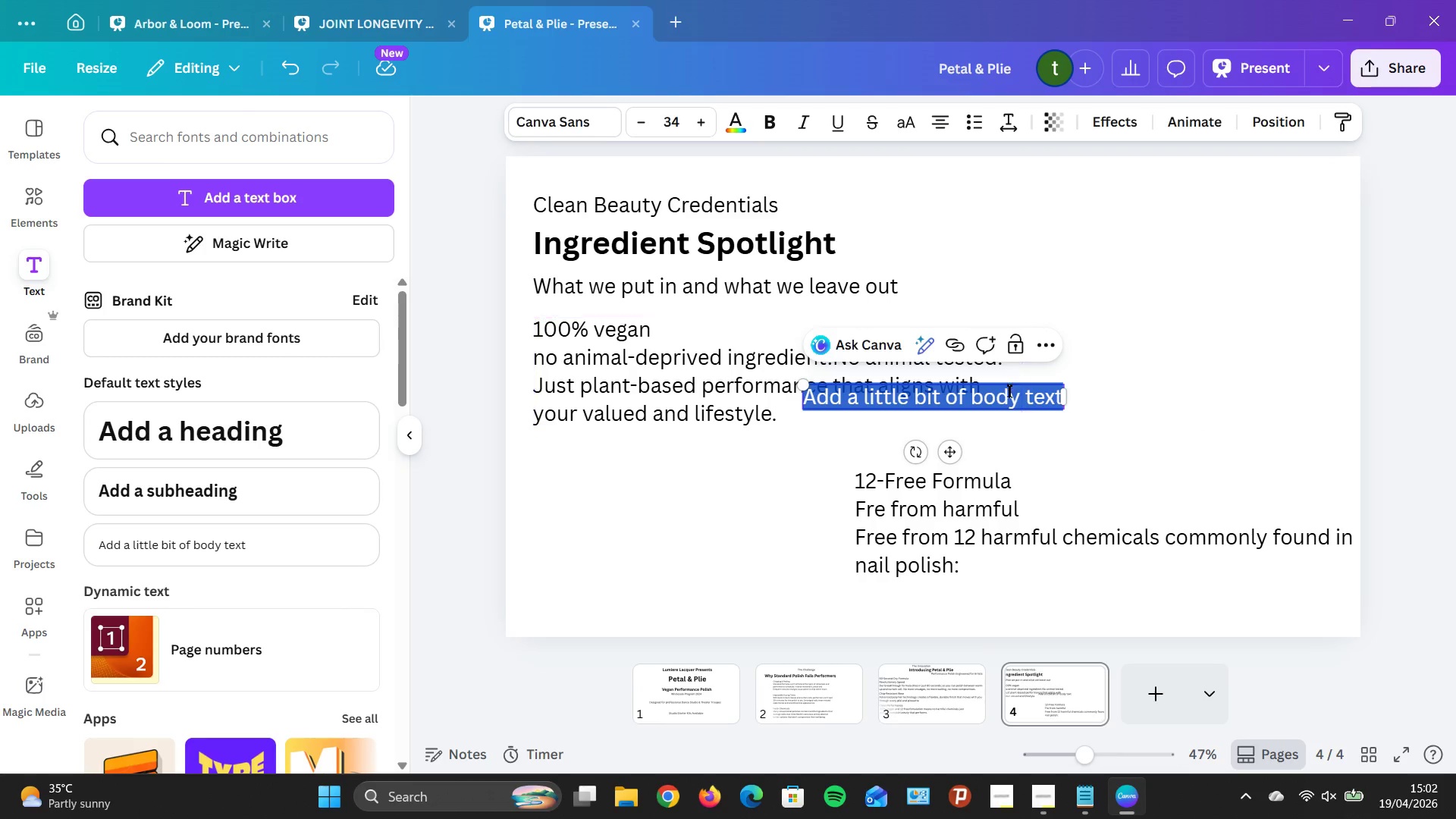 
wait(13.83)
 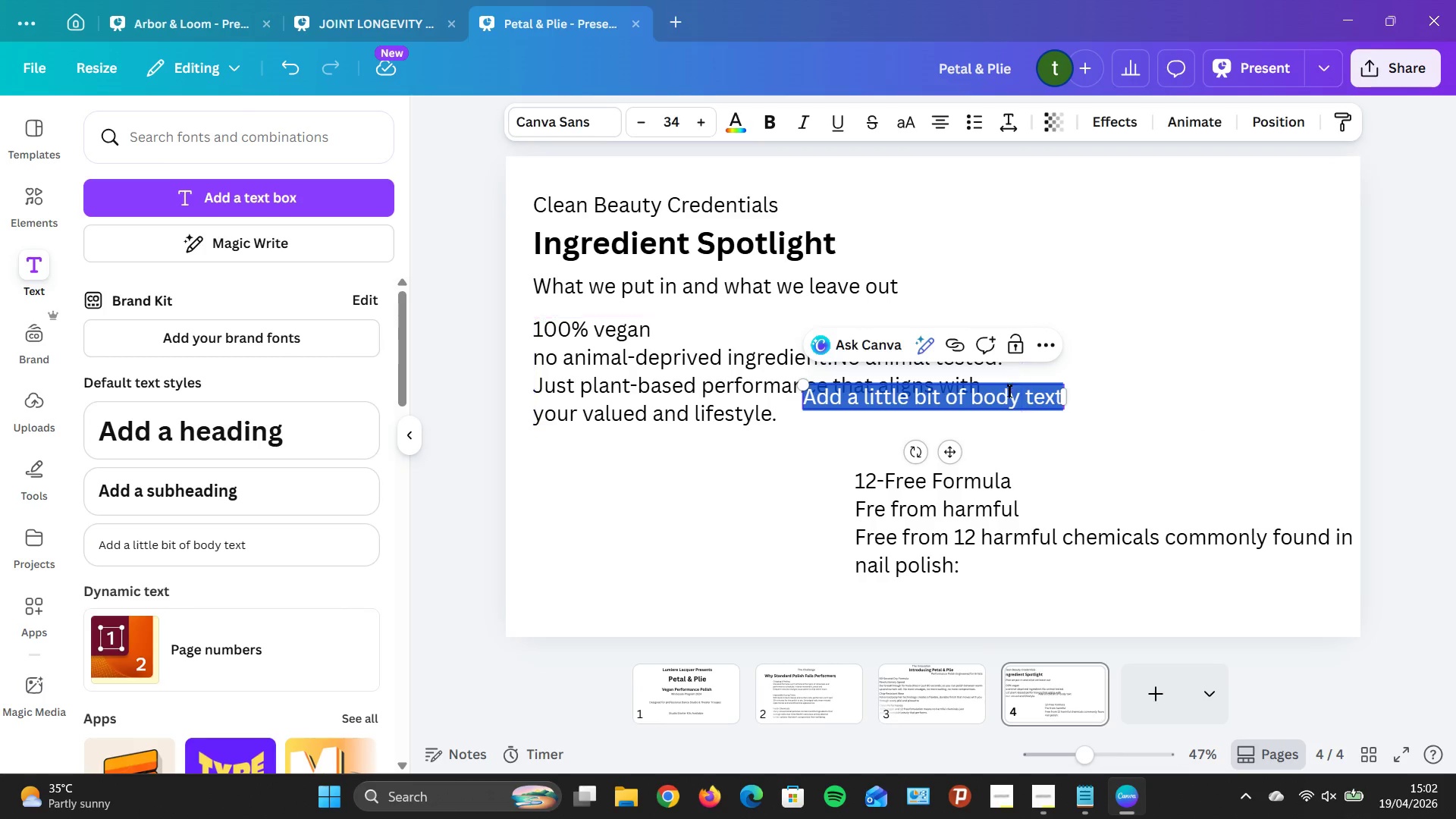 
type(Formaldehyde)
 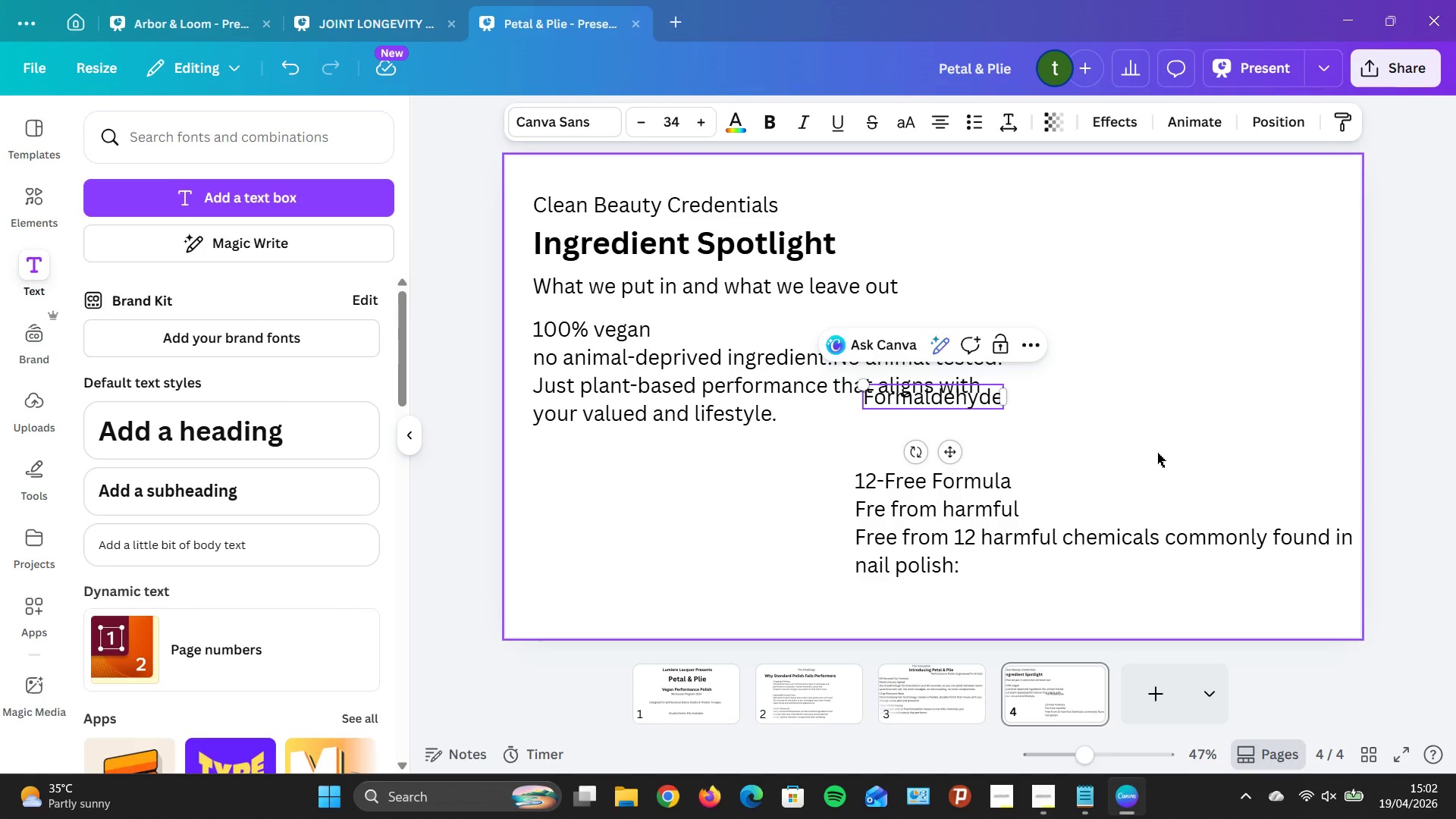 
wait(10.84)
 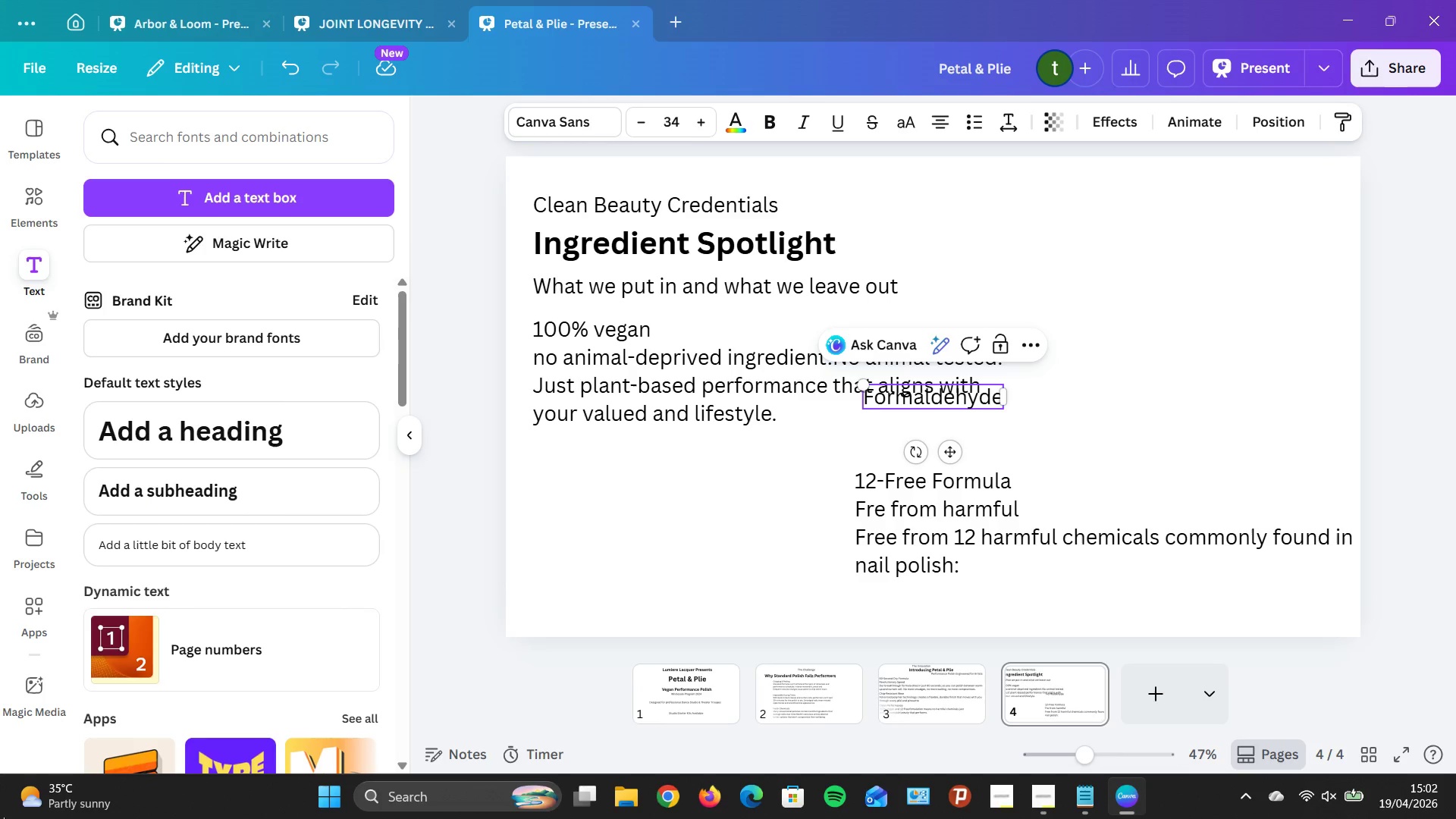 
left_click([991, 406])
 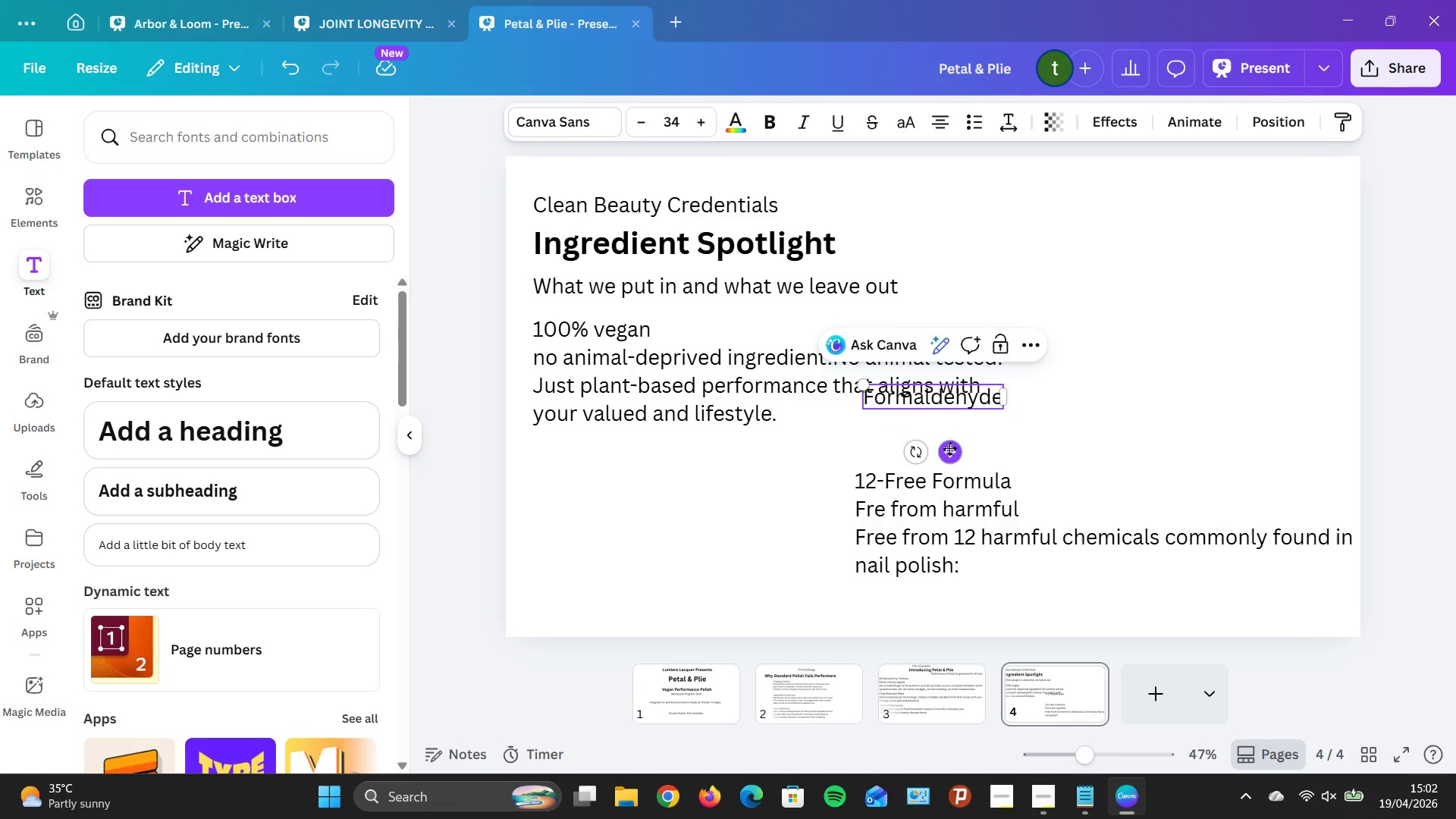 
left_click_drag(start_coordinate=[949, 448], to_coordinate=[666, 597])
 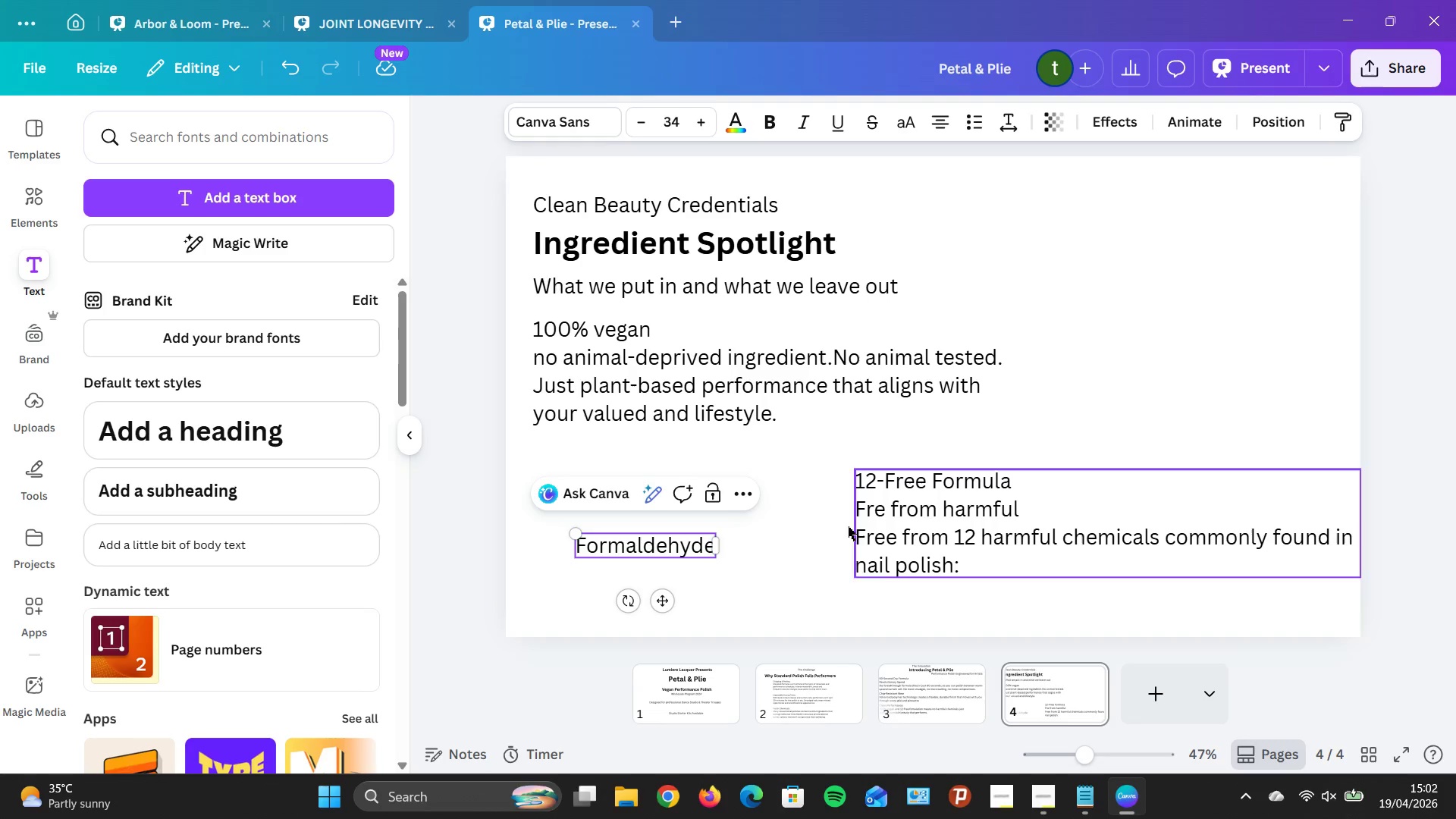 
left_click([861, 522])
 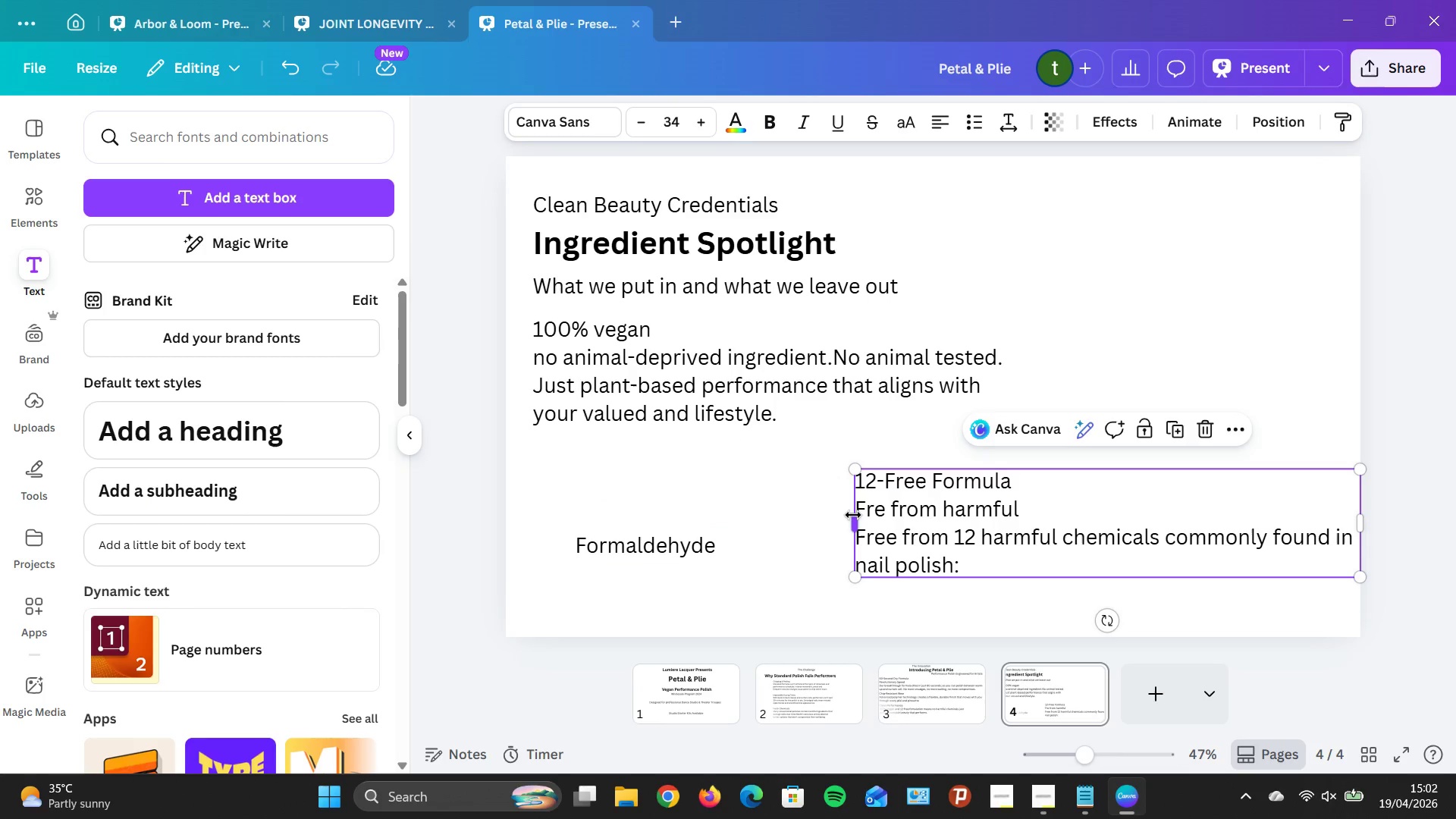 
left_click([853, 515])
 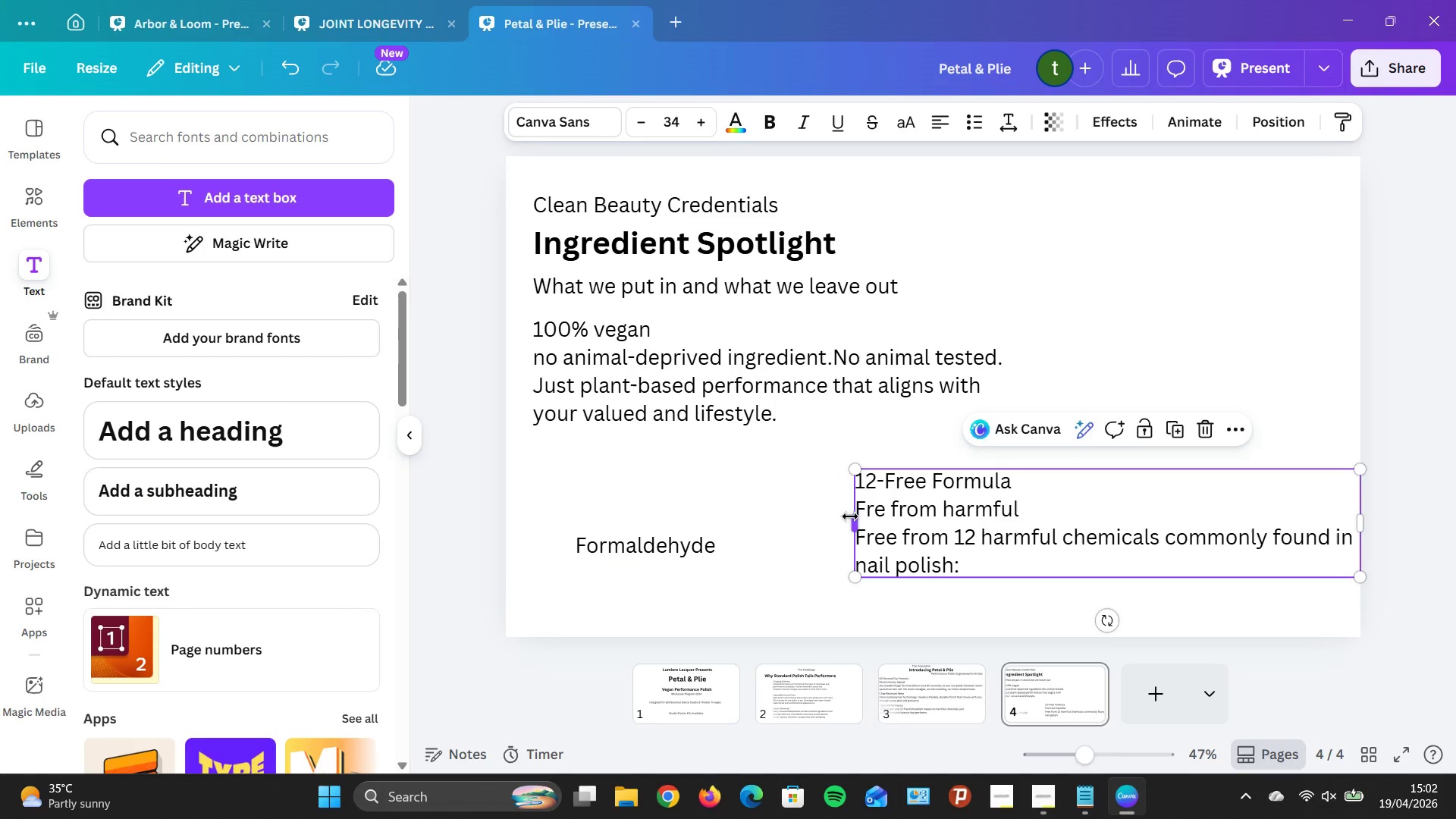 
left_click_drag(start_coordinate=[853, 516], to_coordinate=[743, 510])
 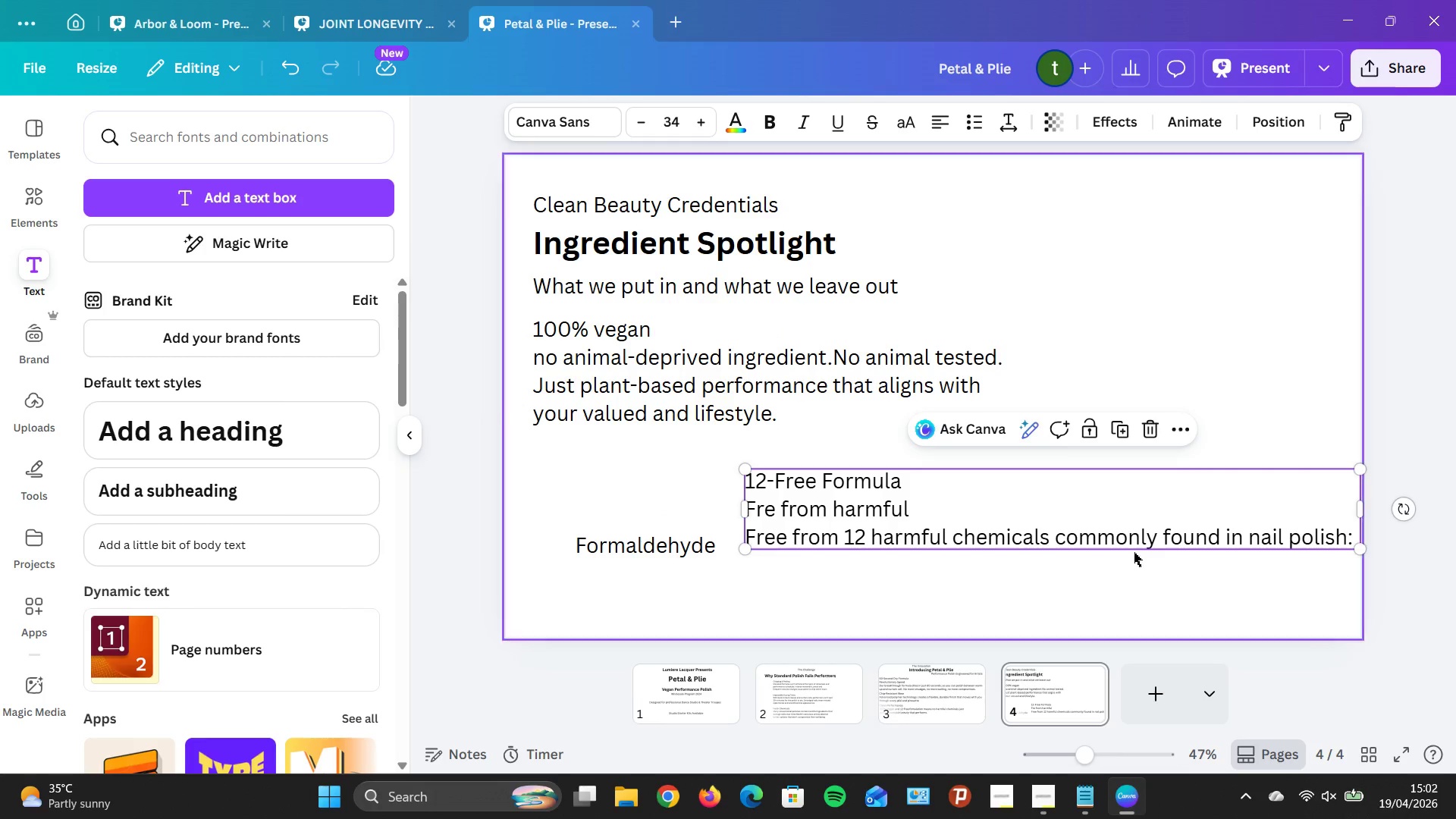 
left_click_drag(start_coordinate=[1150, 517], to_coordinate=[942, 491])
 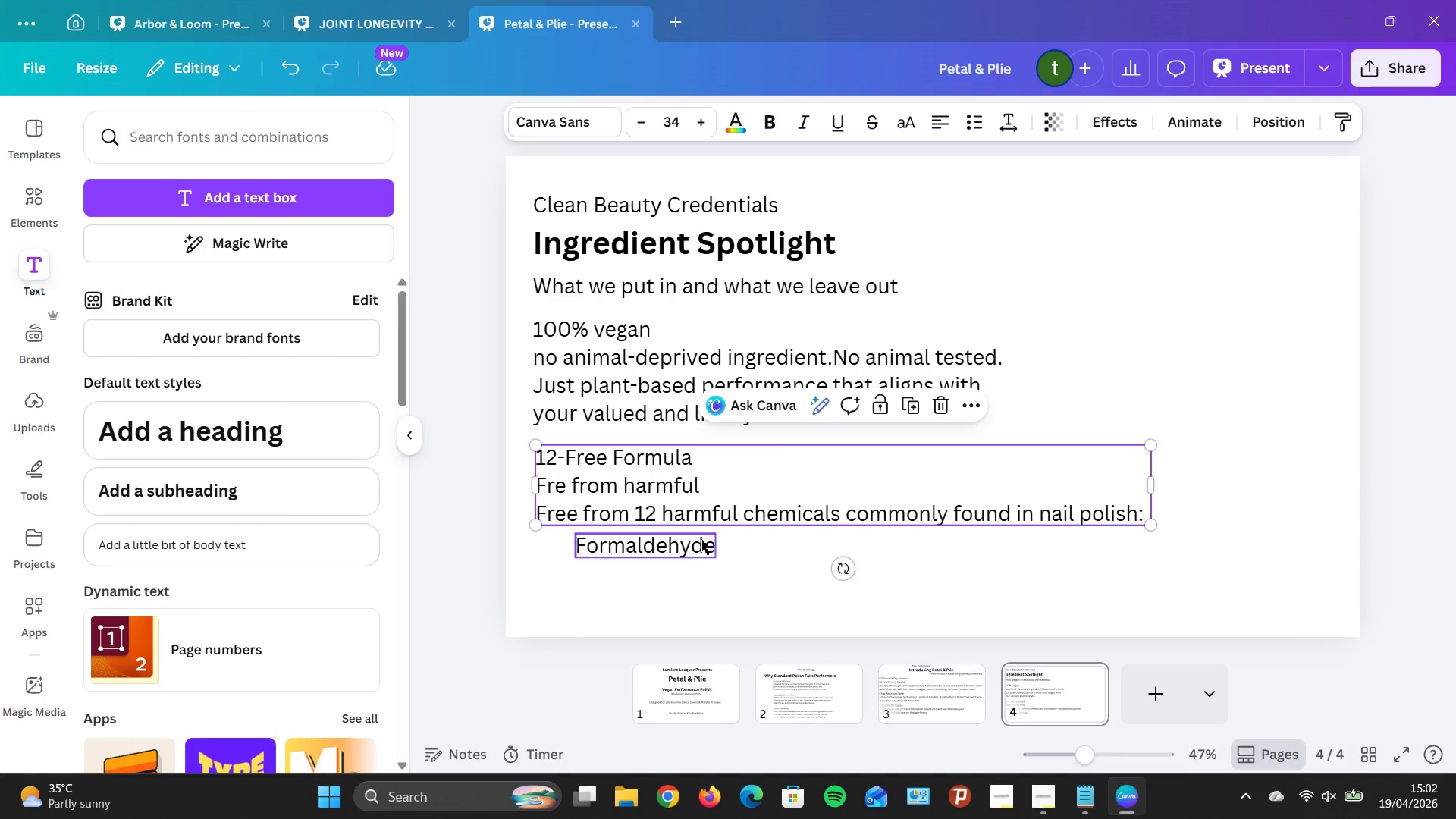 
mouse_move([698, 559])
 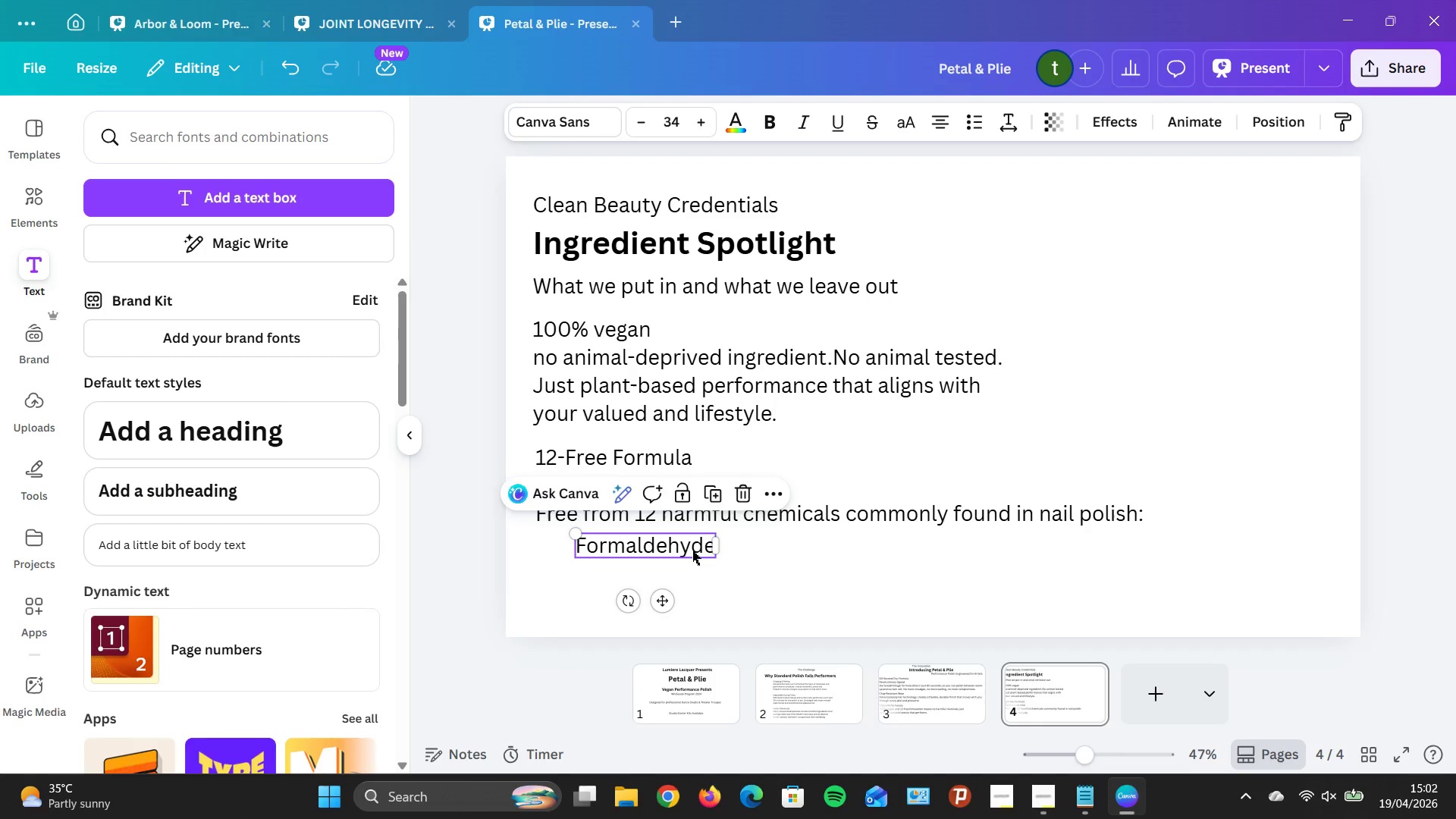 
left_click([692, 551])
 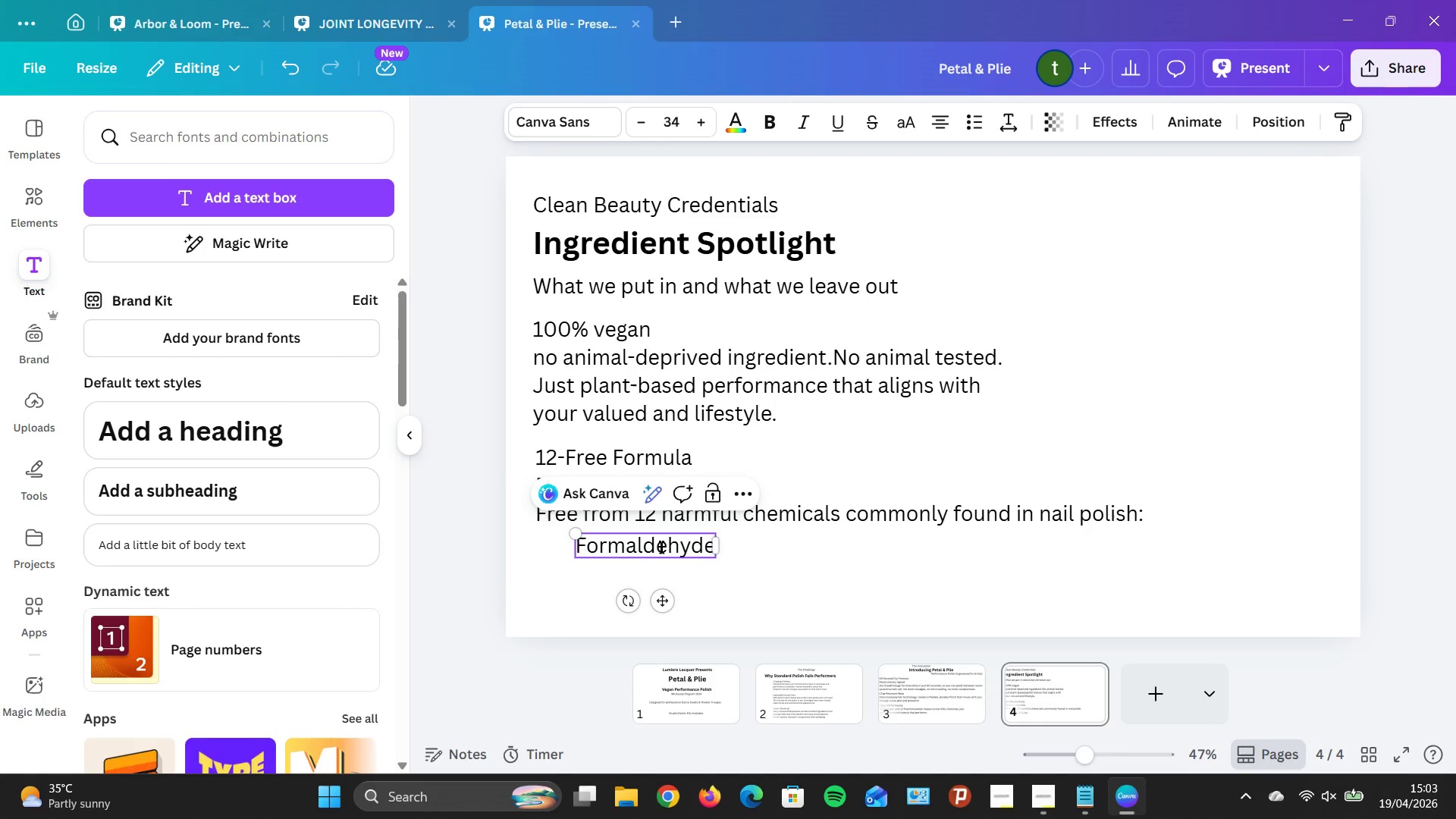 
wait(6.48)
 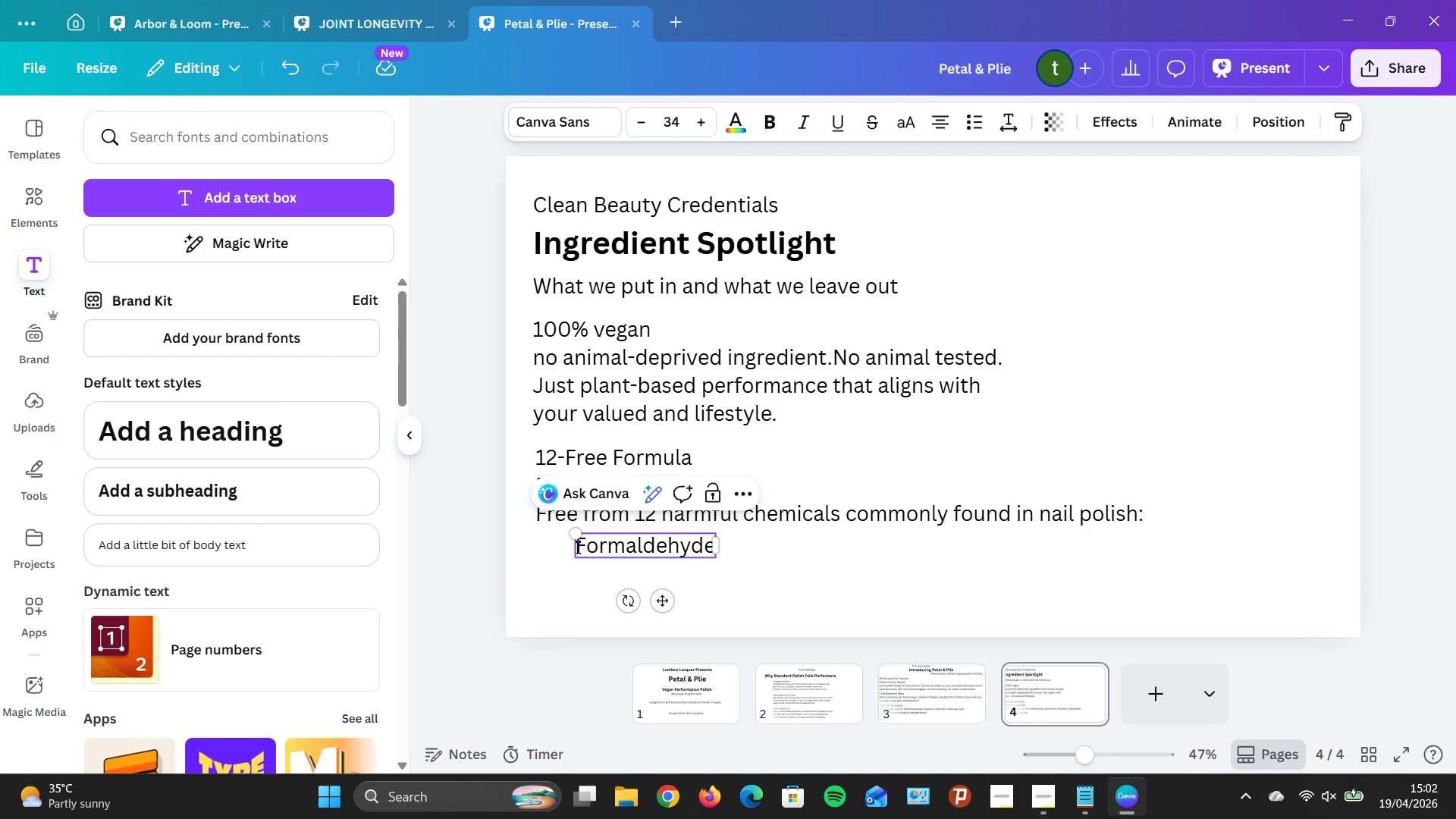 
left_click_drag(start_coordinate=[758, 566], to_coordinate=[758, 560])
 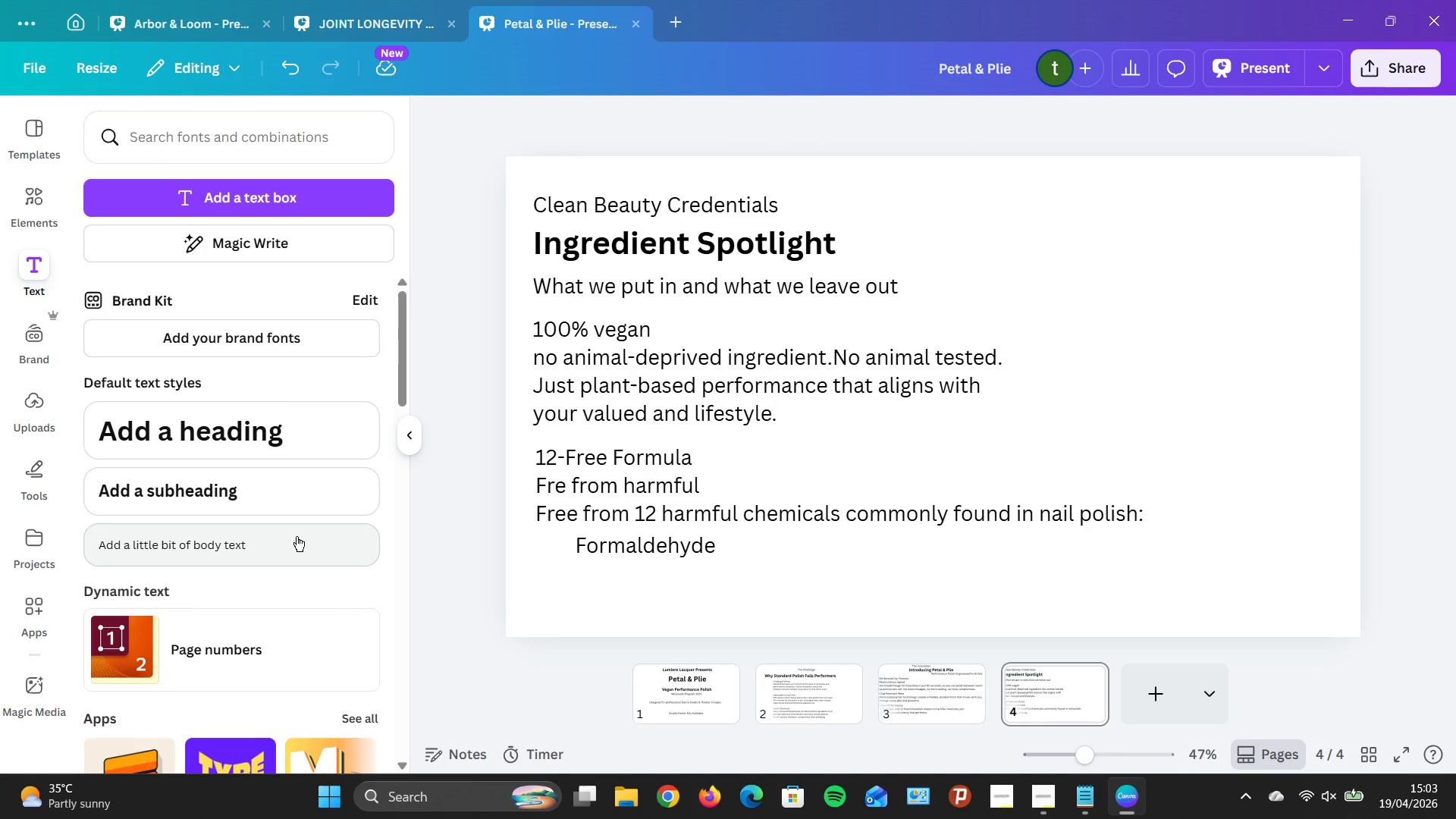 
left_click([297, 536])
 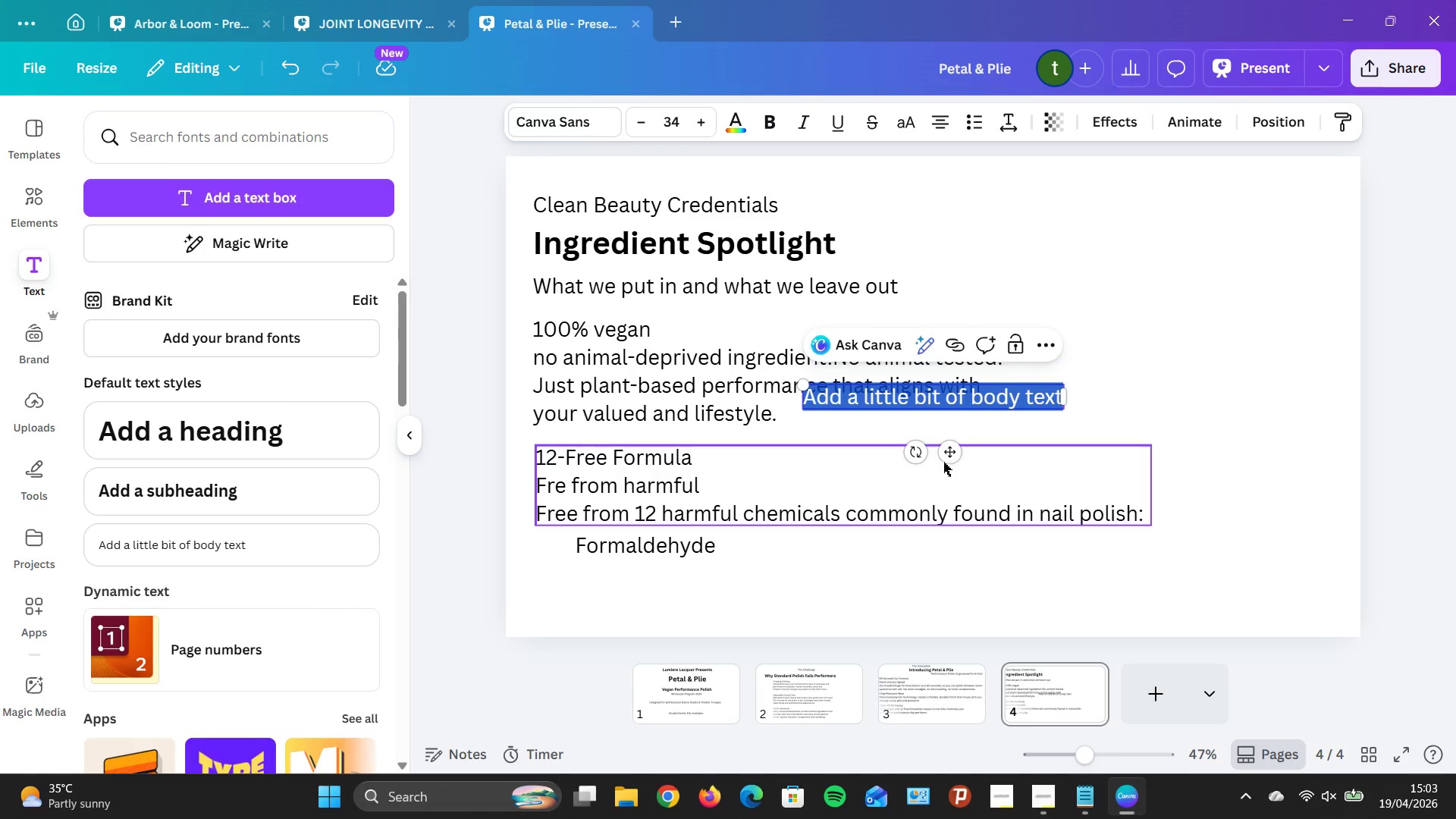 
left_click_drag(start_coordinate=[946, 454], to_coordinate=[937, 602])
 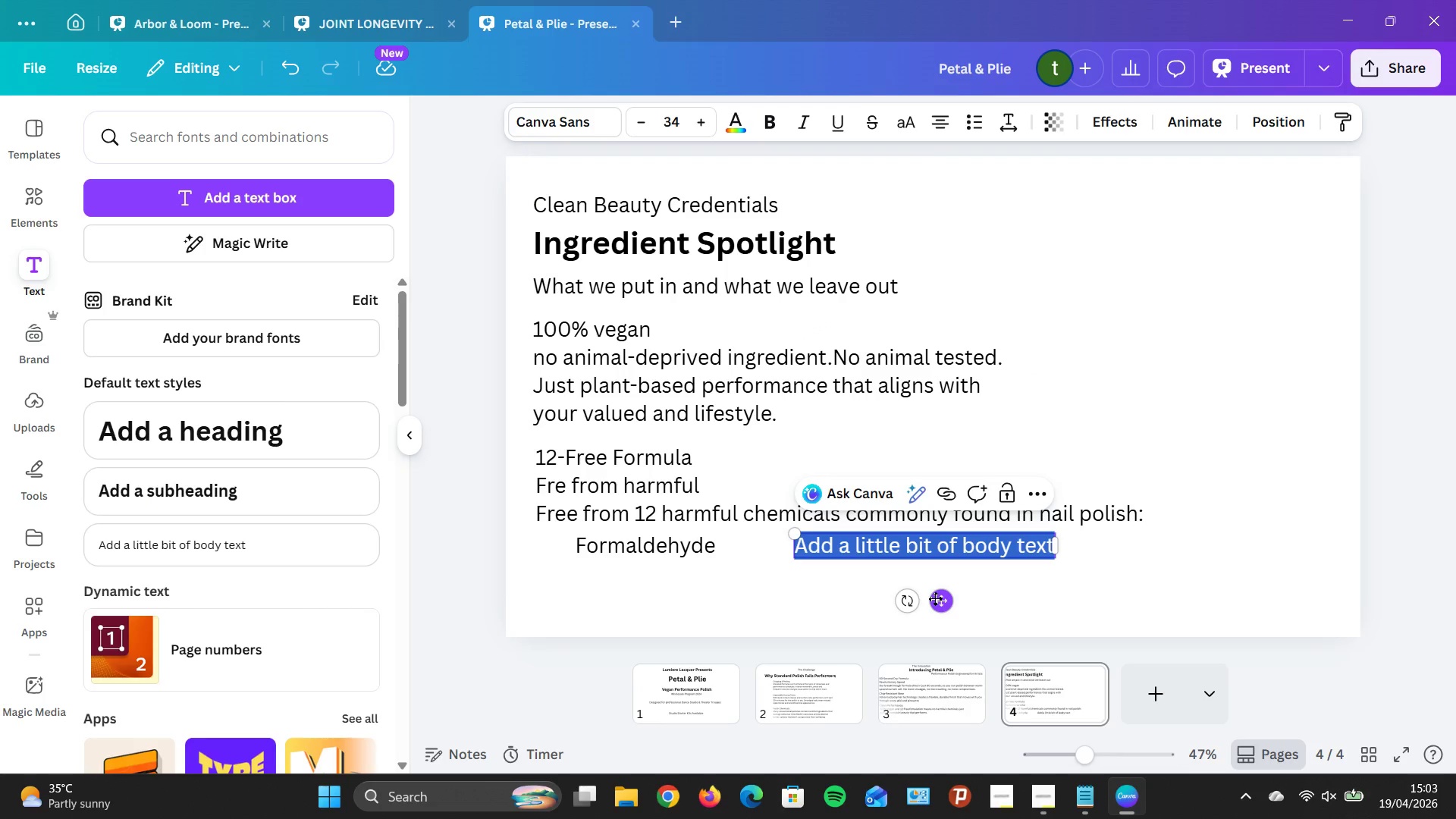 
type(To)
key(Backspace)
type(Toluene)
 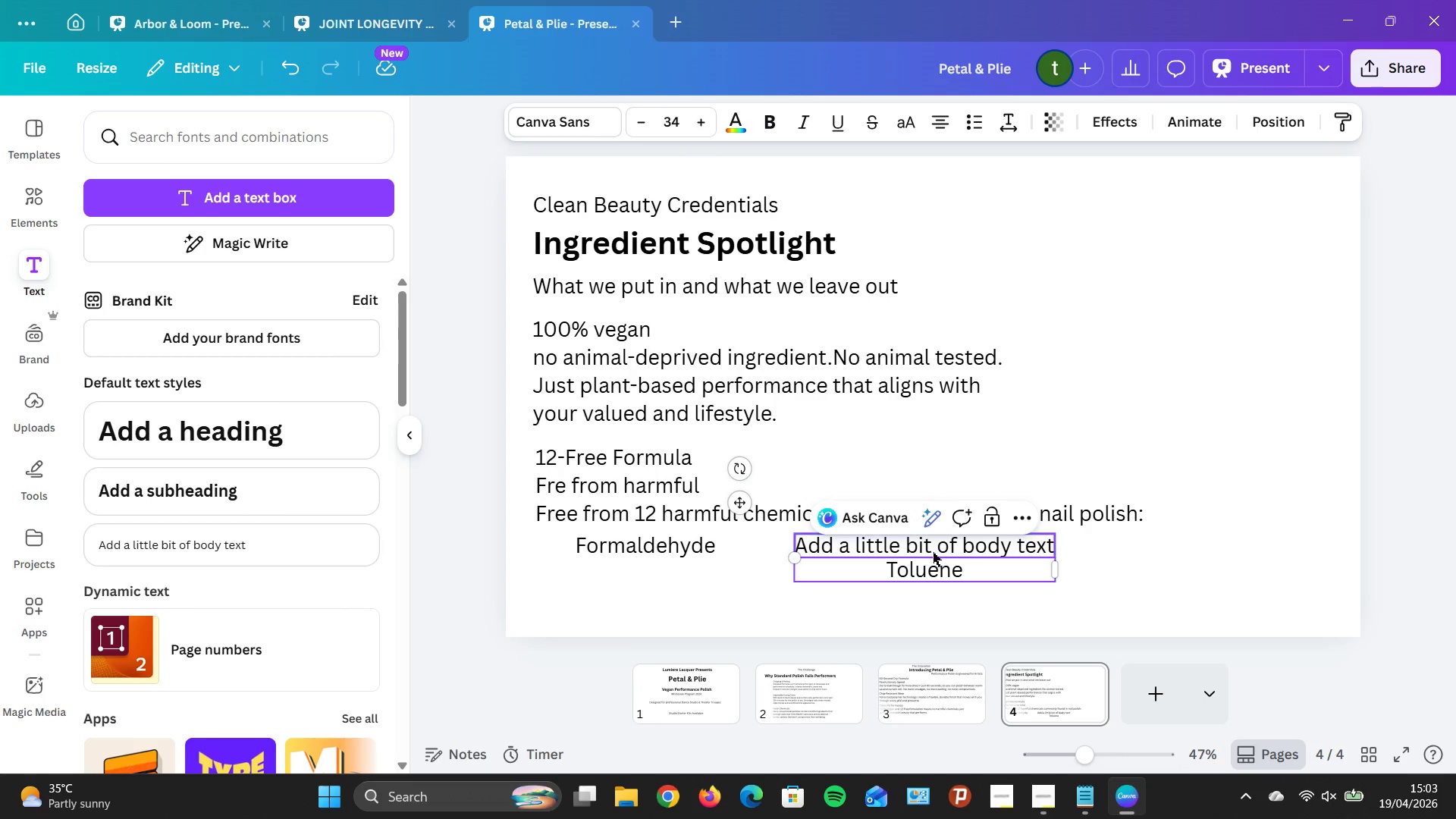 
left_click([932, 541])
 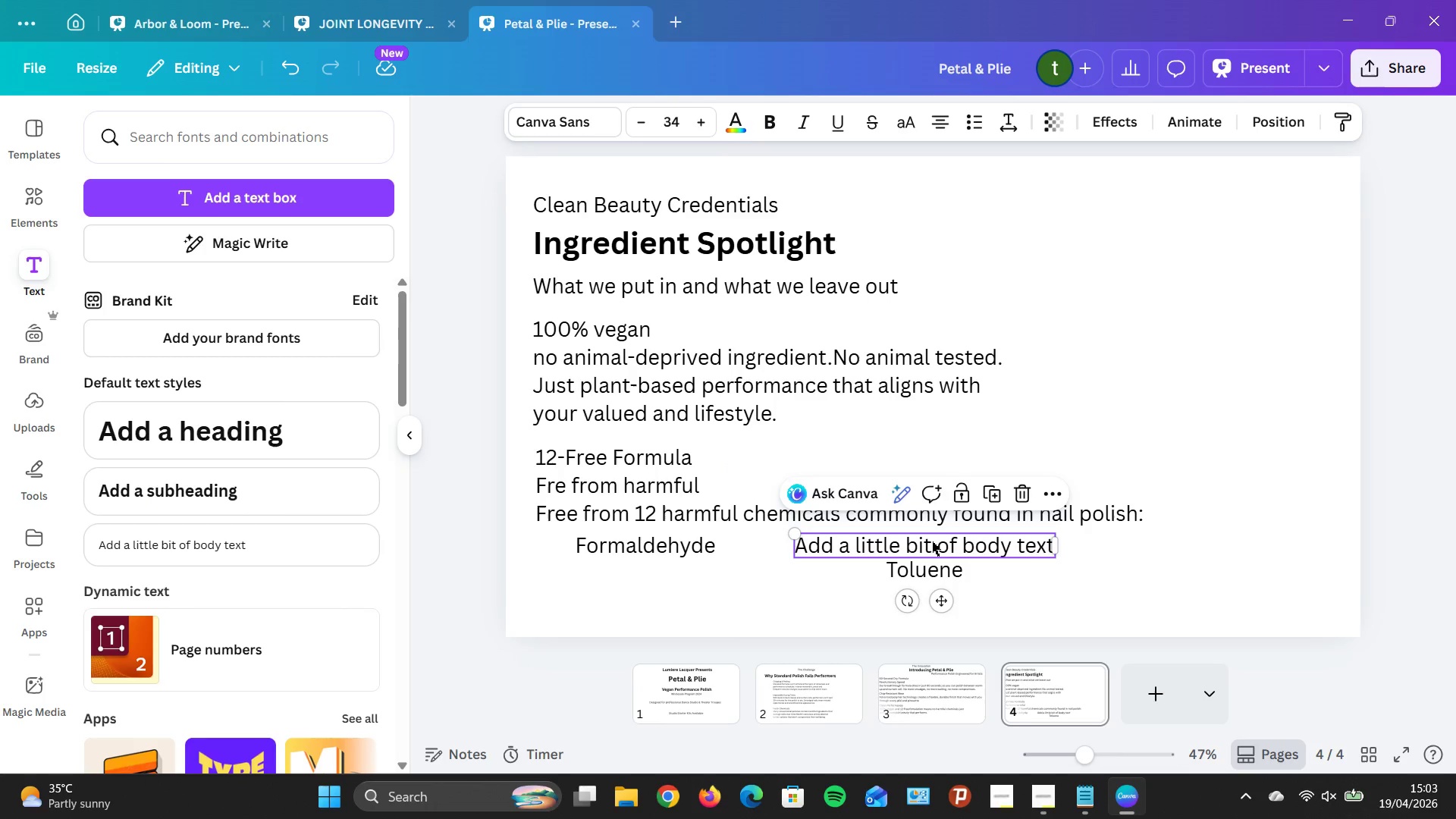 
left_click_drag(start_coordinate=[932, 541], to_coordinate=[711, 585])
 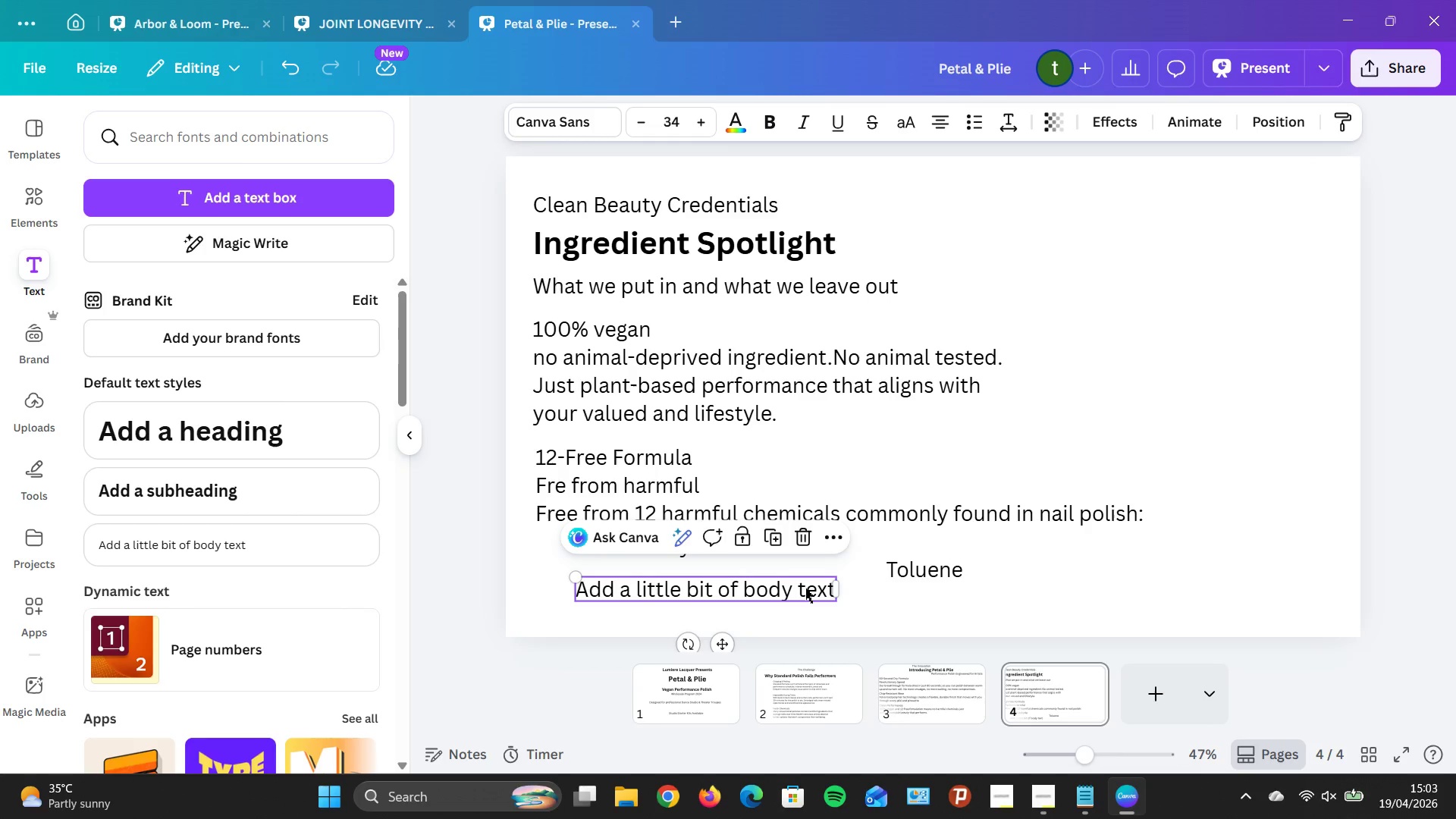 
left_click([805, 588])
 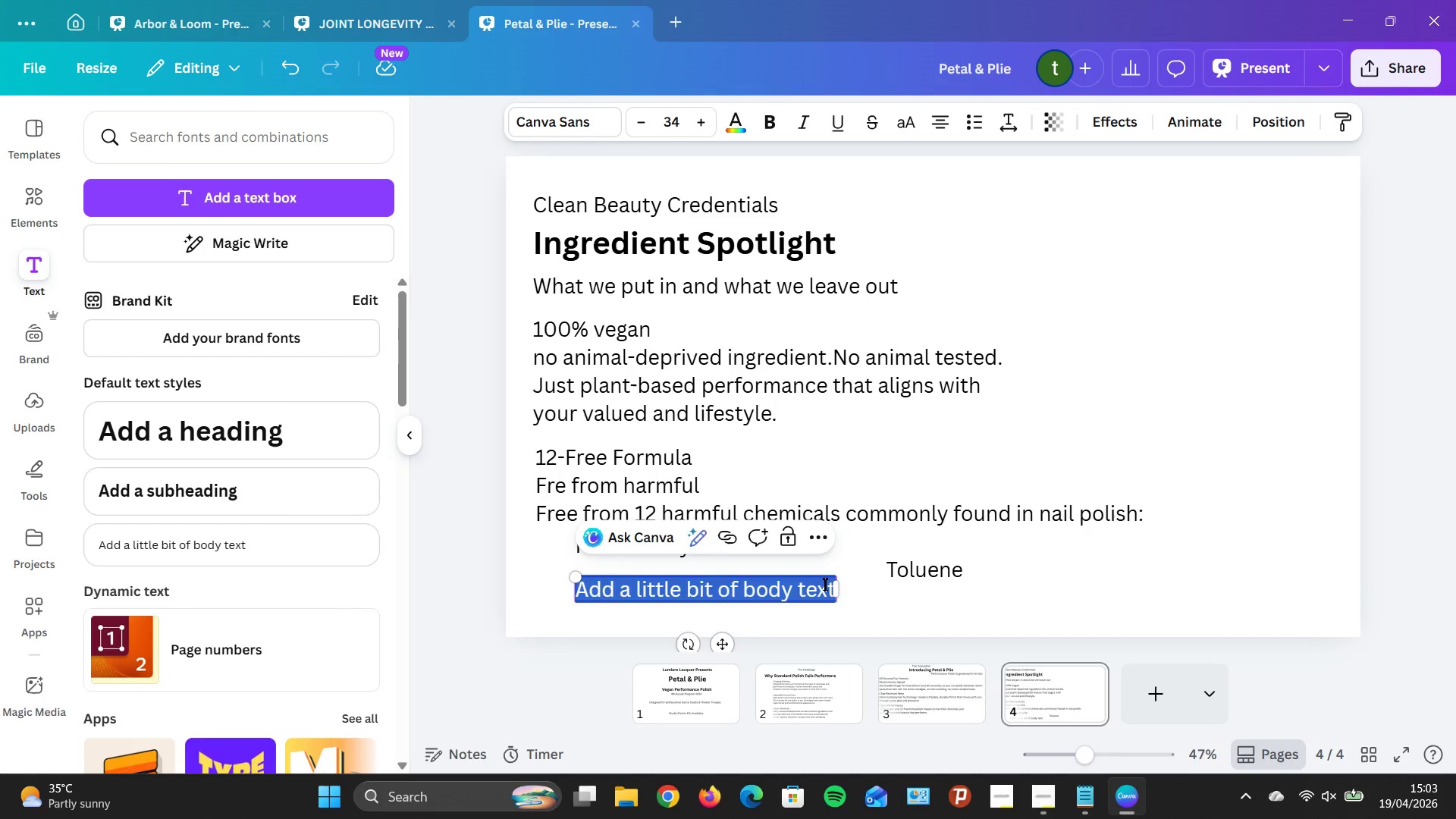 
key(Backspace)
type(Dbp)
key(Backspace)
key(Backspace)
key(Backspace)
type(DBP)
 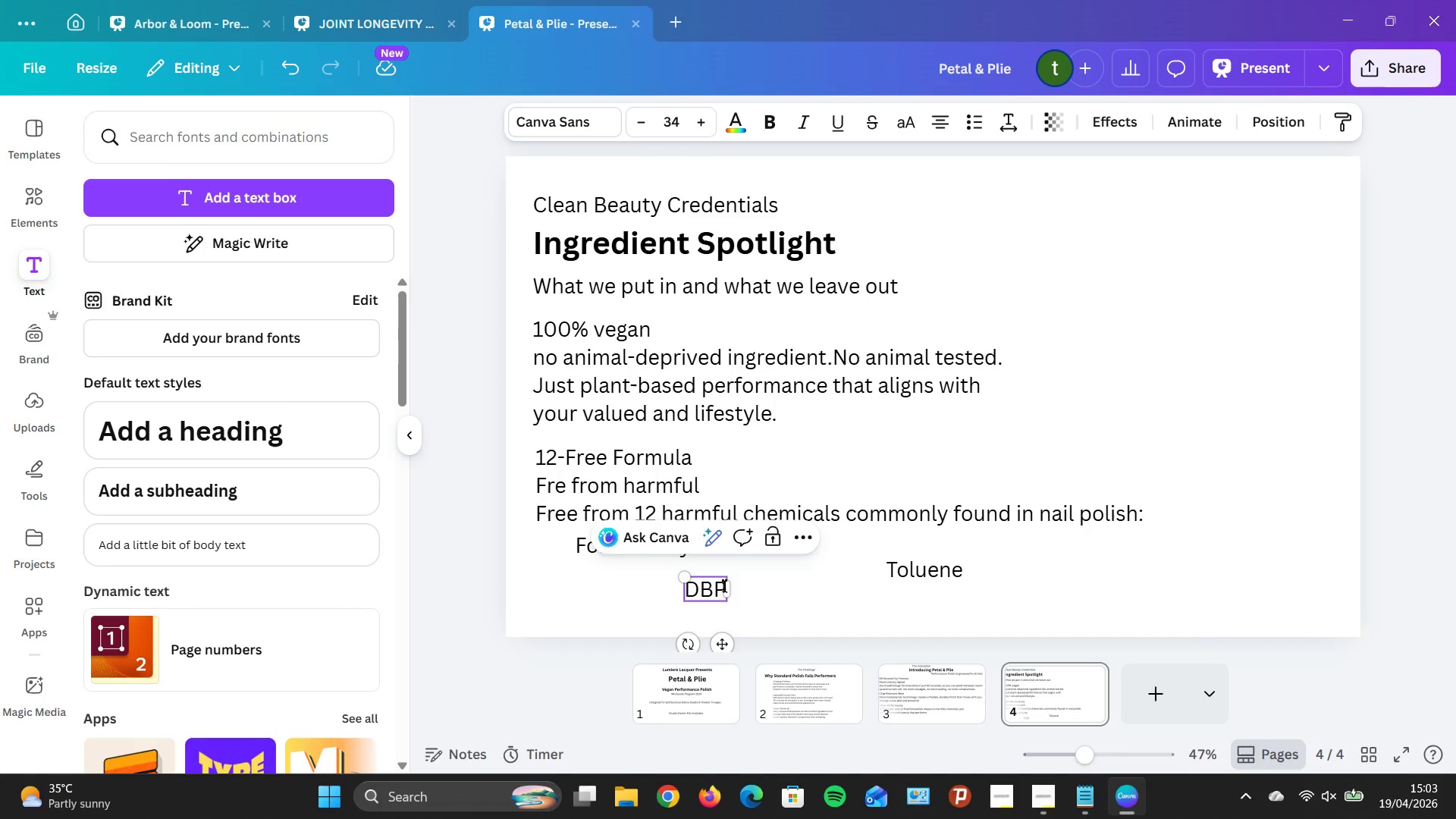 
left_click([758, 599])
 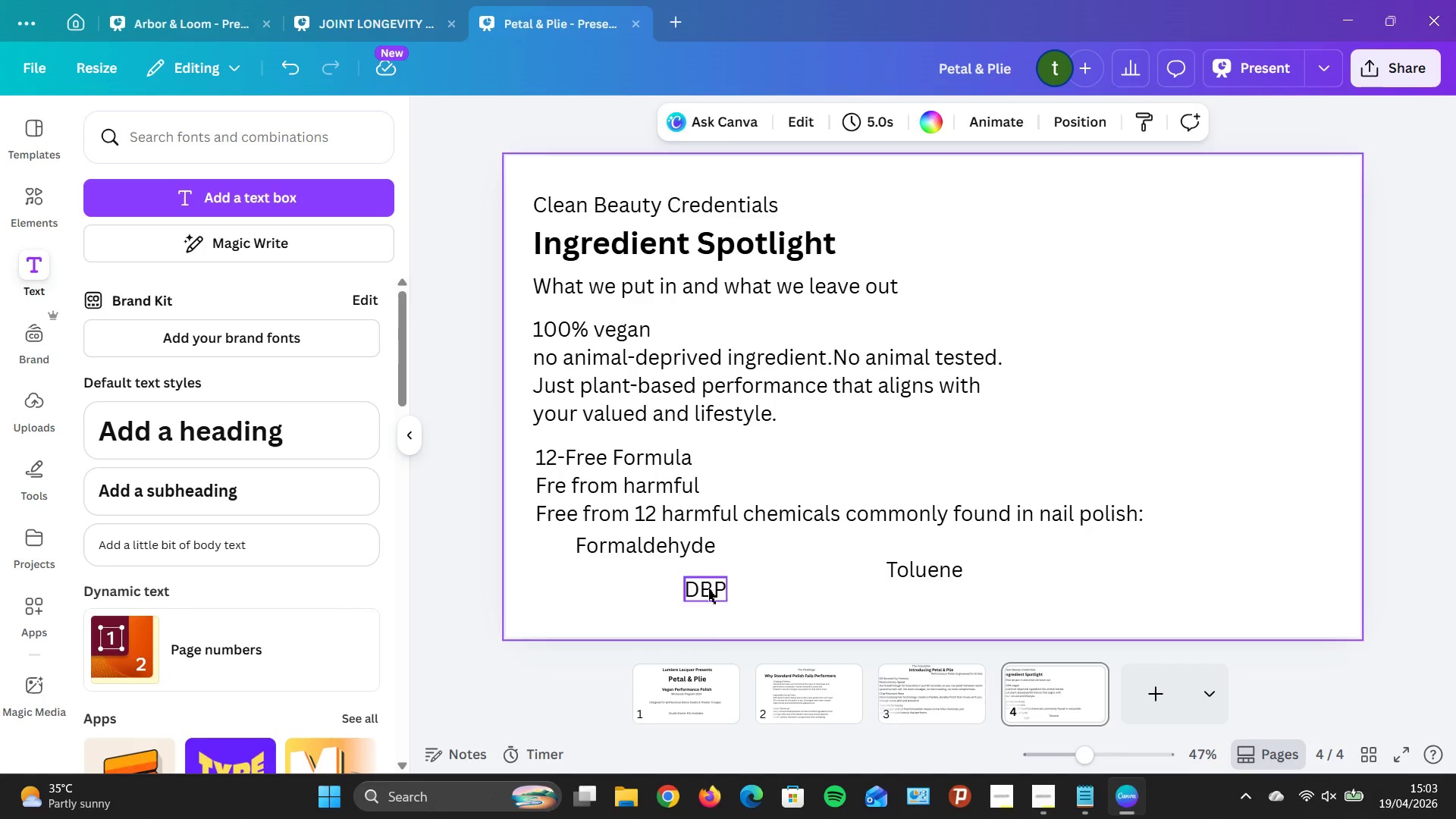 
left_click_drag(start_coordinate=[708, 589], to_coordinate=[1106, 561])
 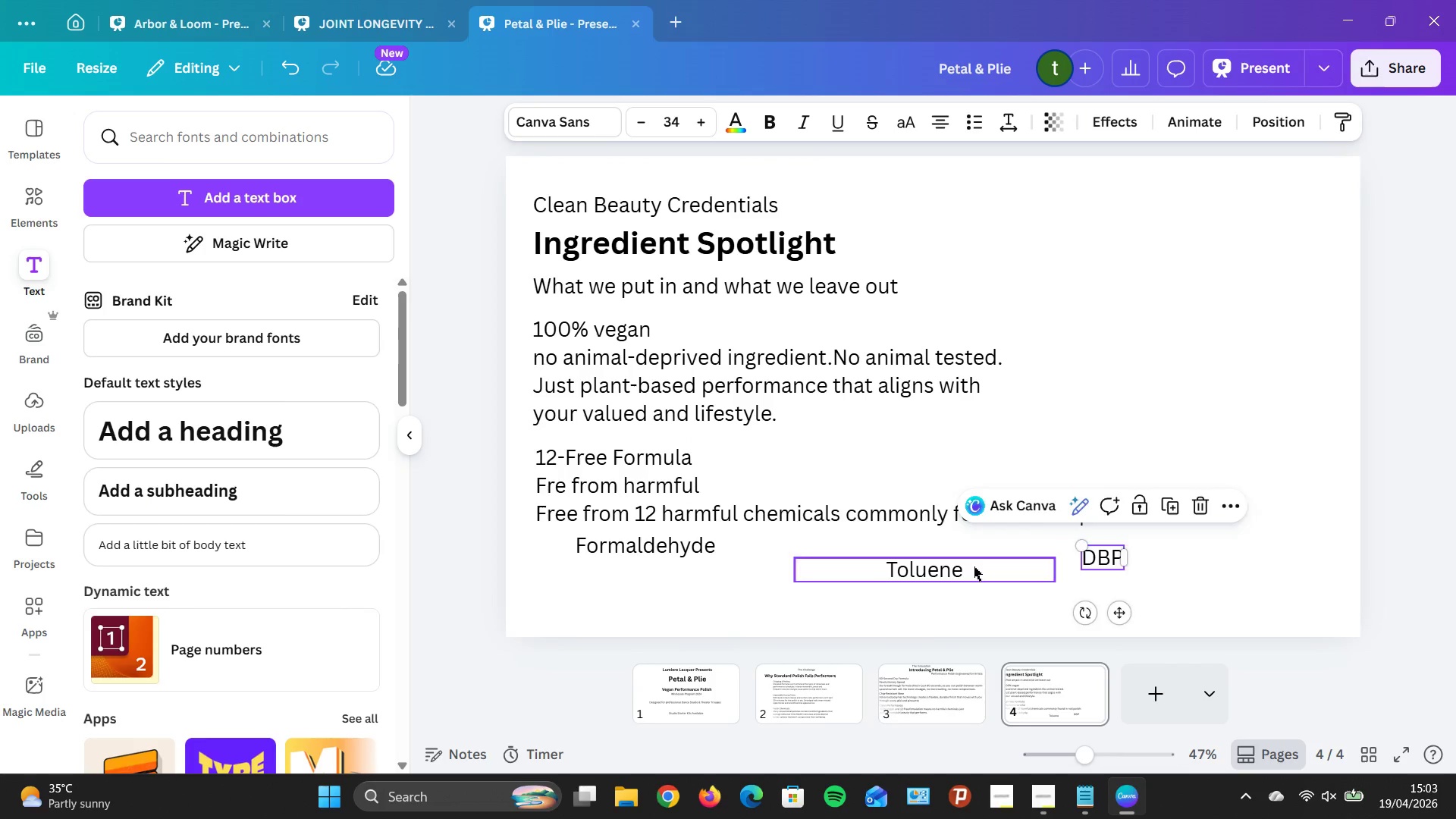 
left_click_drag(start_coordinate=[974, 566], to_coordinate=[928, 548])
 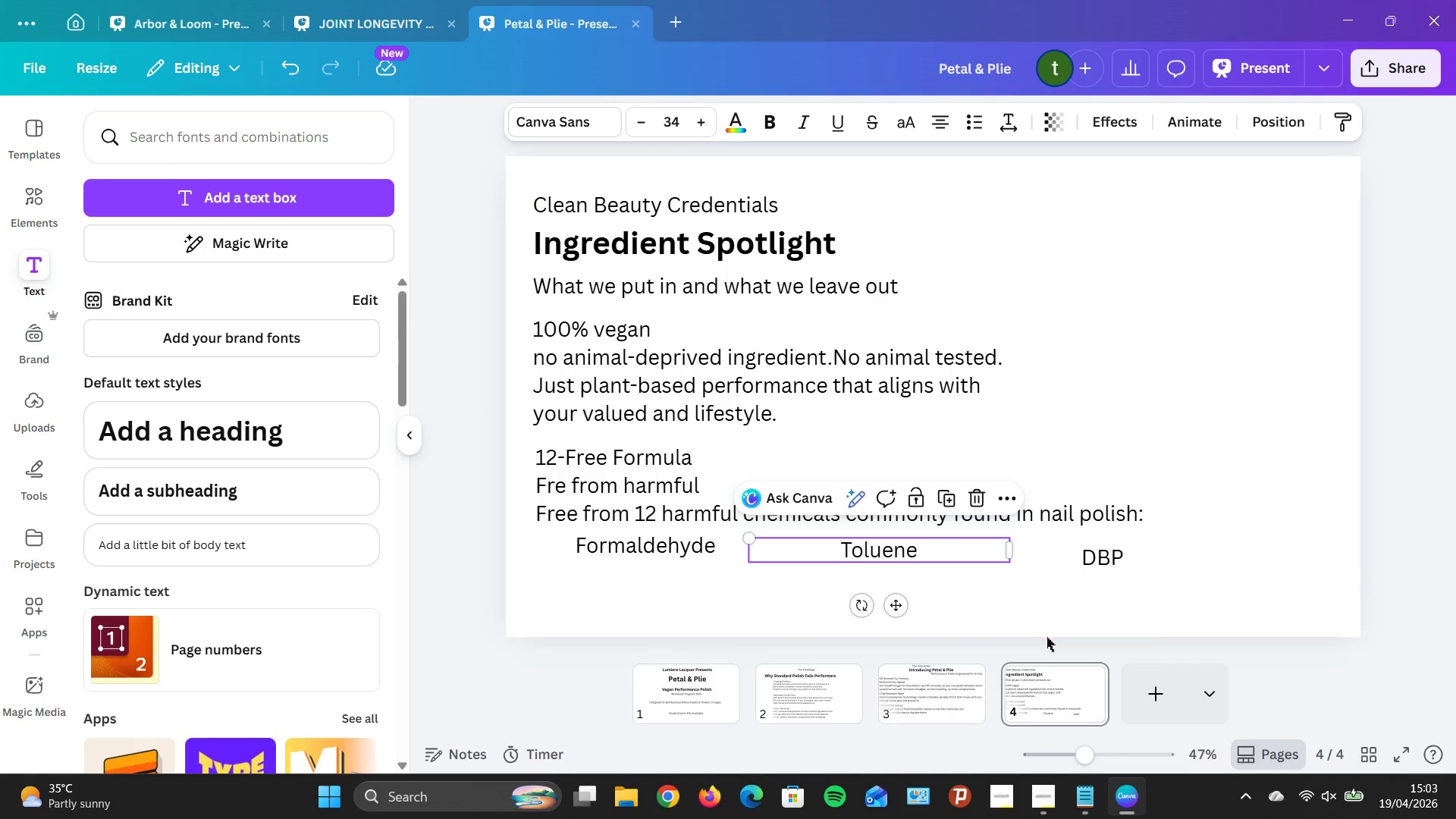 
left_click([1046, 637])
 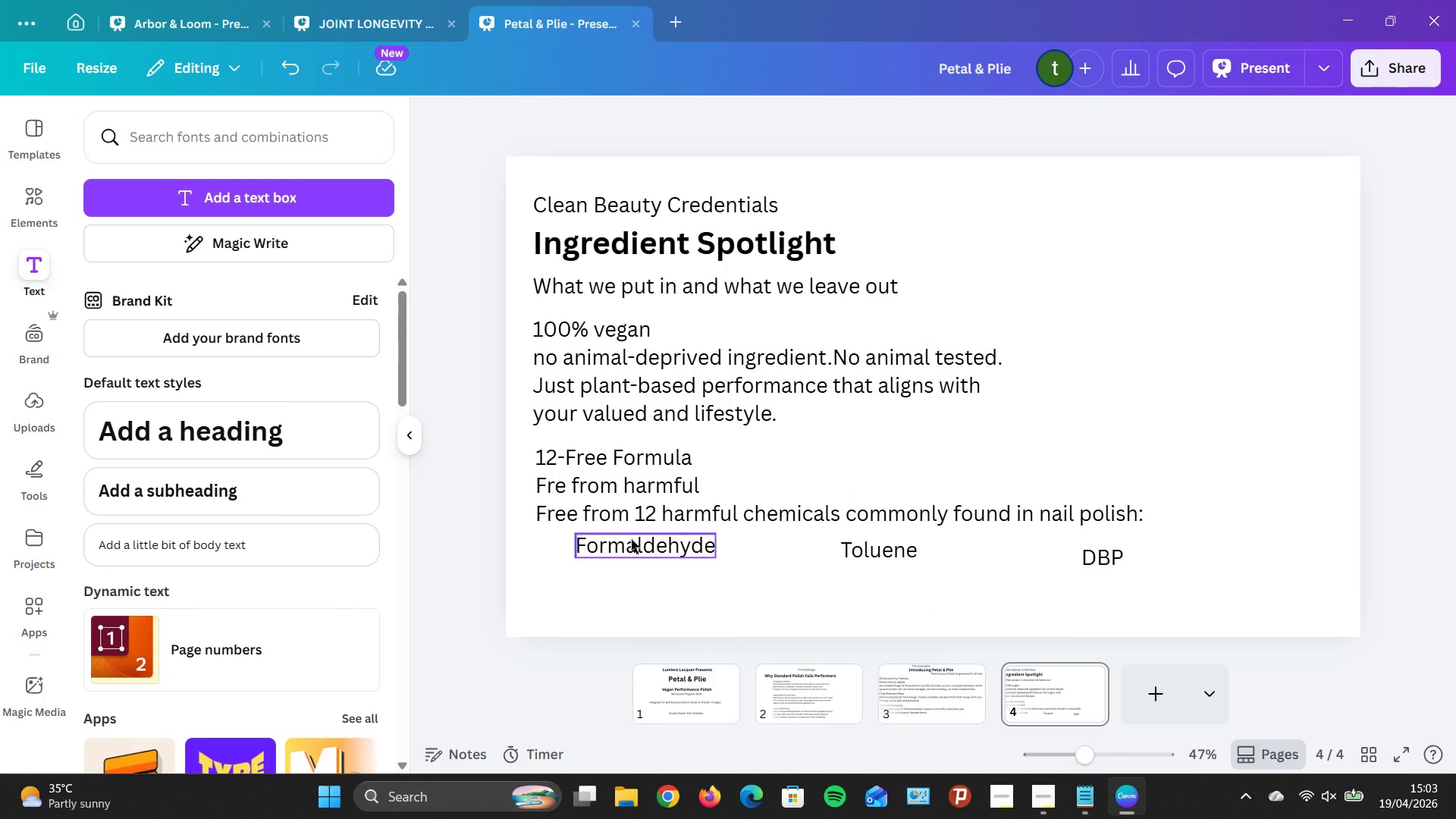 
left_click_drag(start_coordinate=[316, 532], to_coordinate=[783, 576])
 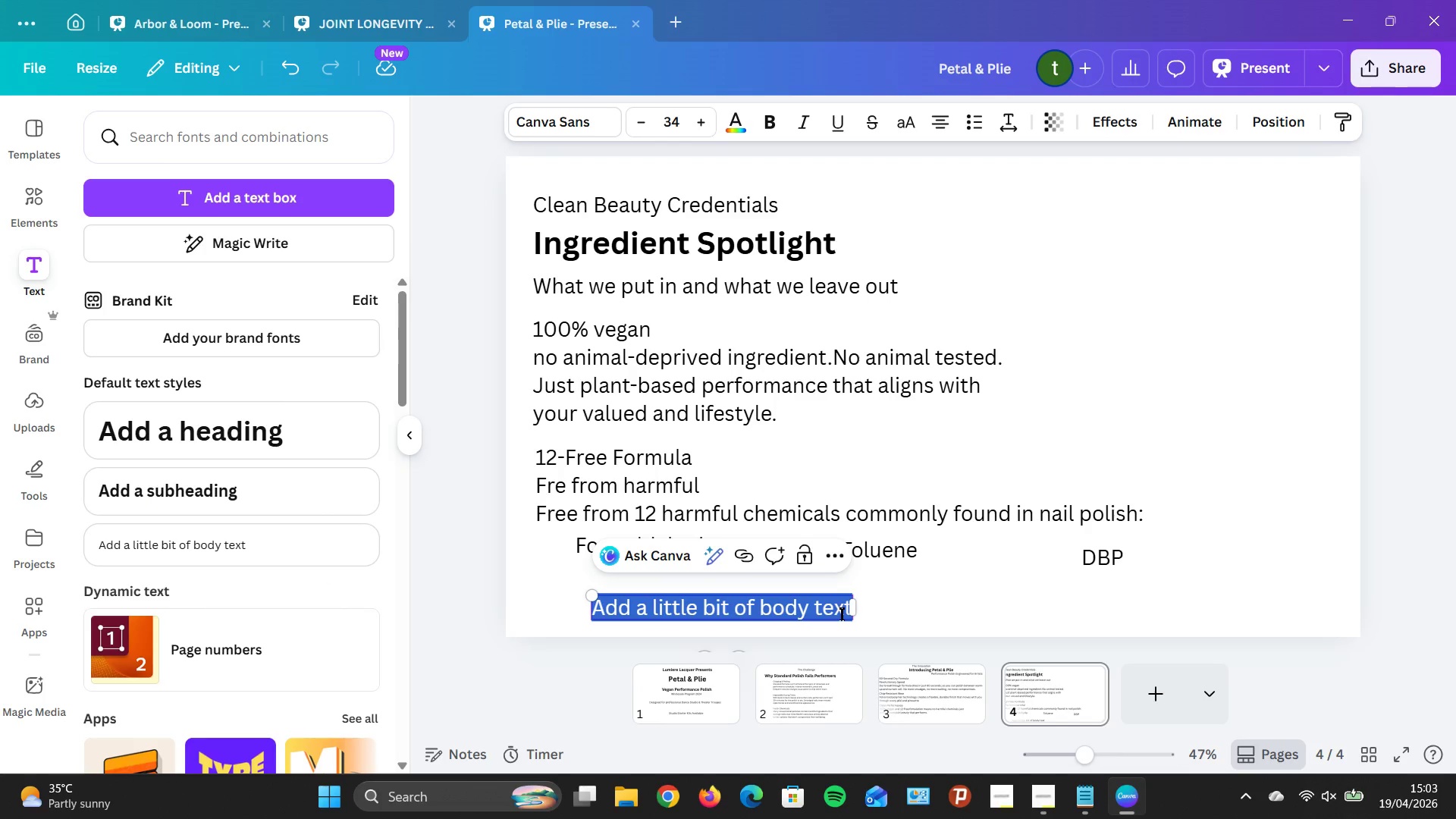 
type(Camphor)
 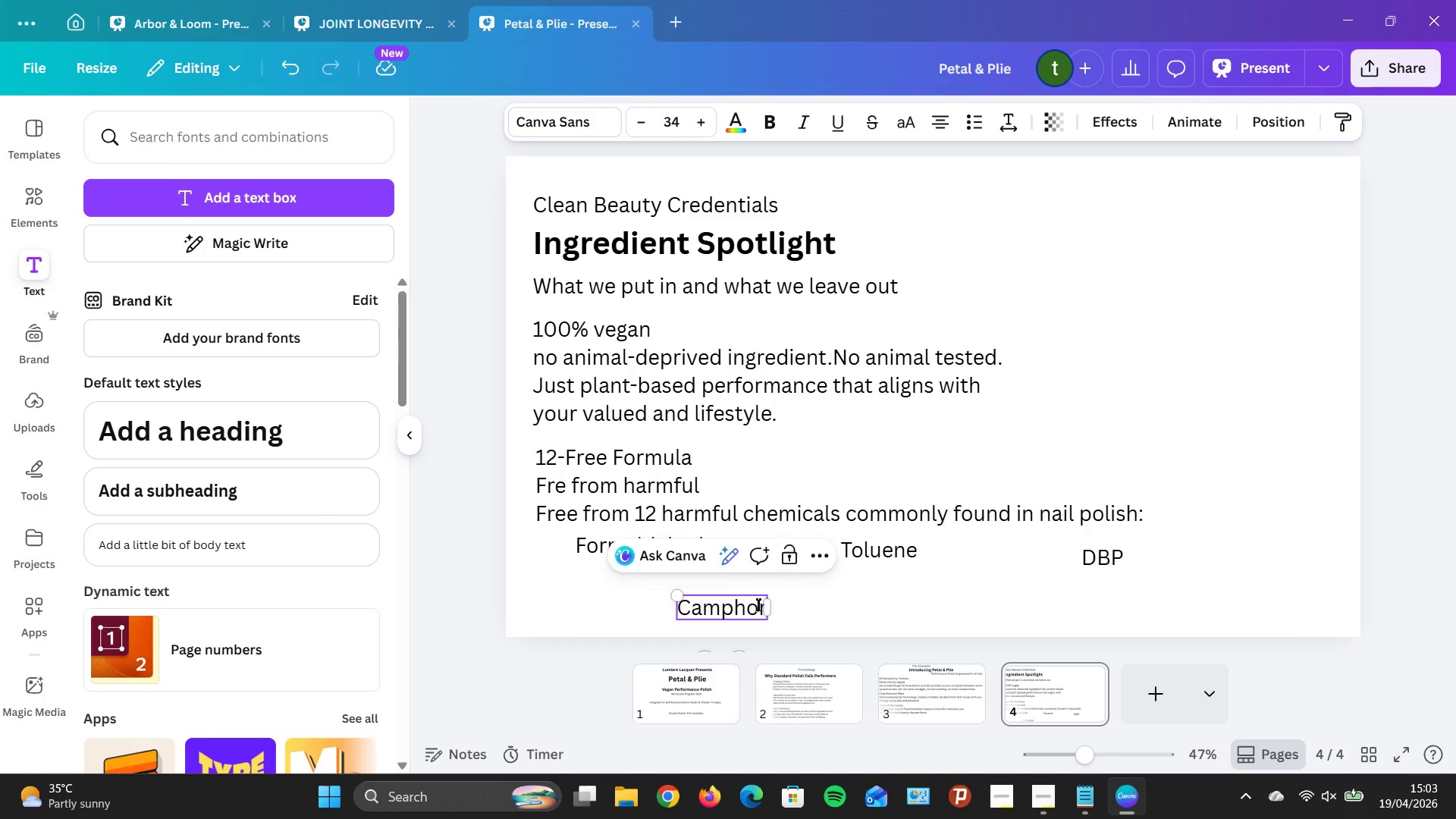 
left_click_drag(start_coordinate=[771, 613], to_coordinate=[788, 614])
 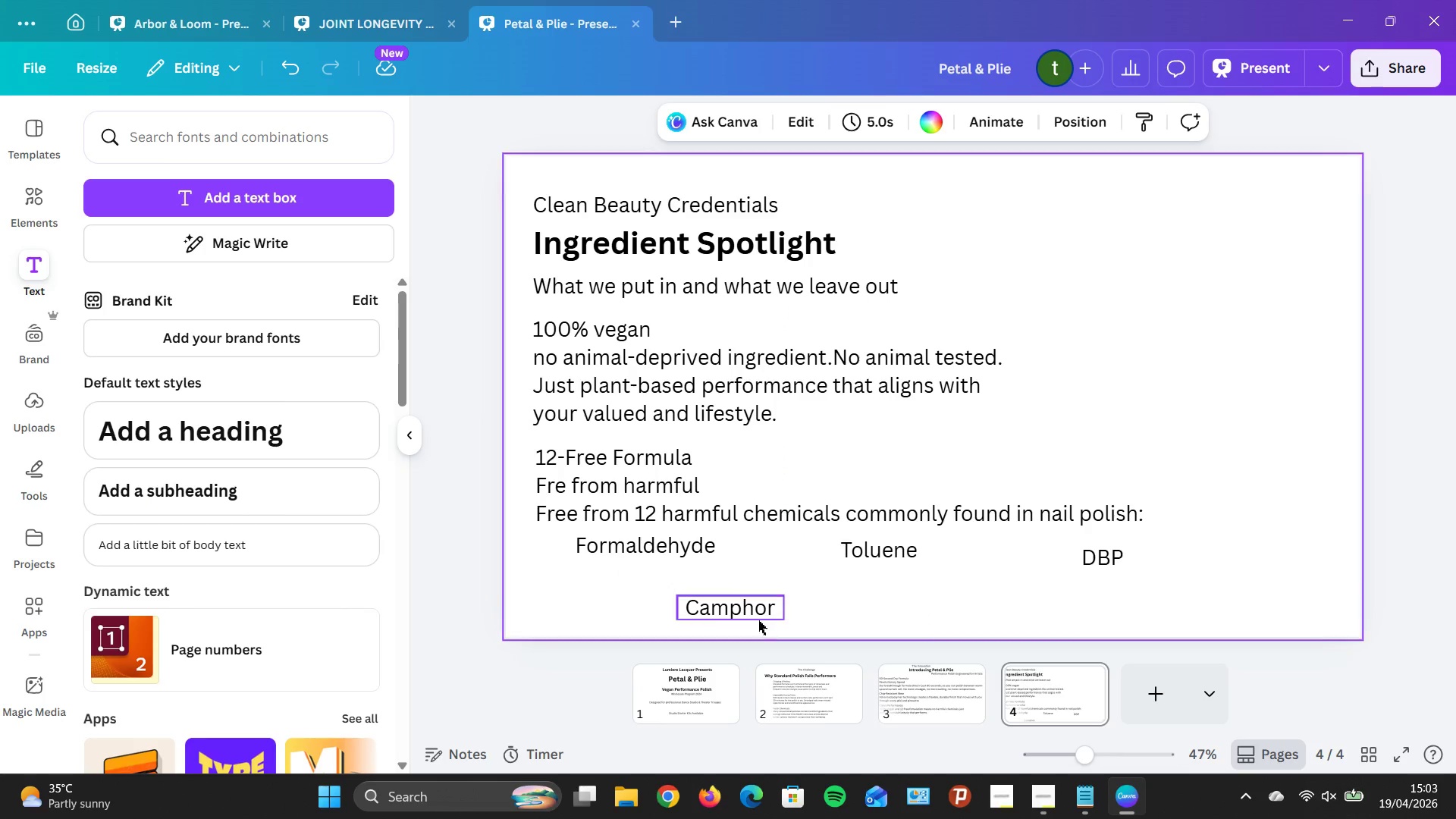 
left_click_drag(start_coordinate=[726, 611], to_coordinate=[1268, 564])
 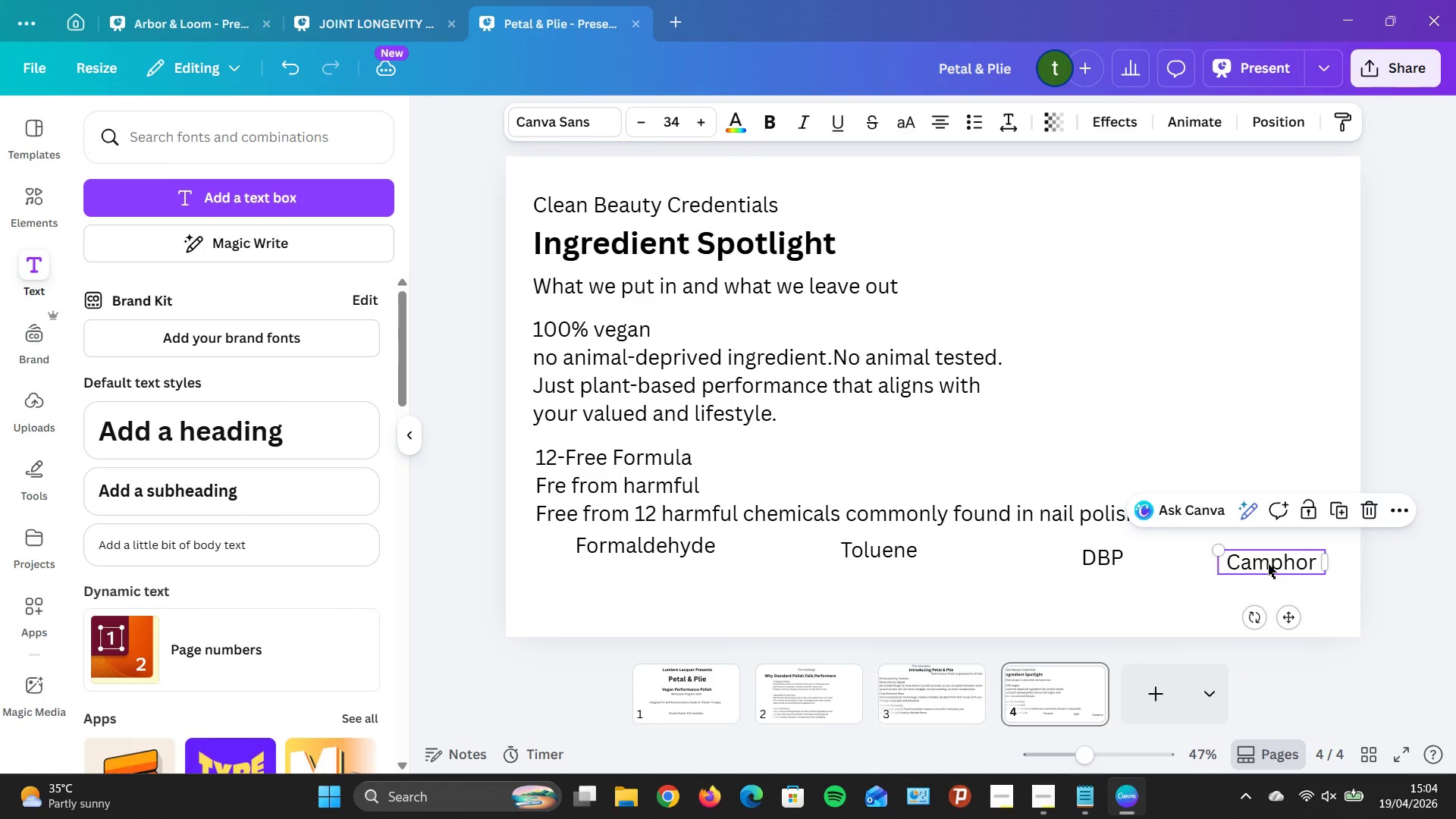 
left_click([1268, 564])
 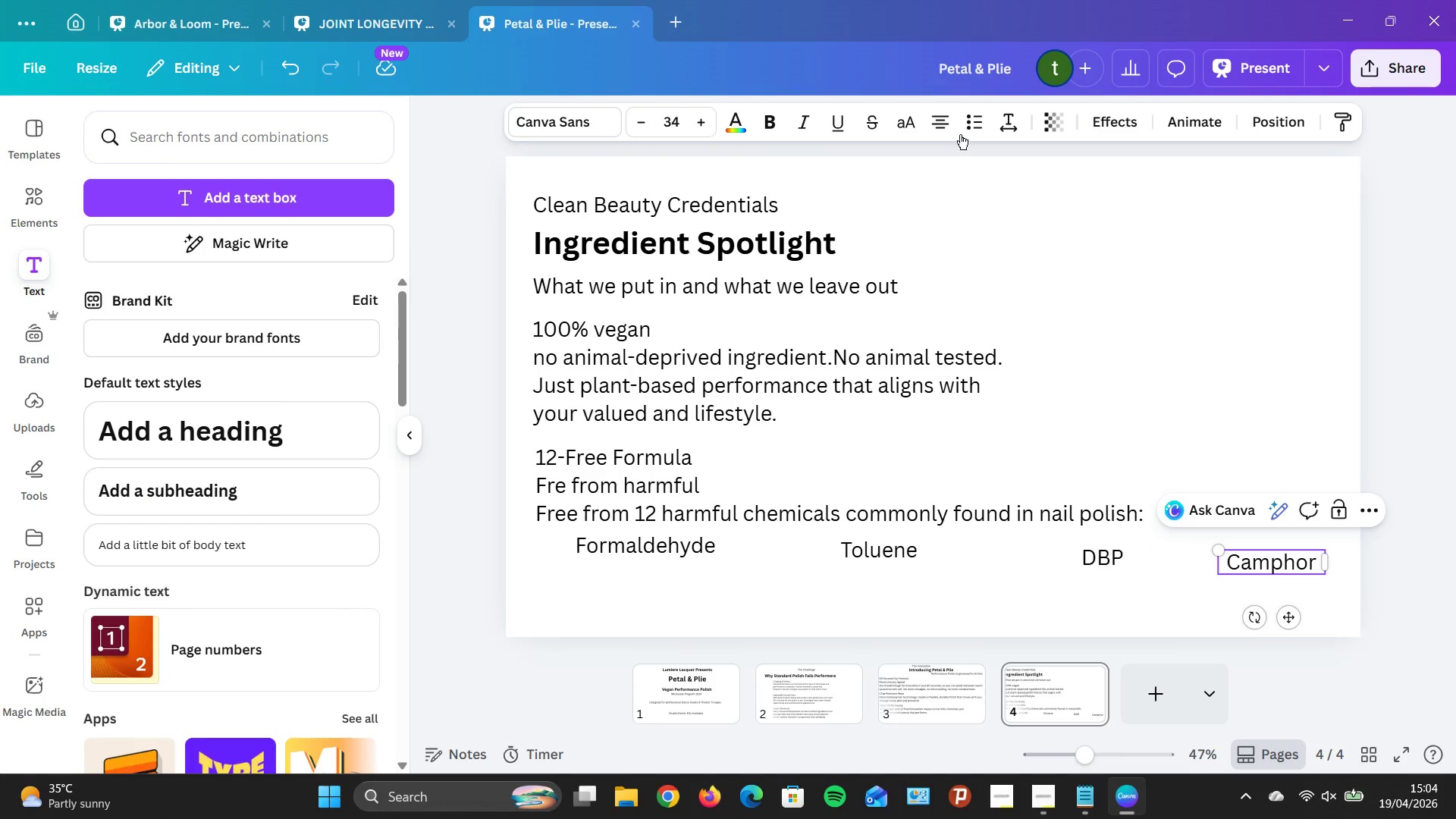 
left_click([941, 124])
 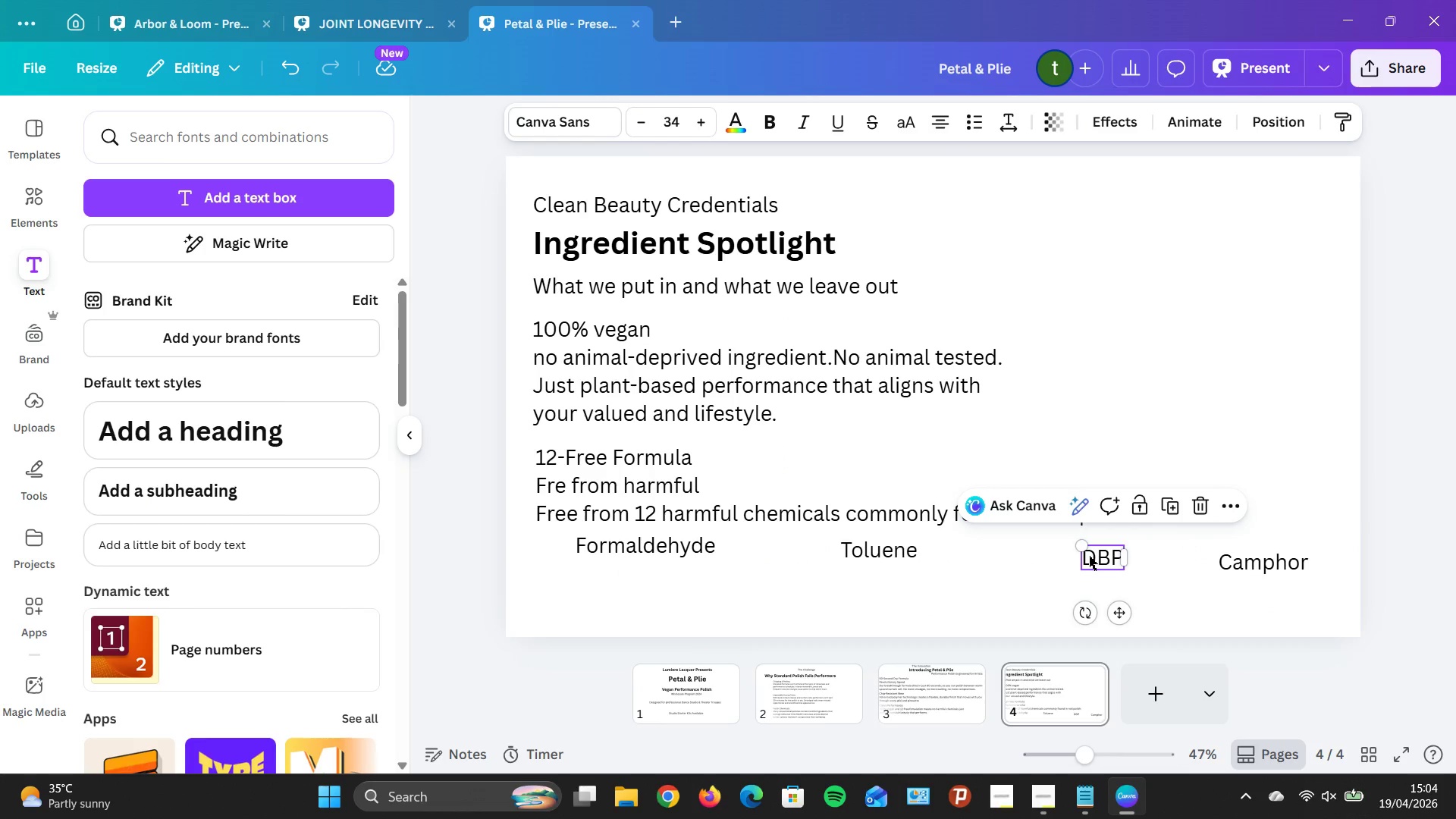 
double_click([1089, 556])
 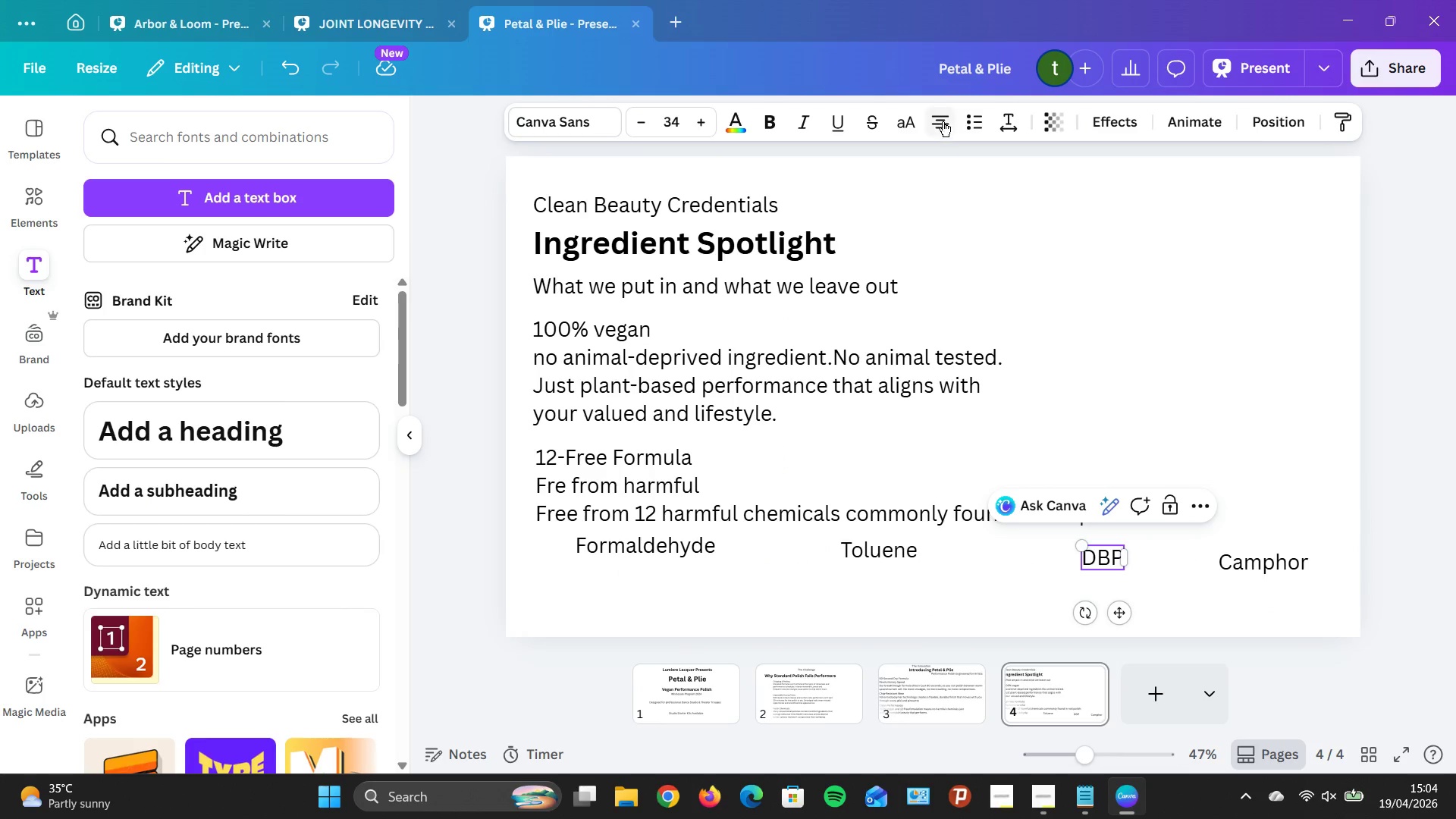 
left_click([943, 121])
 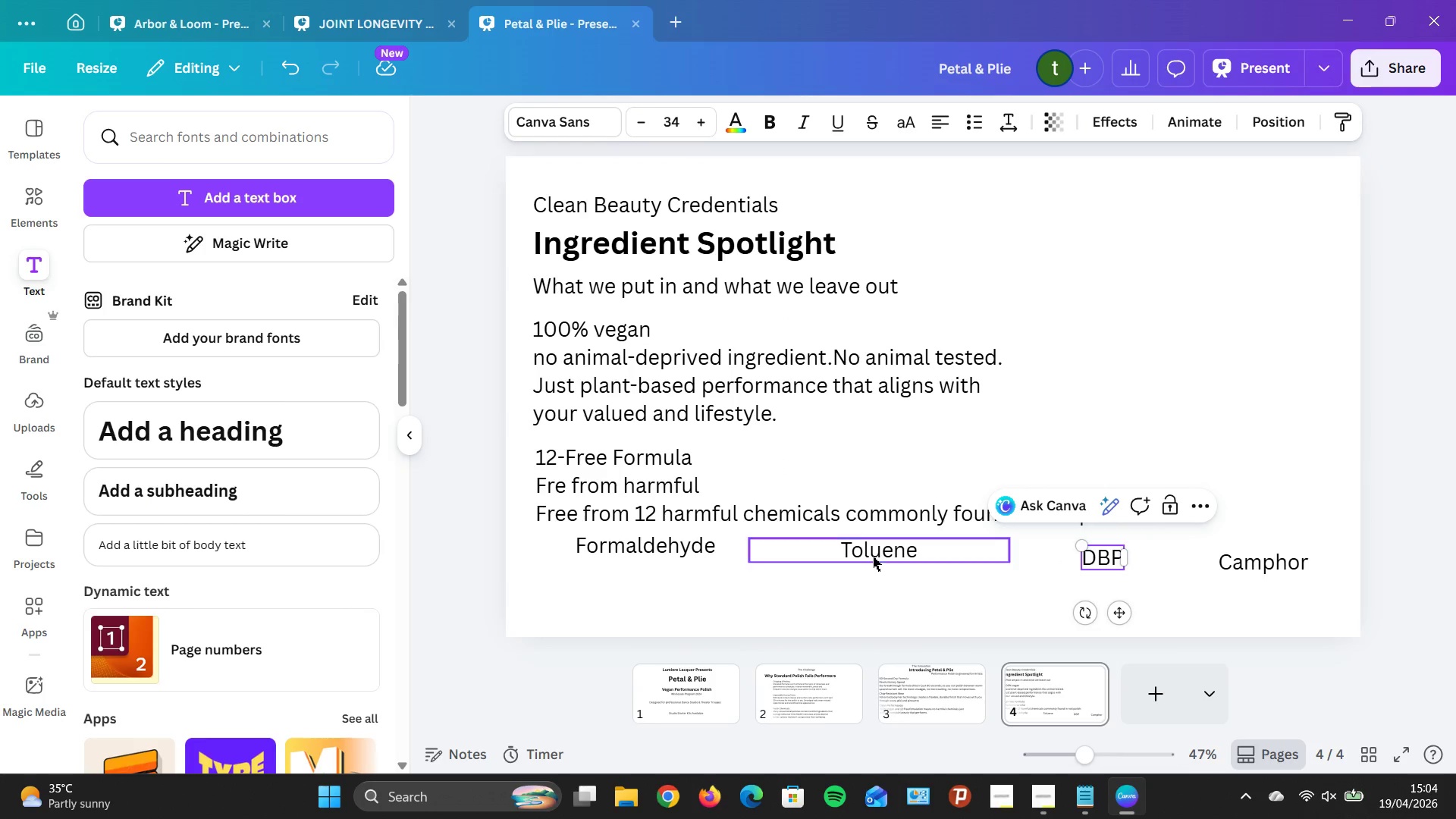 
left_click([873, 557])
 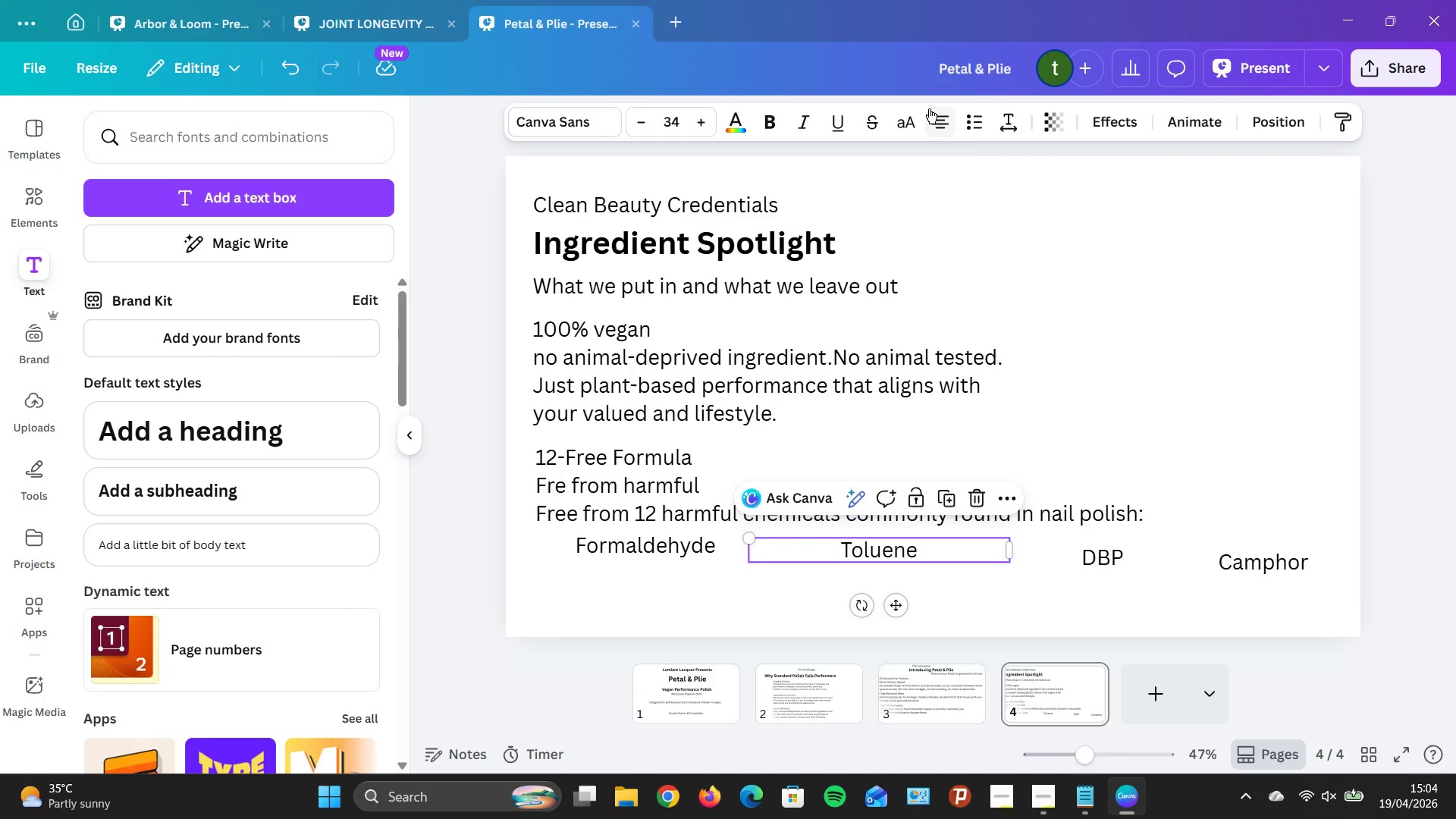 
left_click([944, 117])
 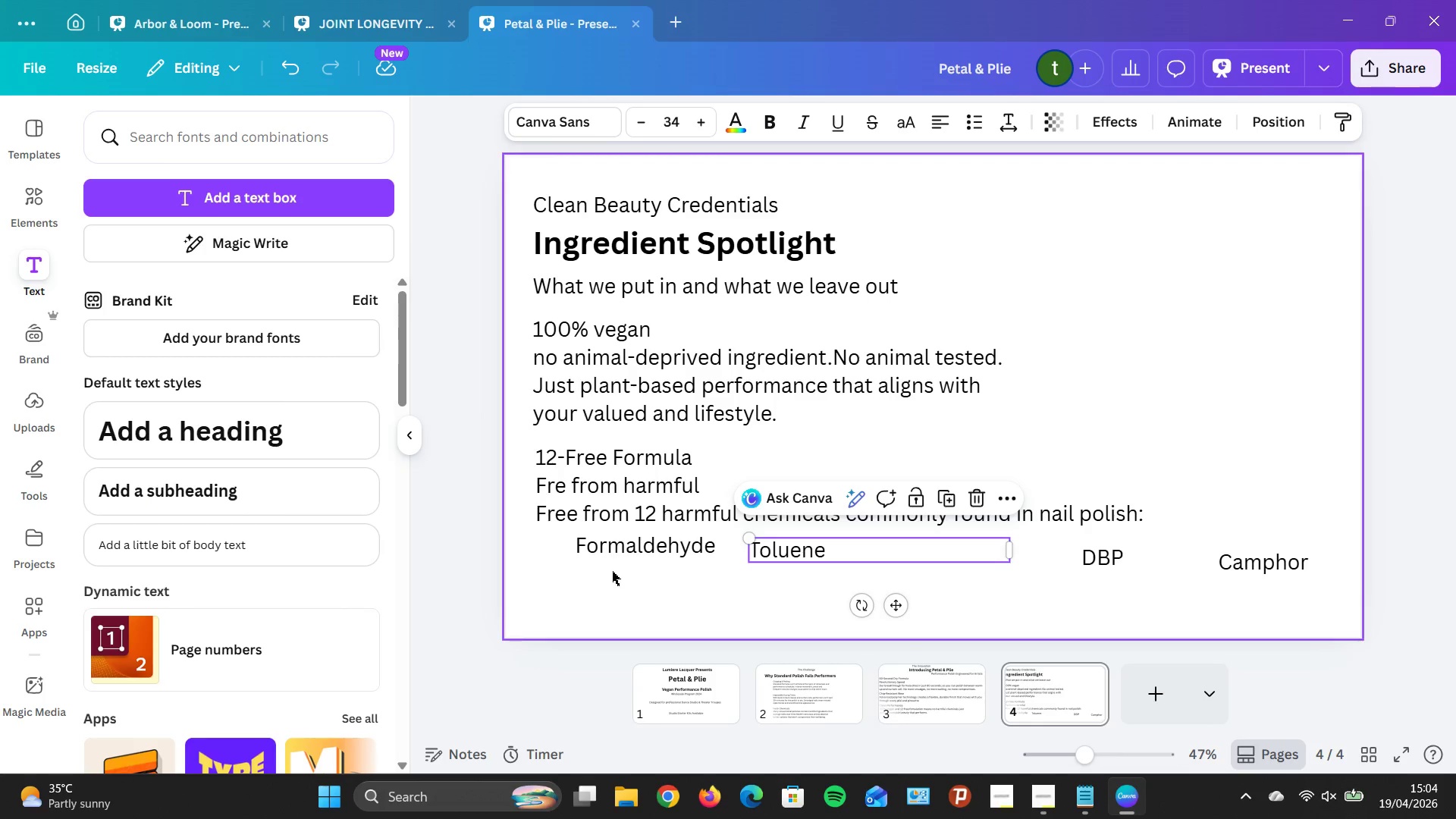 
left_click([623, 555])
 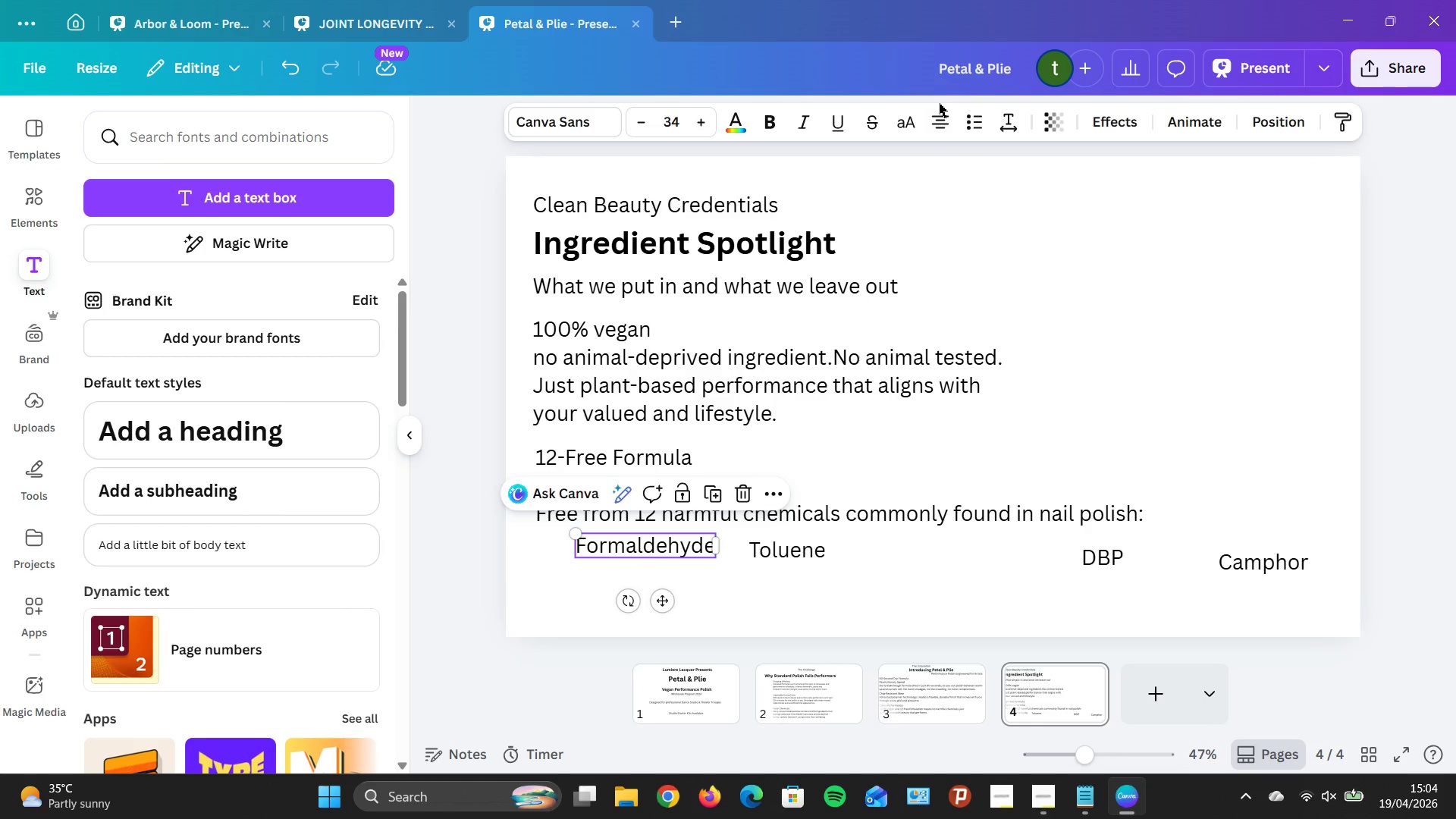 
double_click([939, 118])
 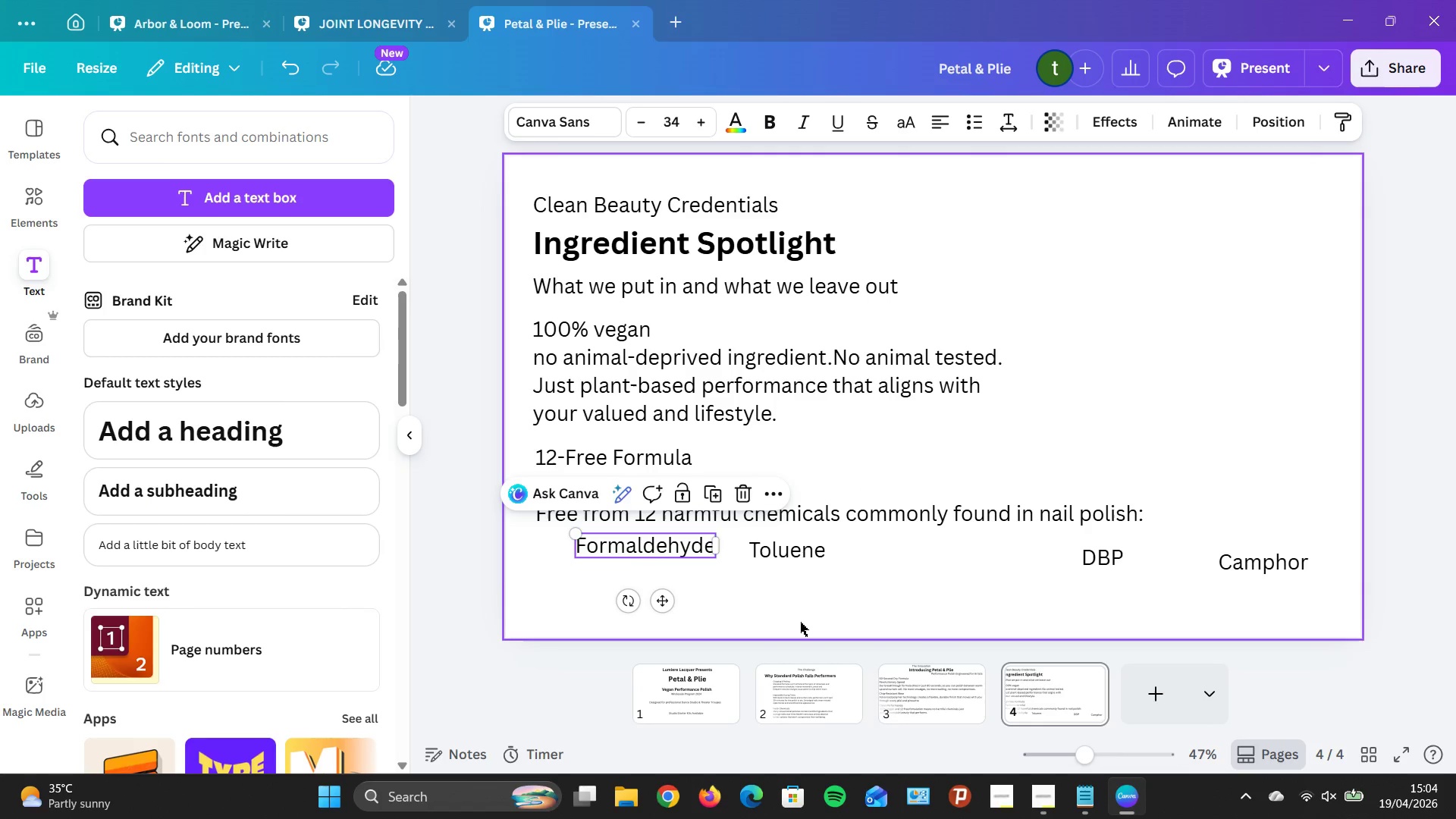 
wait(6.98)
 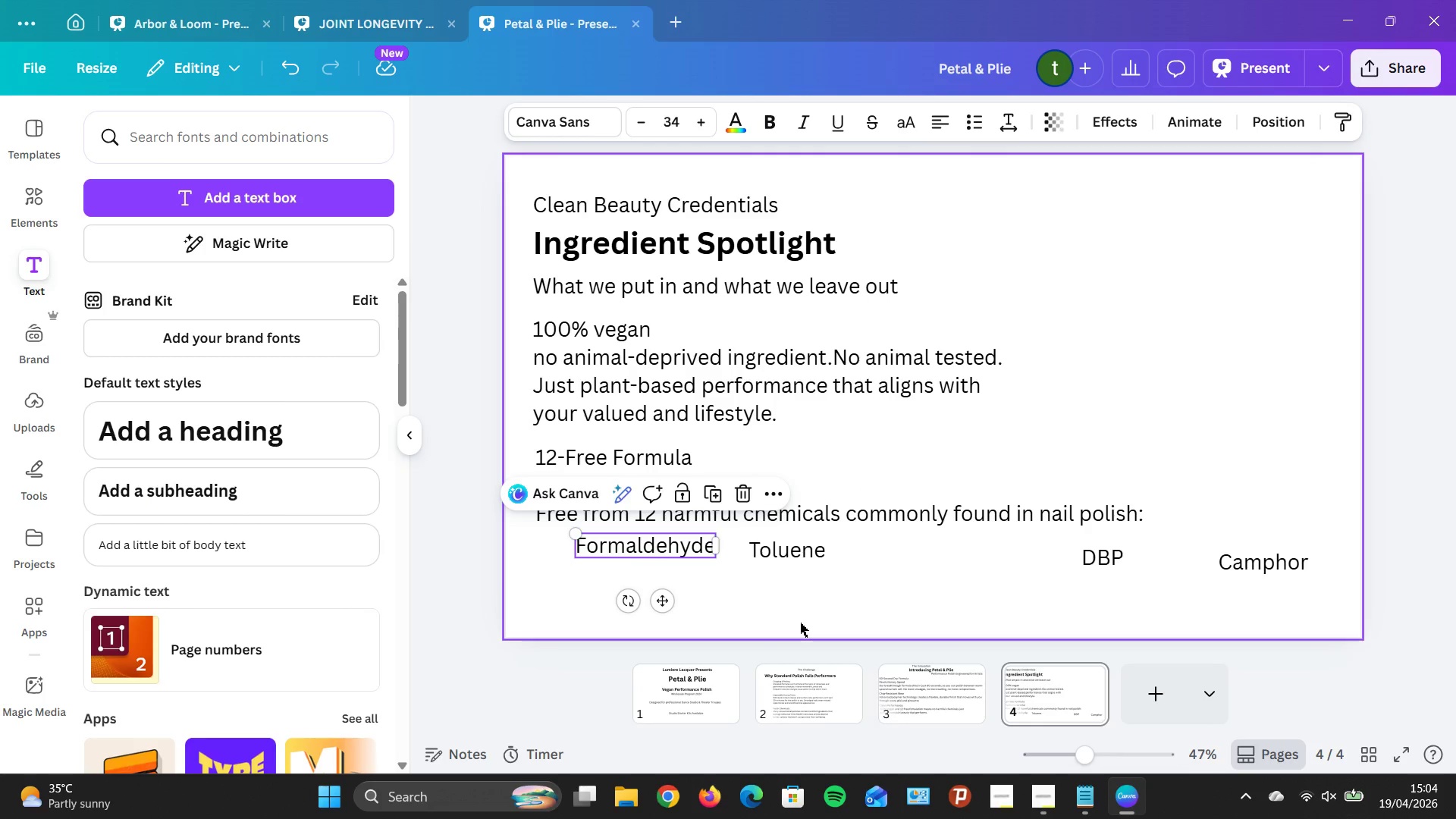 
left_click_drag(start_coordinate=[332, 555], to_coordinate=[723, 598])
 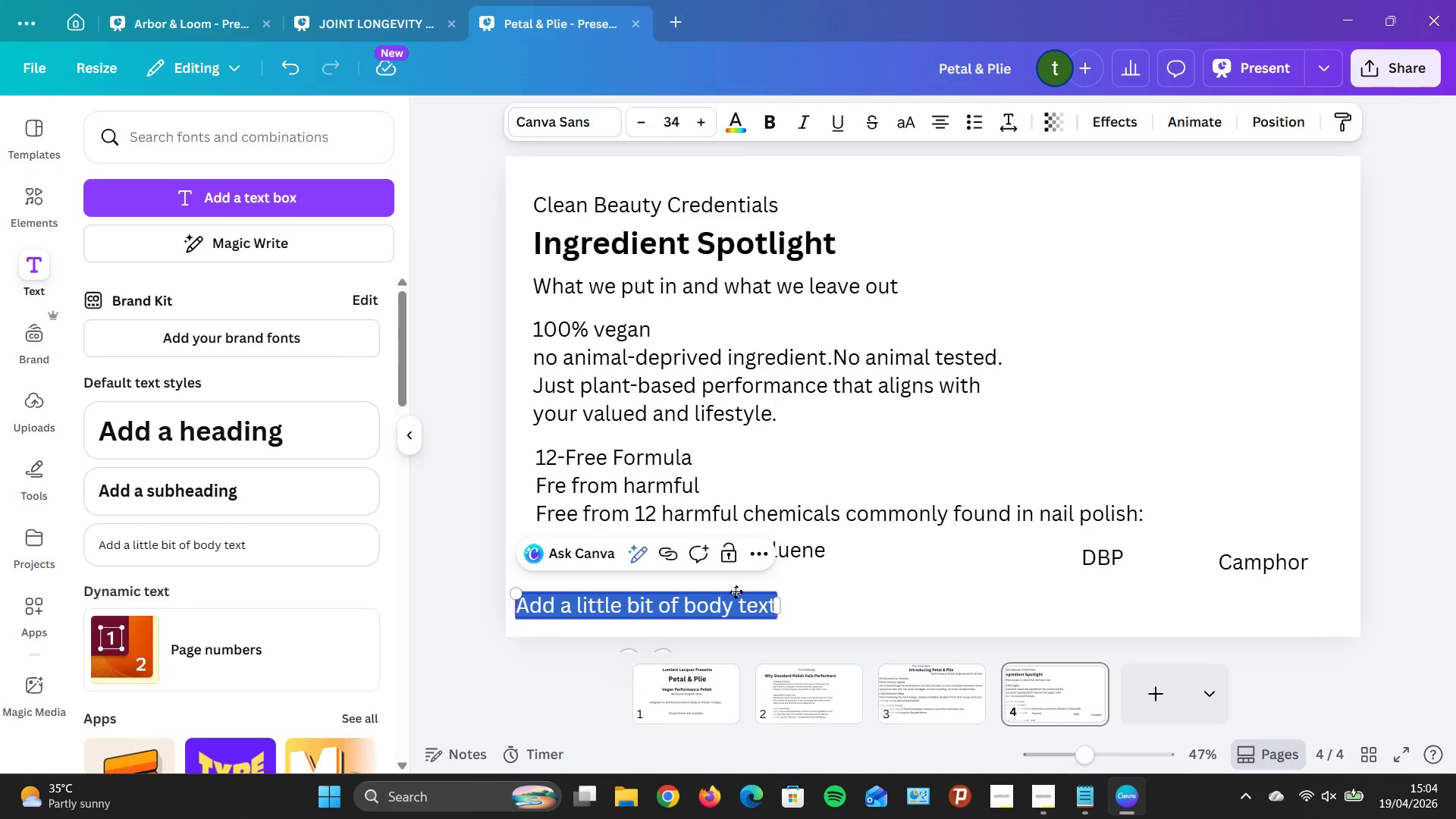 
key(Backspace)
type(Xylene)
 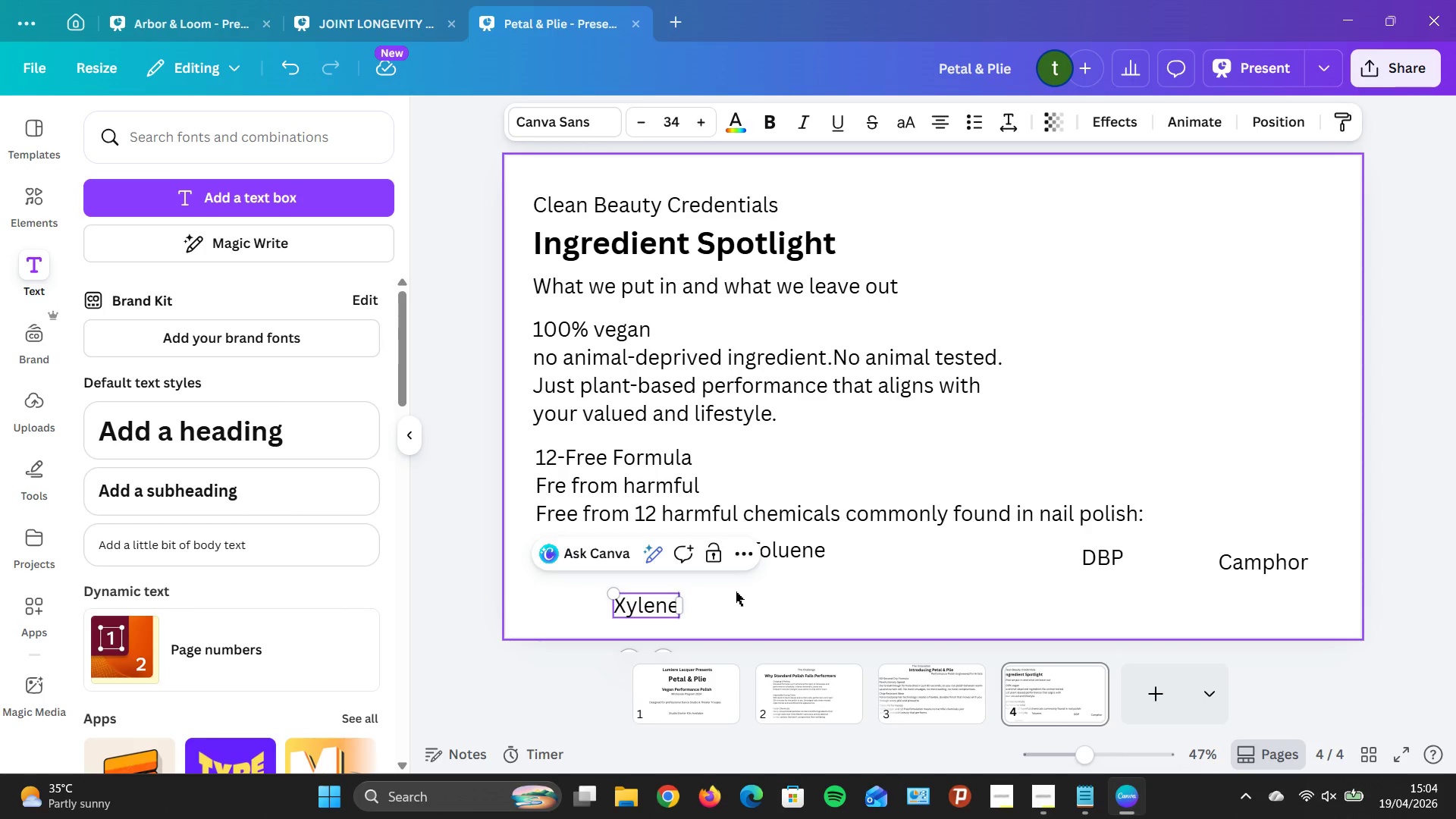 
left_click([736, 592])
 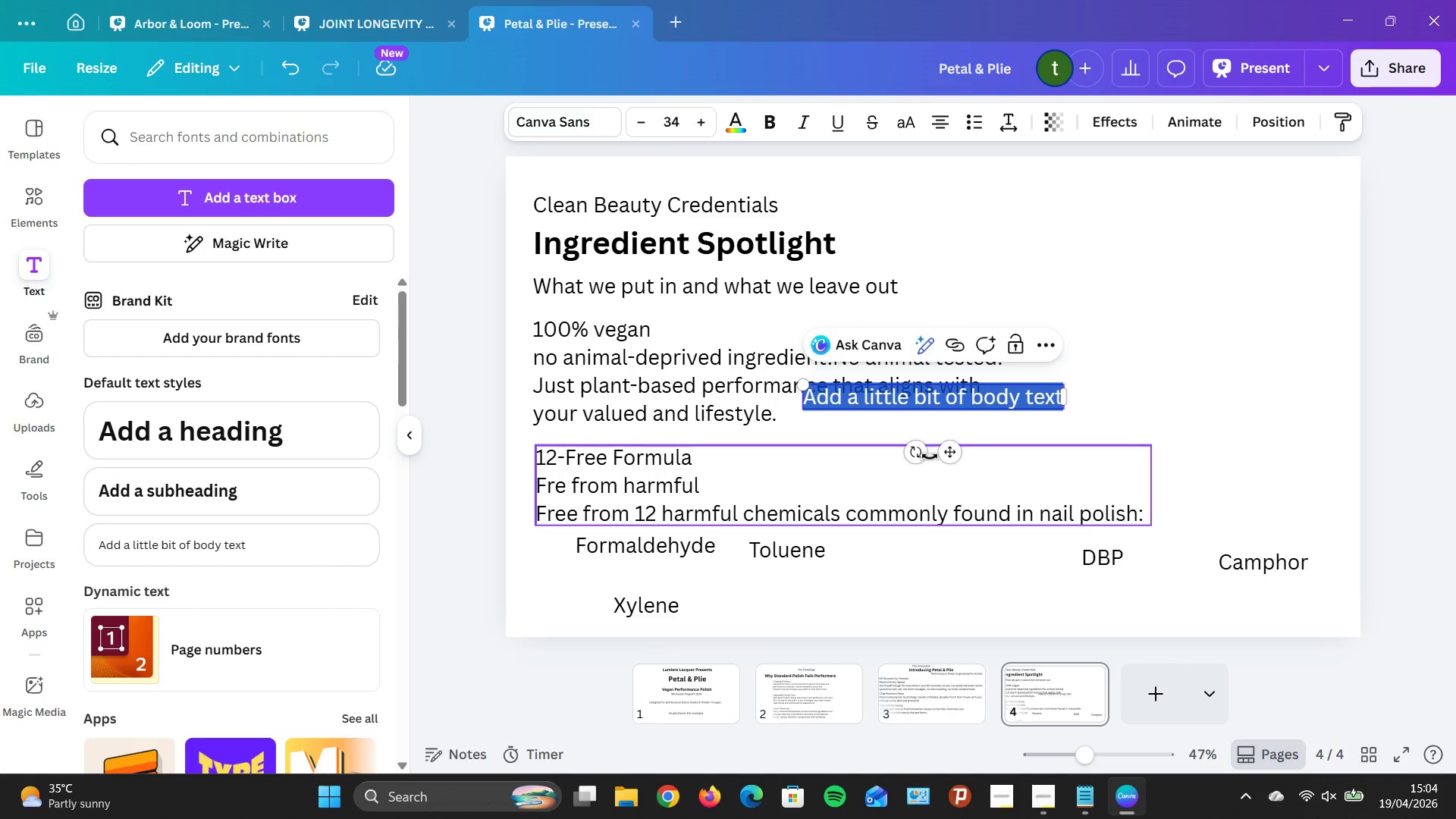 
left_click_drag(start_coordinate=[946, 459], to_coordinate=[883, 670])
 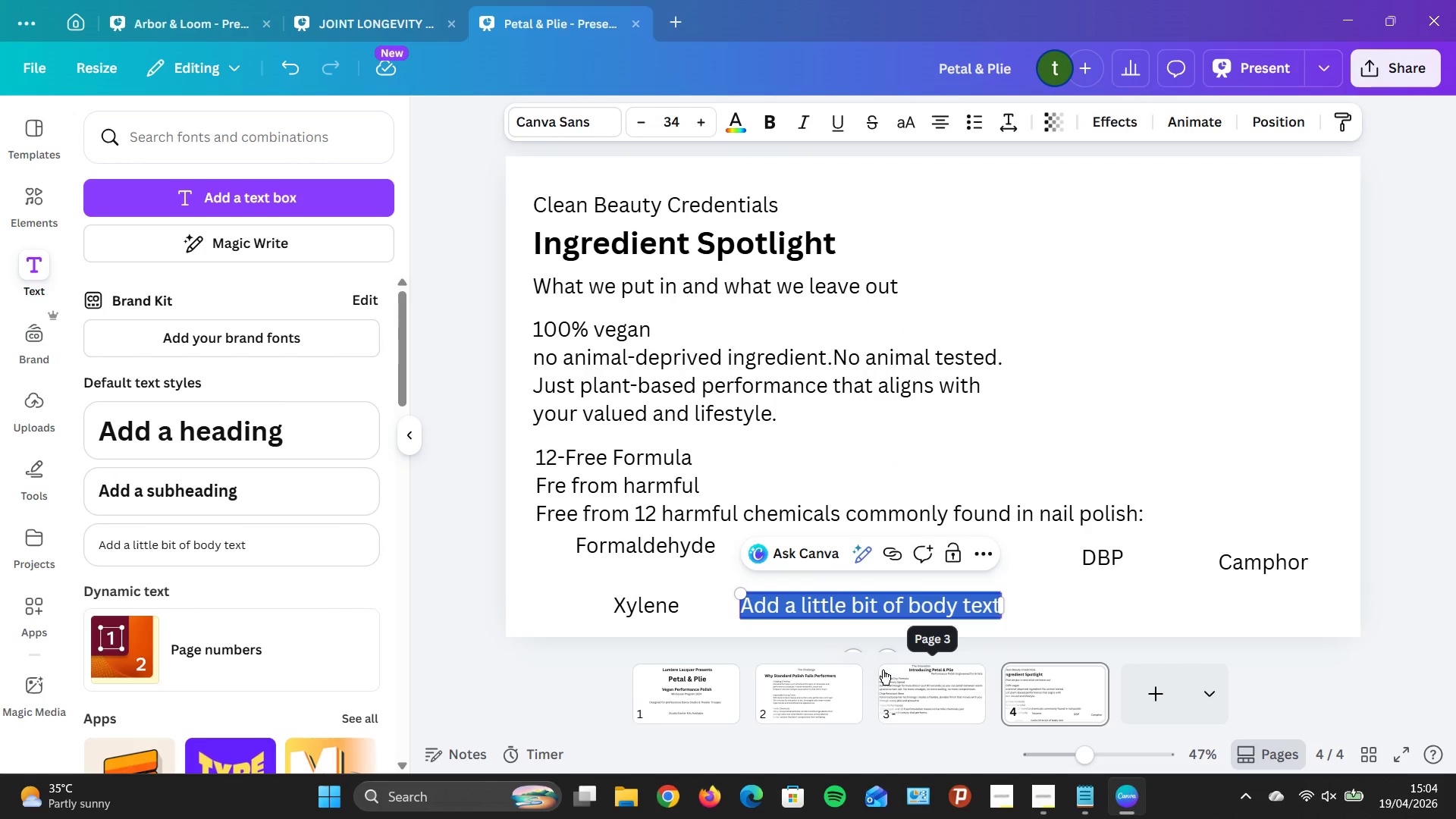 
key(Backspace)
 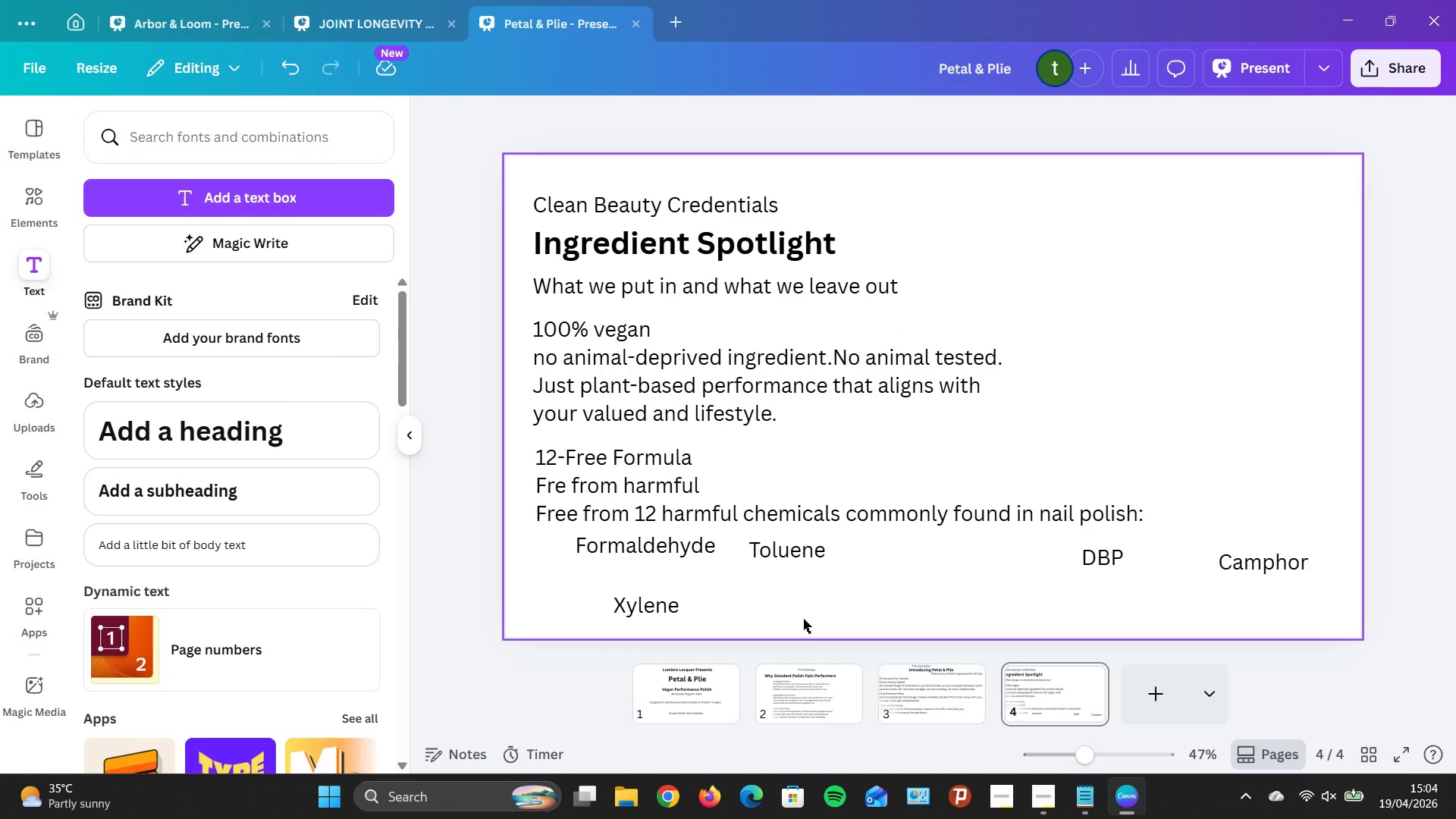 
left_click_drag(start_coordinate=[303, 541], to_coordinate=[965, 587])
 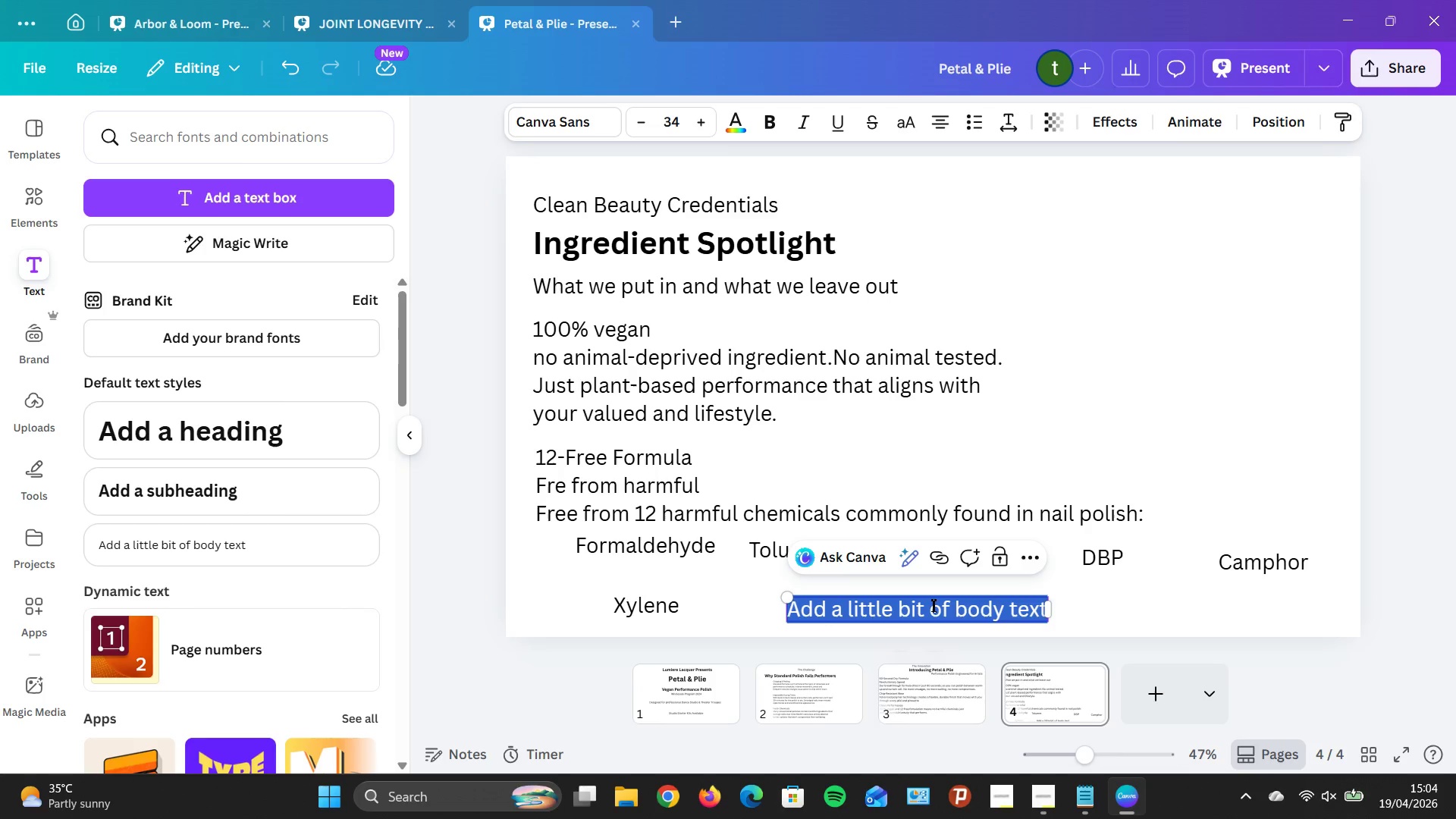 
type(Ethe)
key(Backspace)
type(yl Tosylamide)
 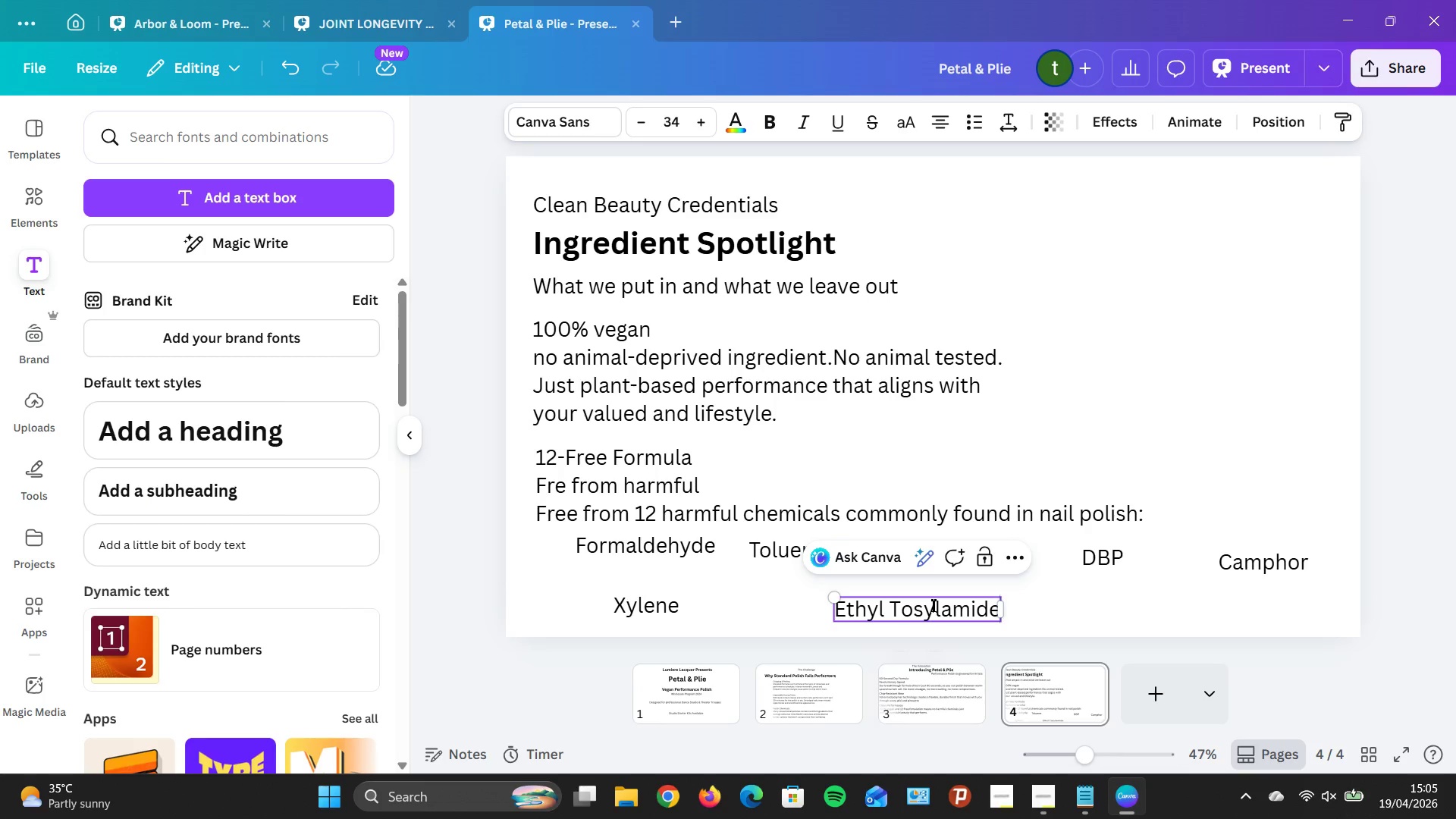 
left_click([1078, 610])
 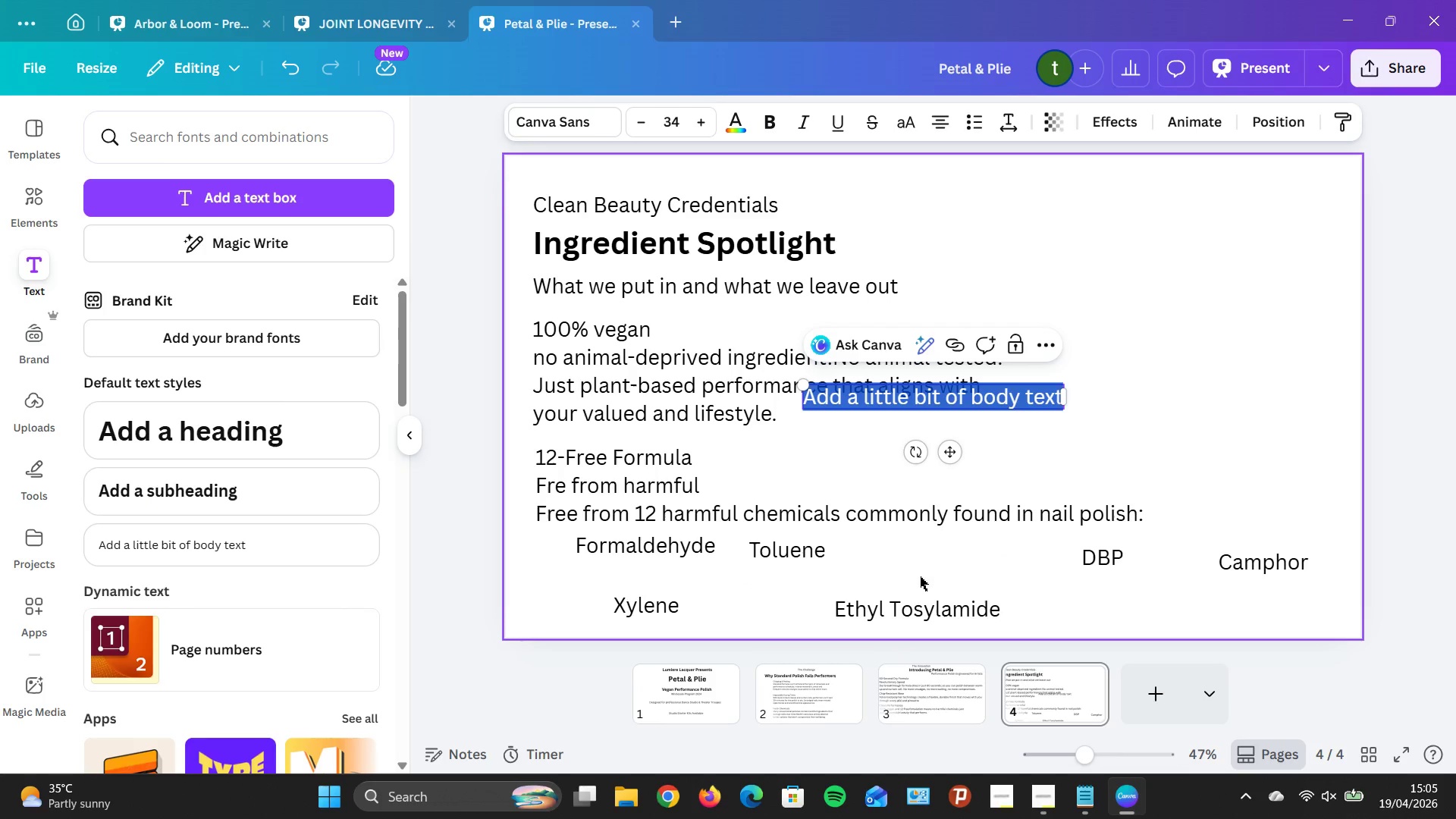 
left_click_drag(start_coordinate=[949, 455], to_coordinate=[1172, 667])
 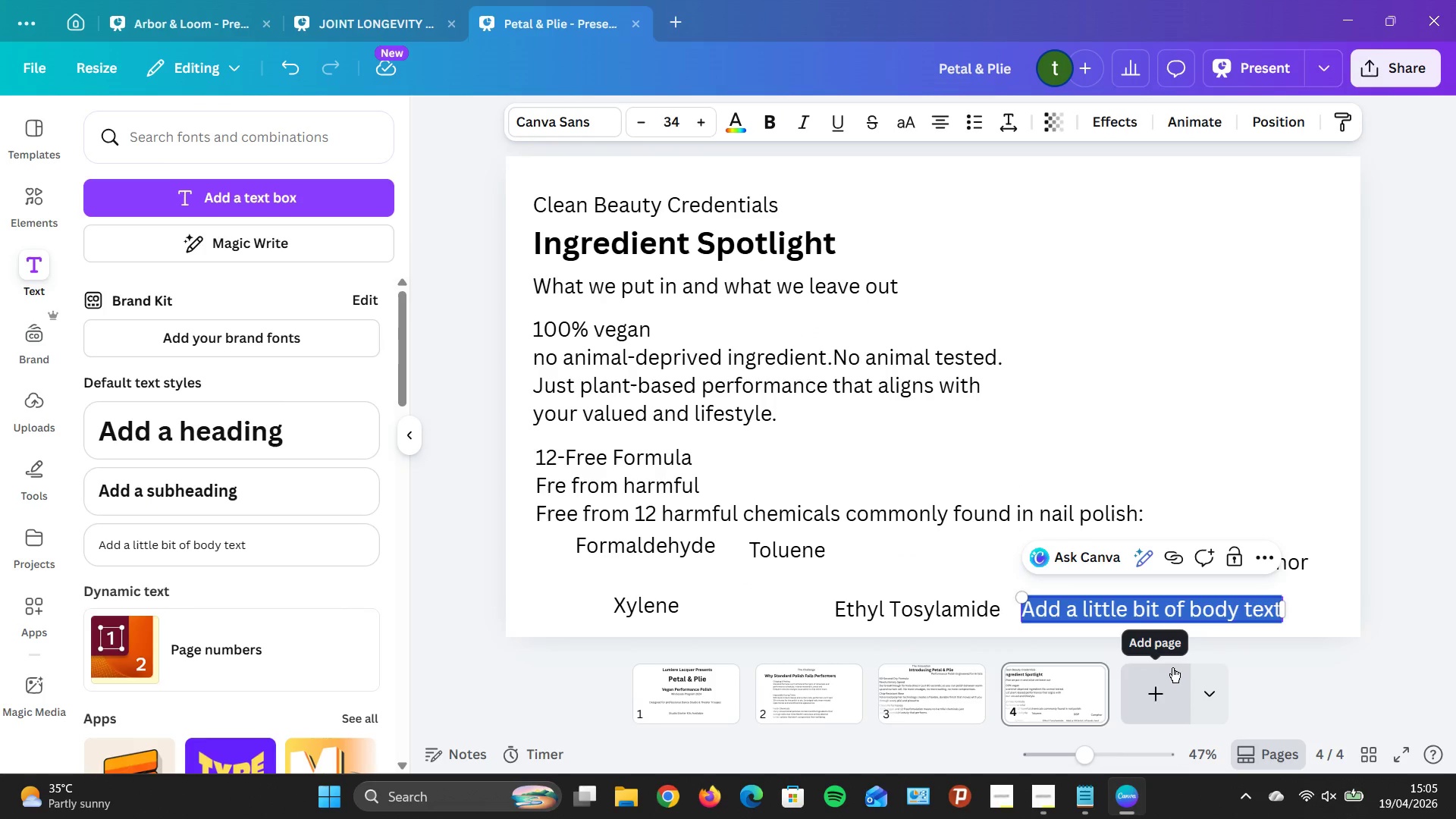 
type(Para)
 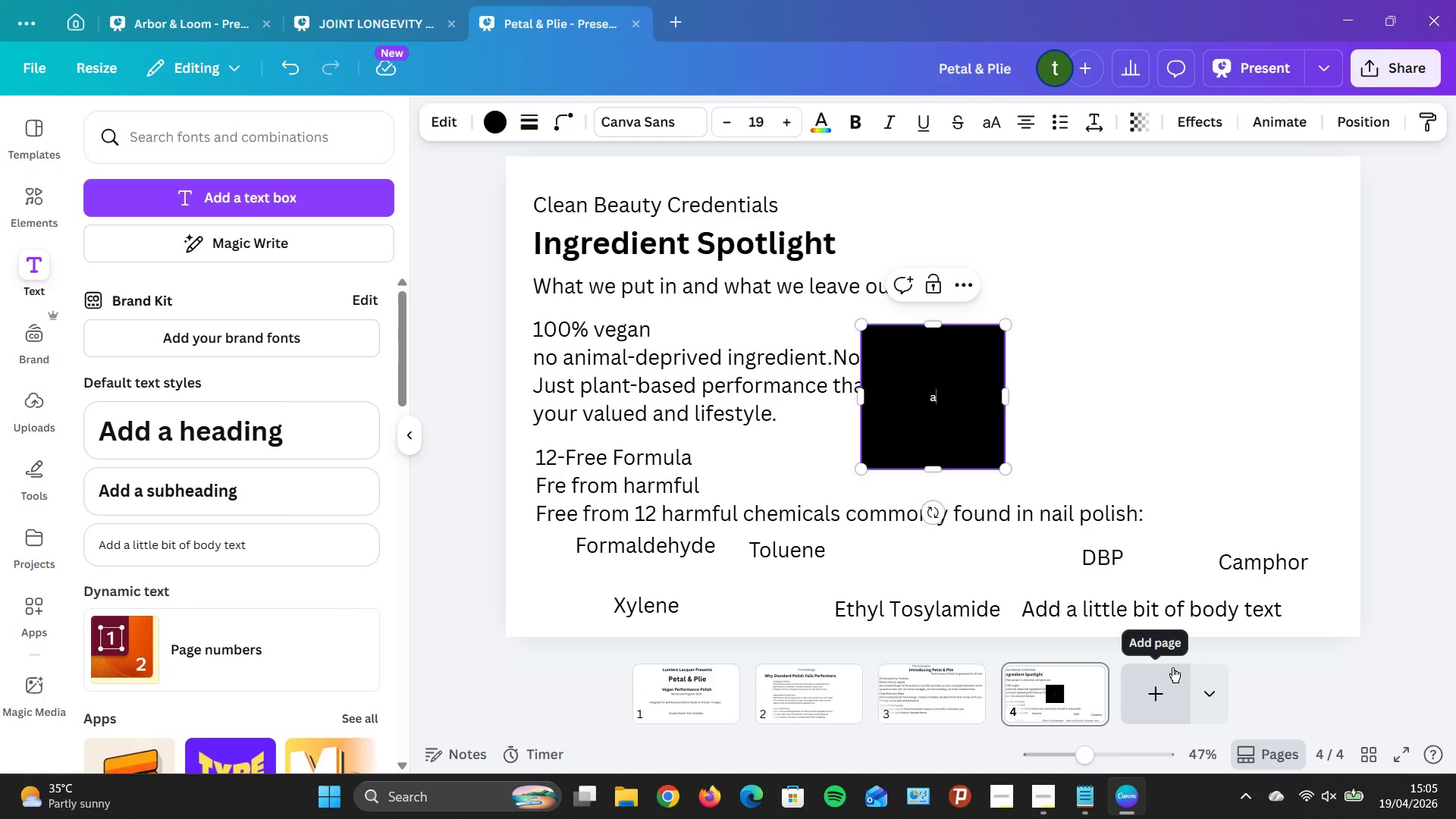 
key(Control+A)
 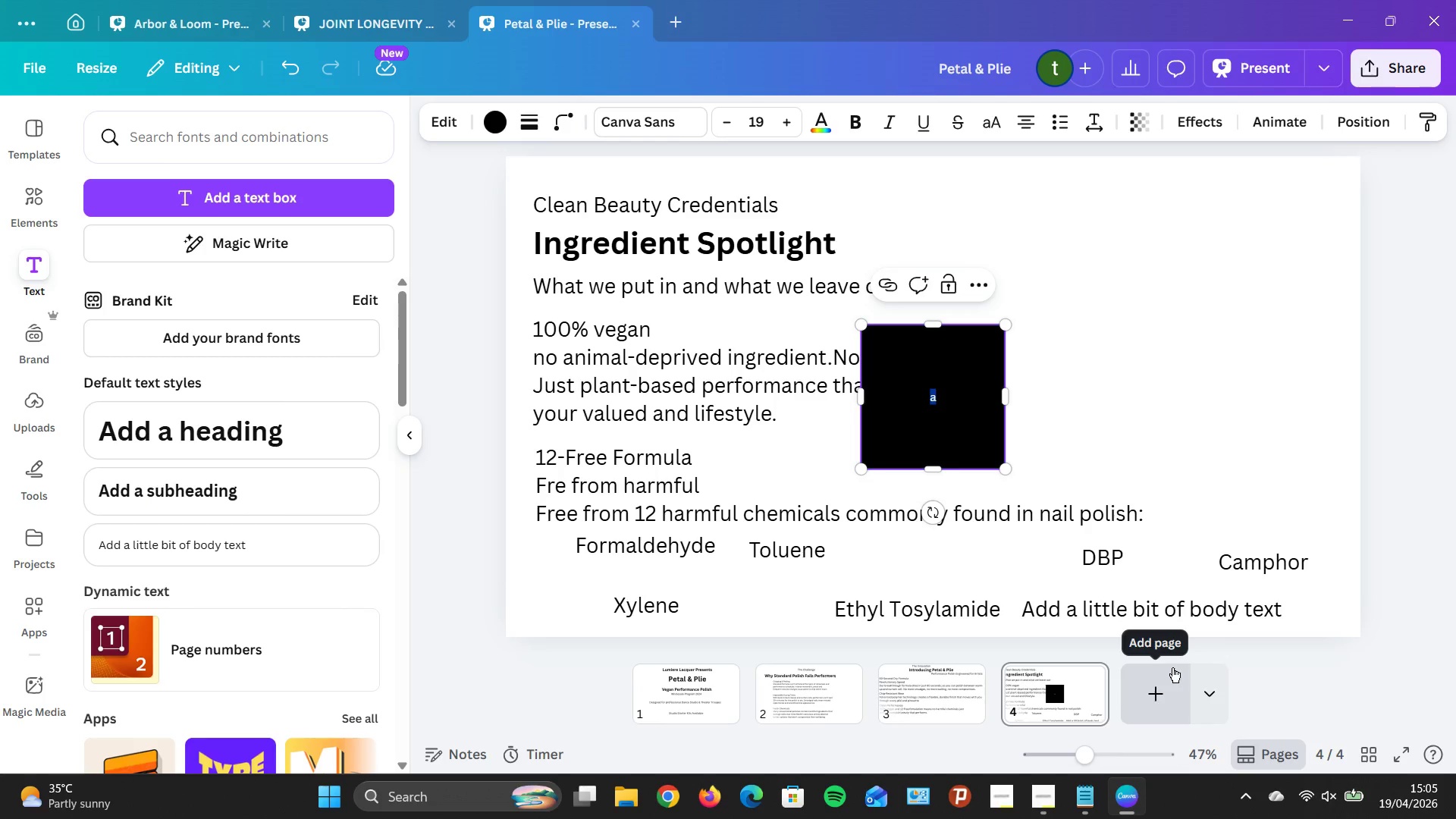 
key(Control+A)
 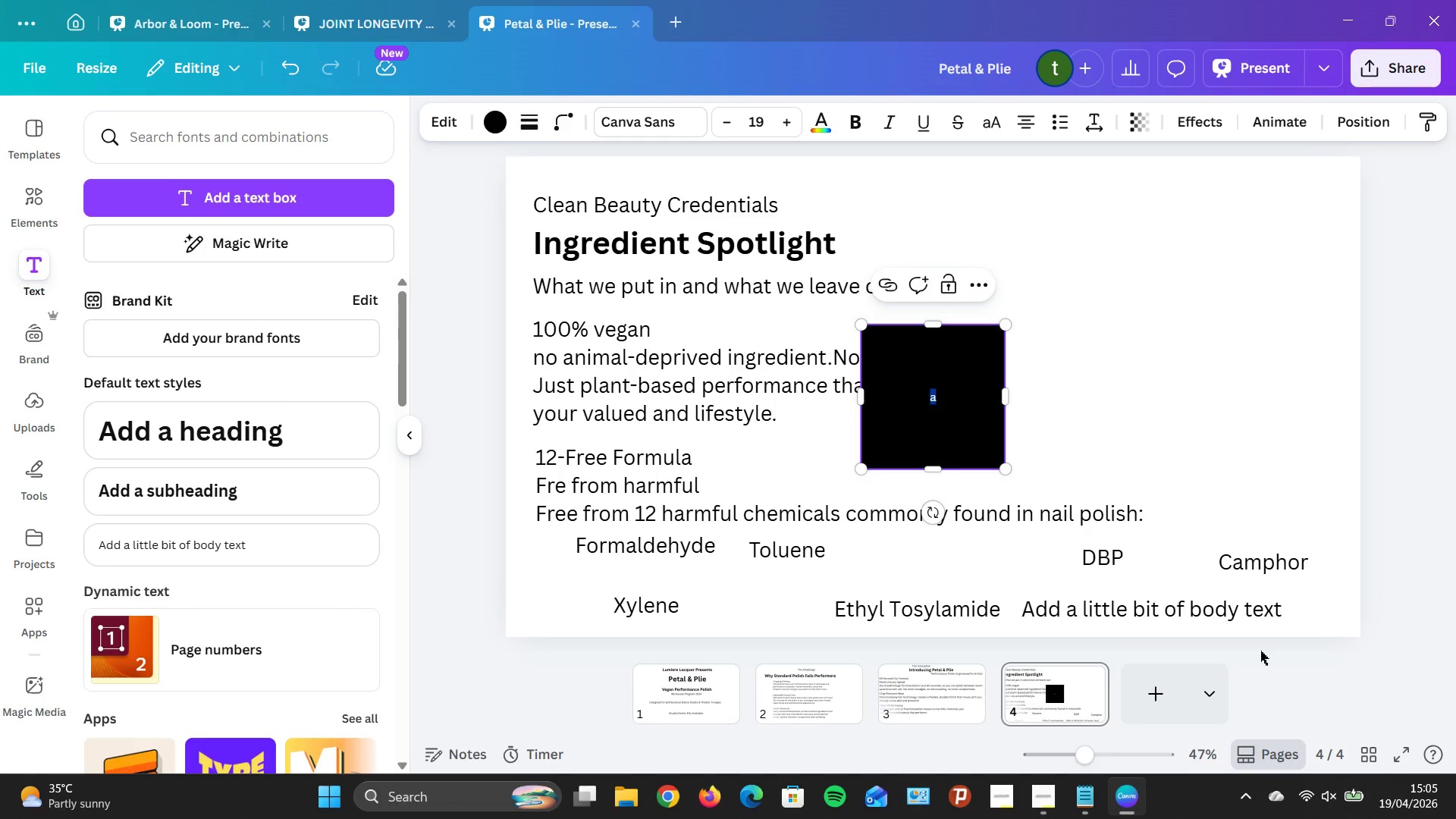 
key(Control+Z)
 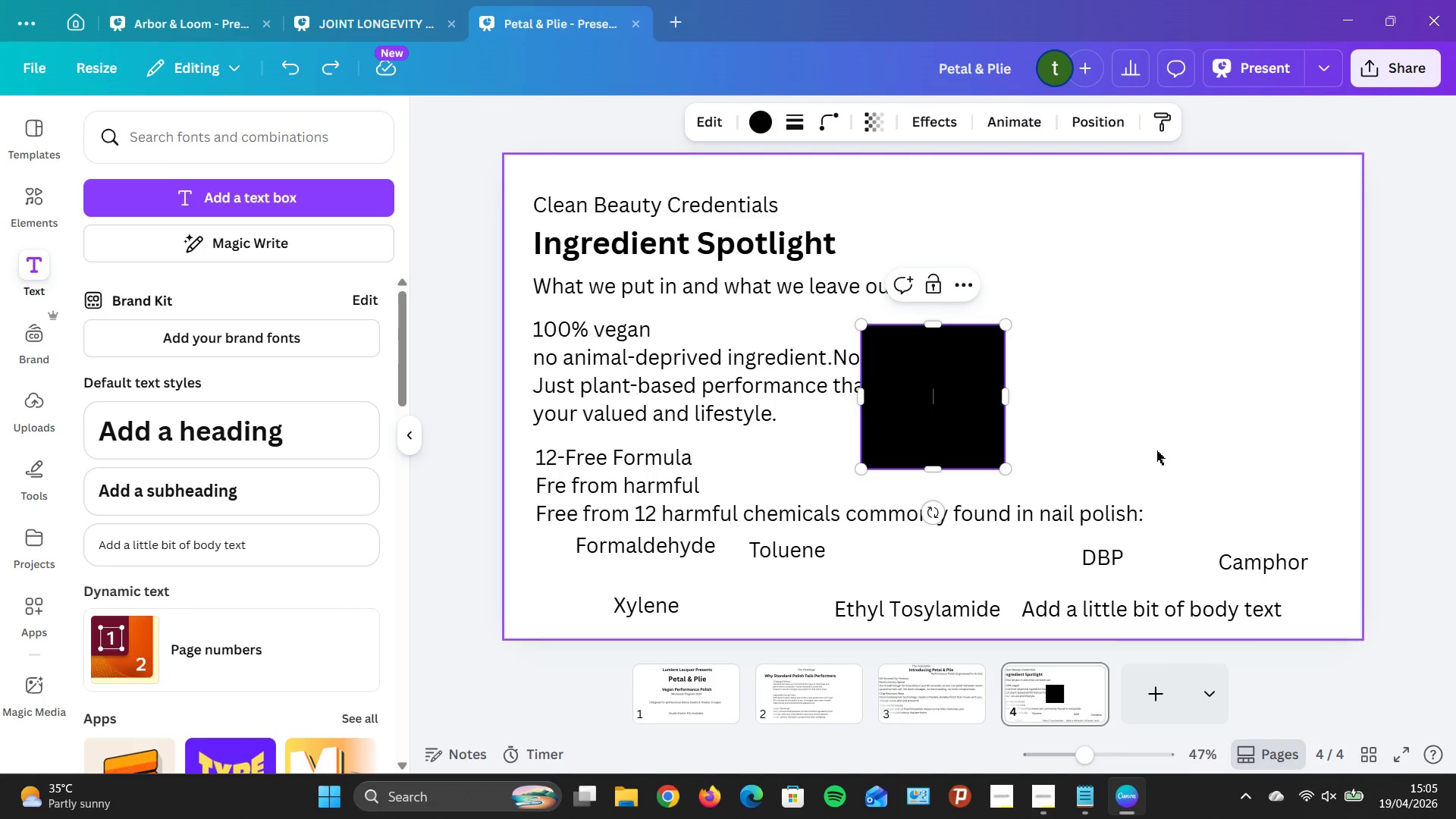 
key(Control+Z)
 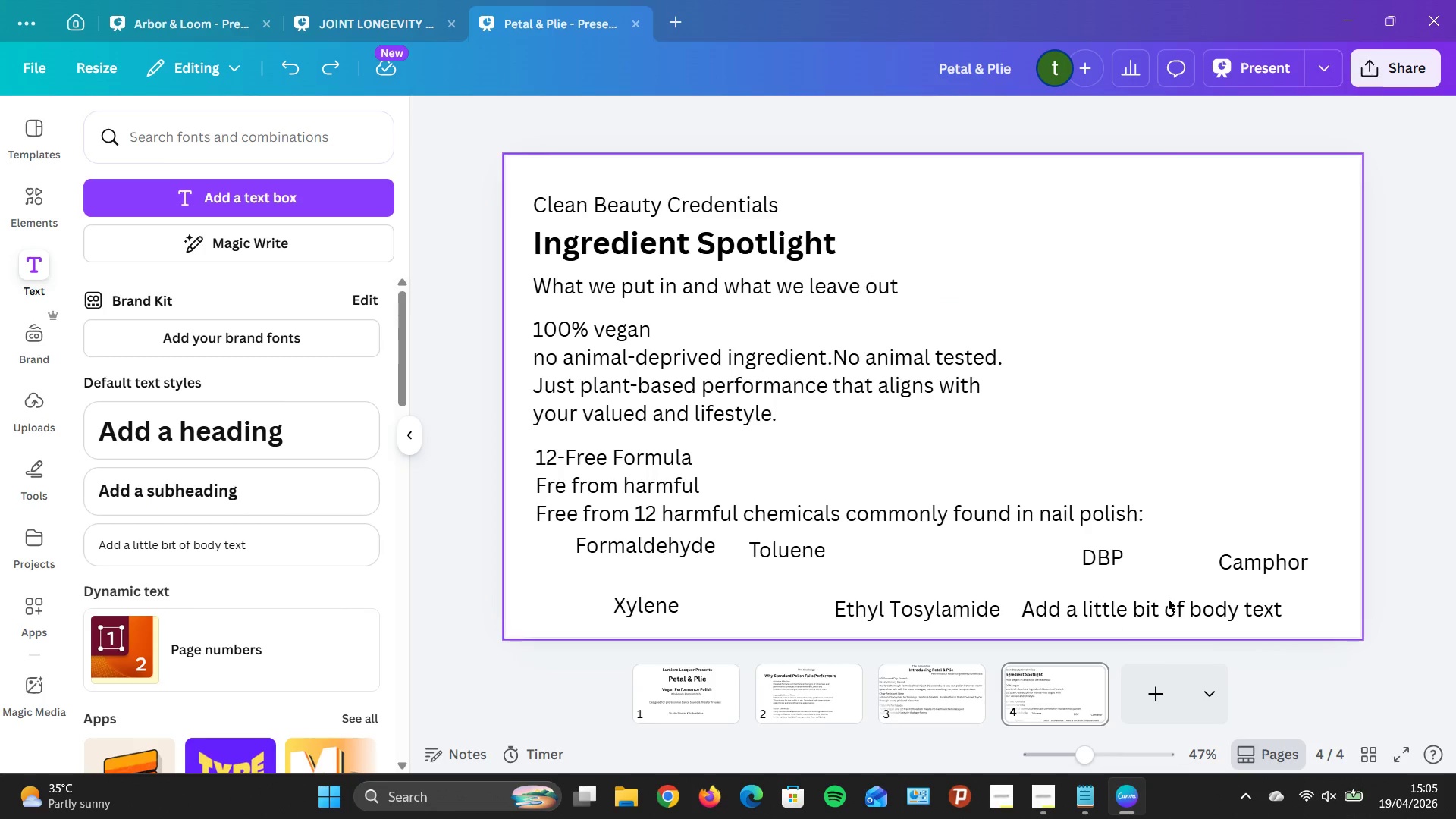 
left_click([1171, 609])
 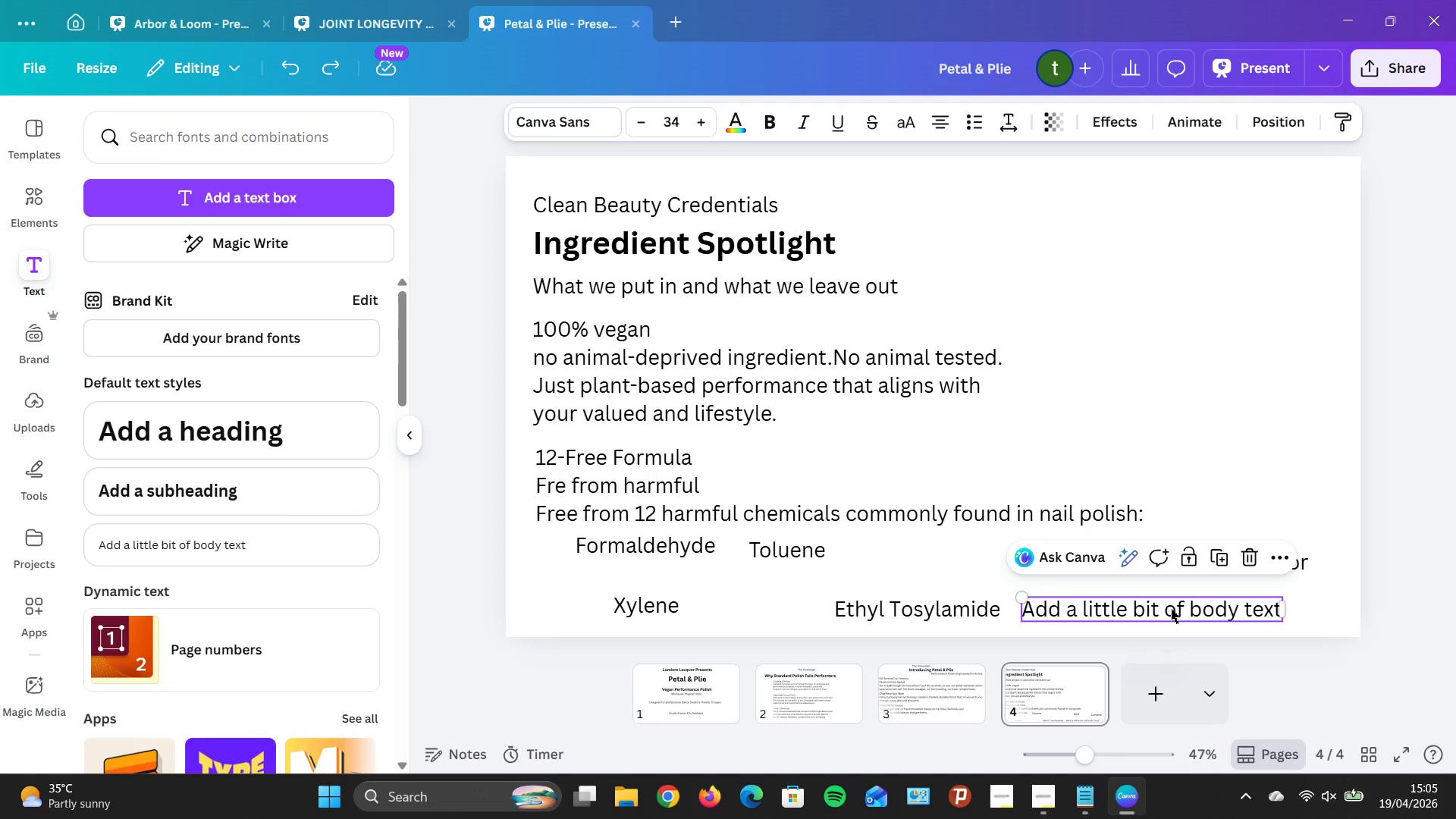 
left_click([1171, 609])
 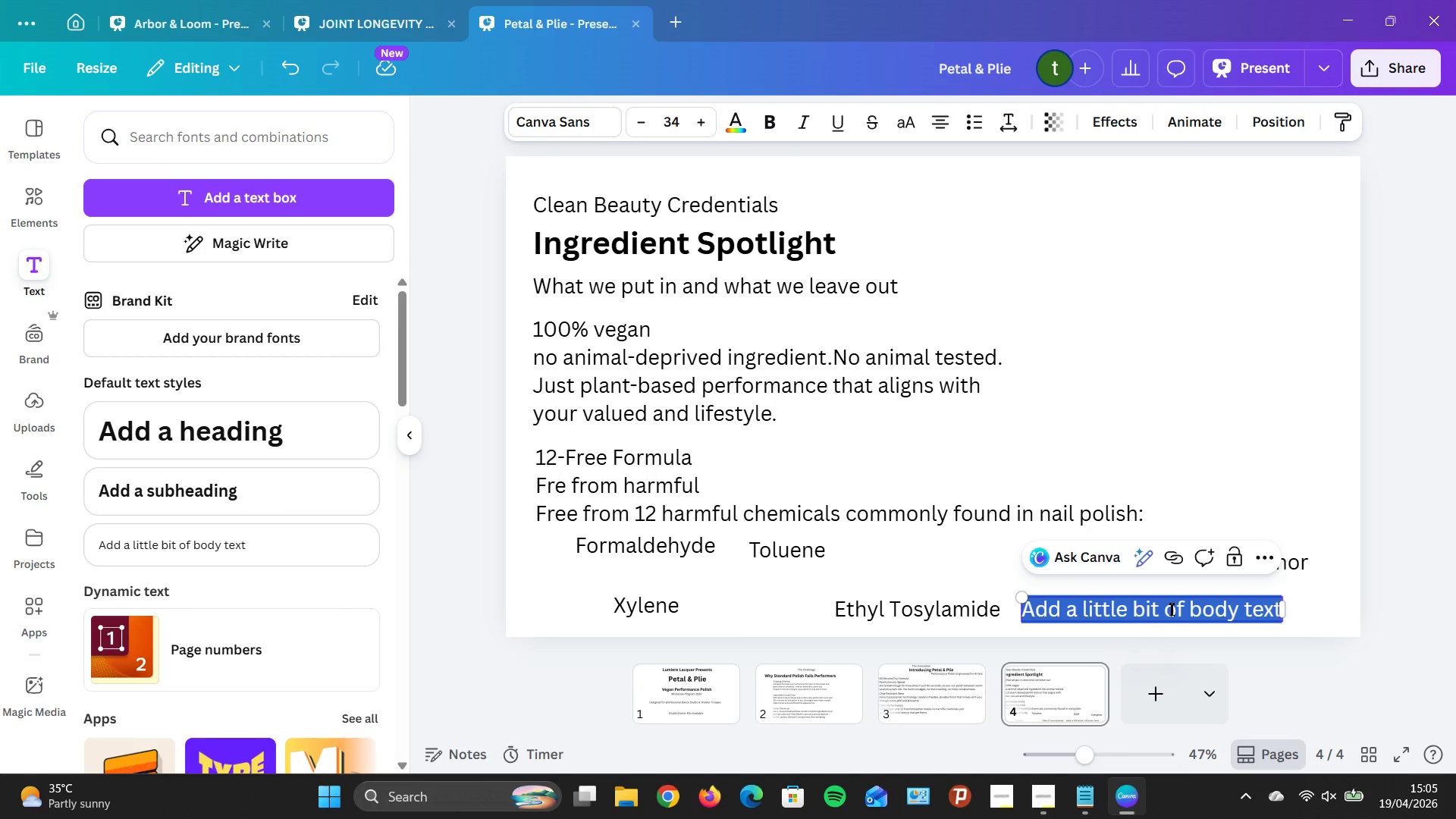 
key(Backspace)
type(Parabens)
 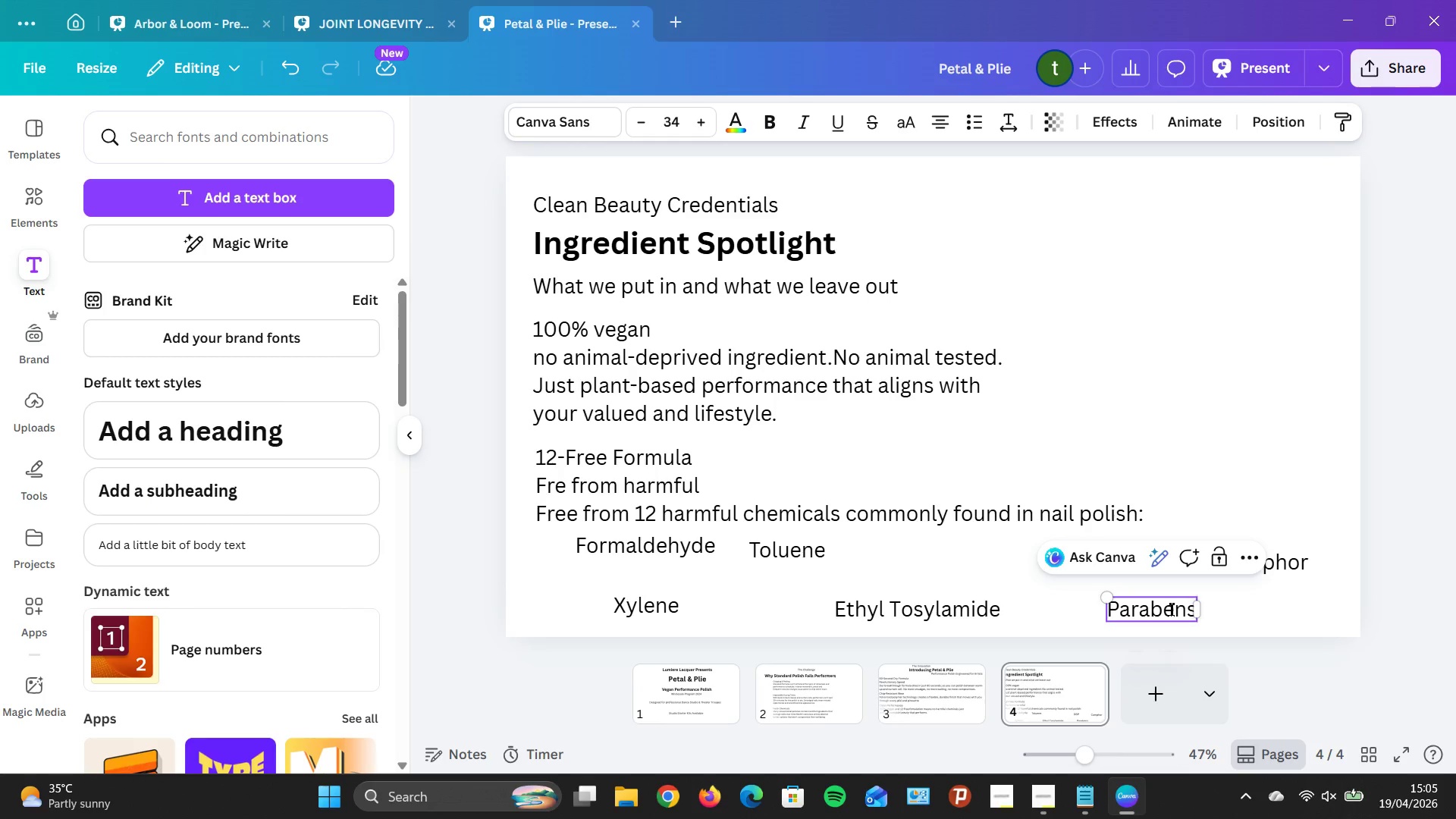 
wait(5.3)
 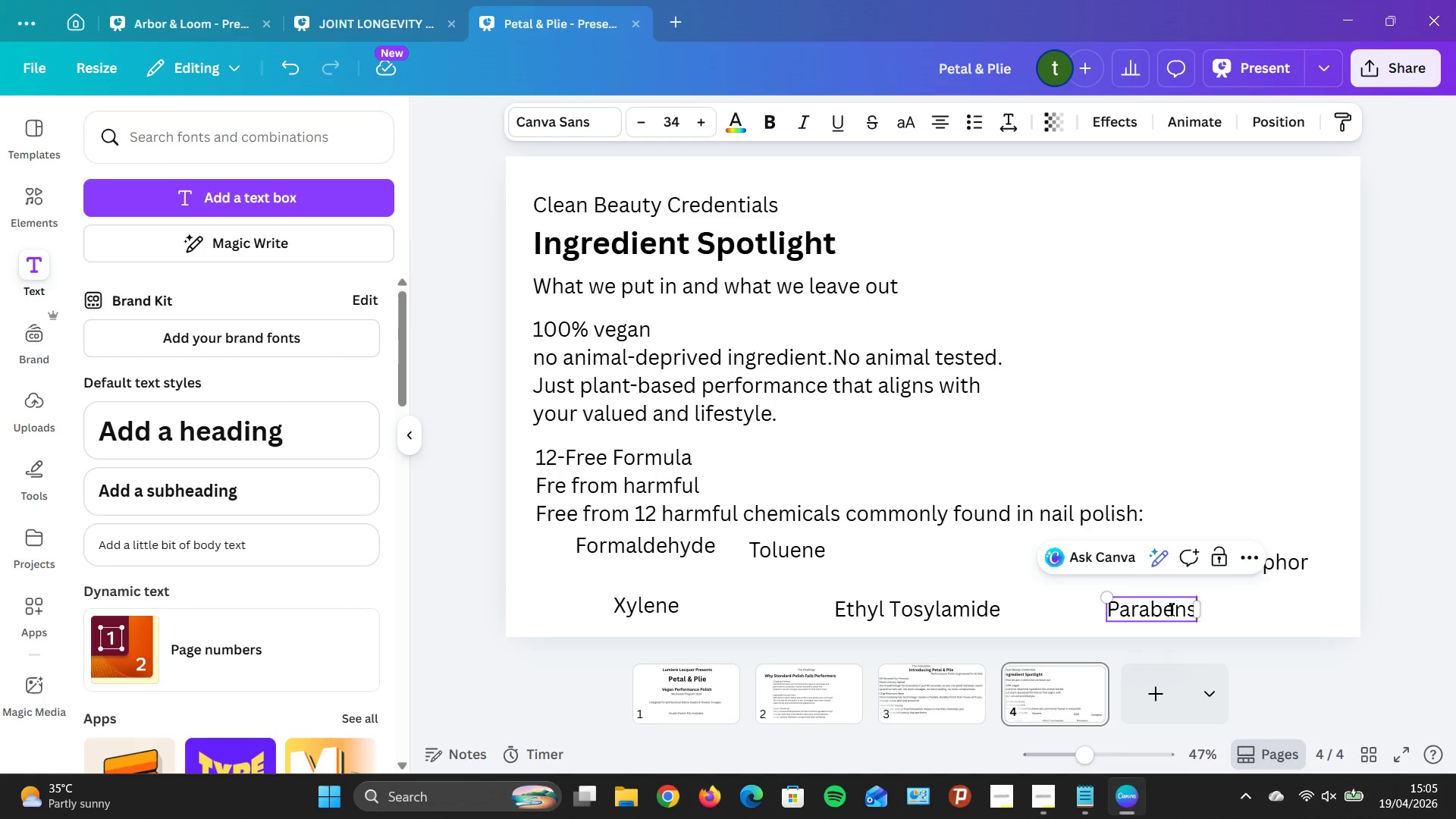 
left_click_drag(start_coordinate=[684, 605], to_coordinate=[647, 603])
 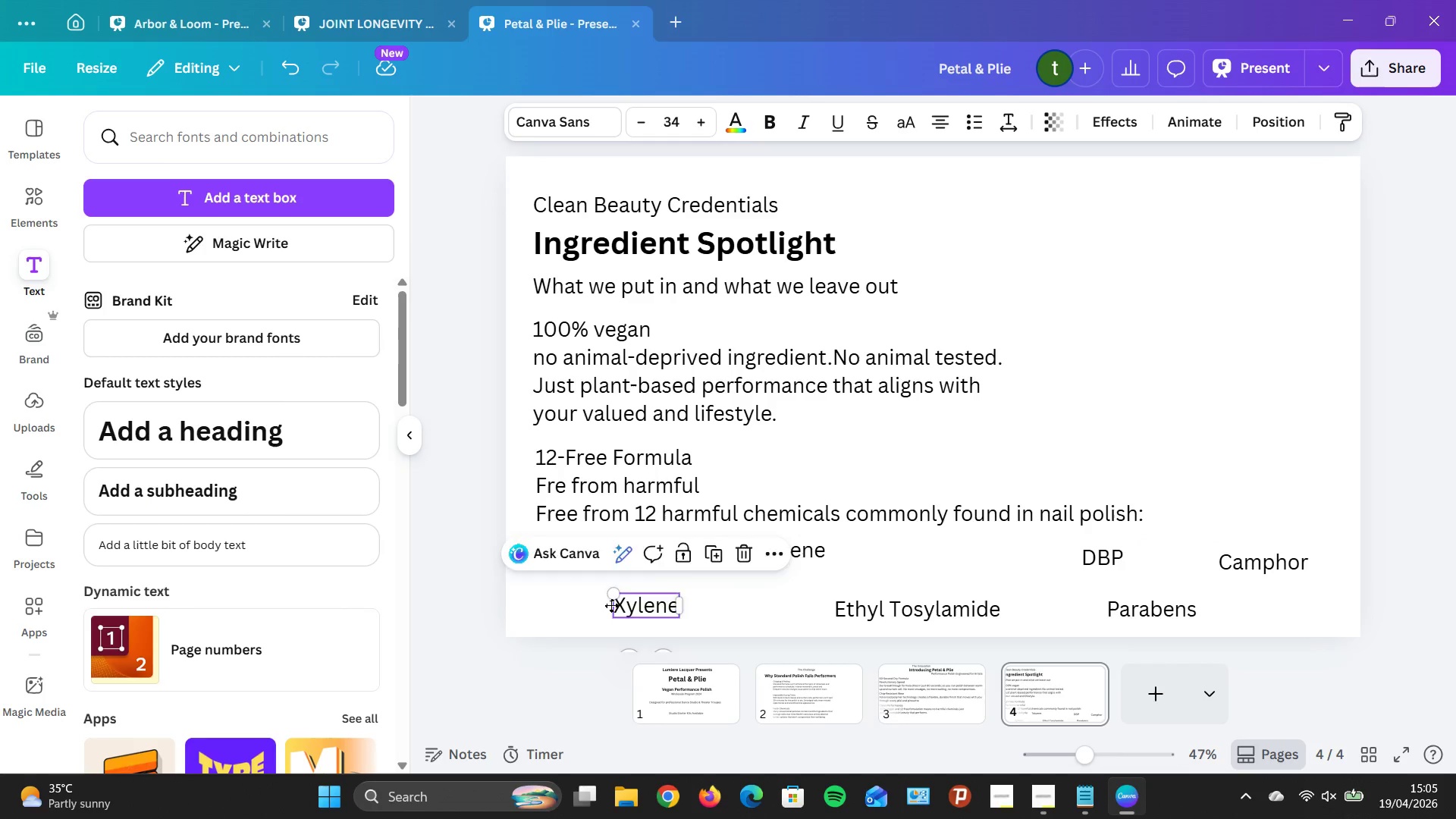 
left_click_drag(start_coordinate=[639, 600], to_coordinate=[577, 607])
 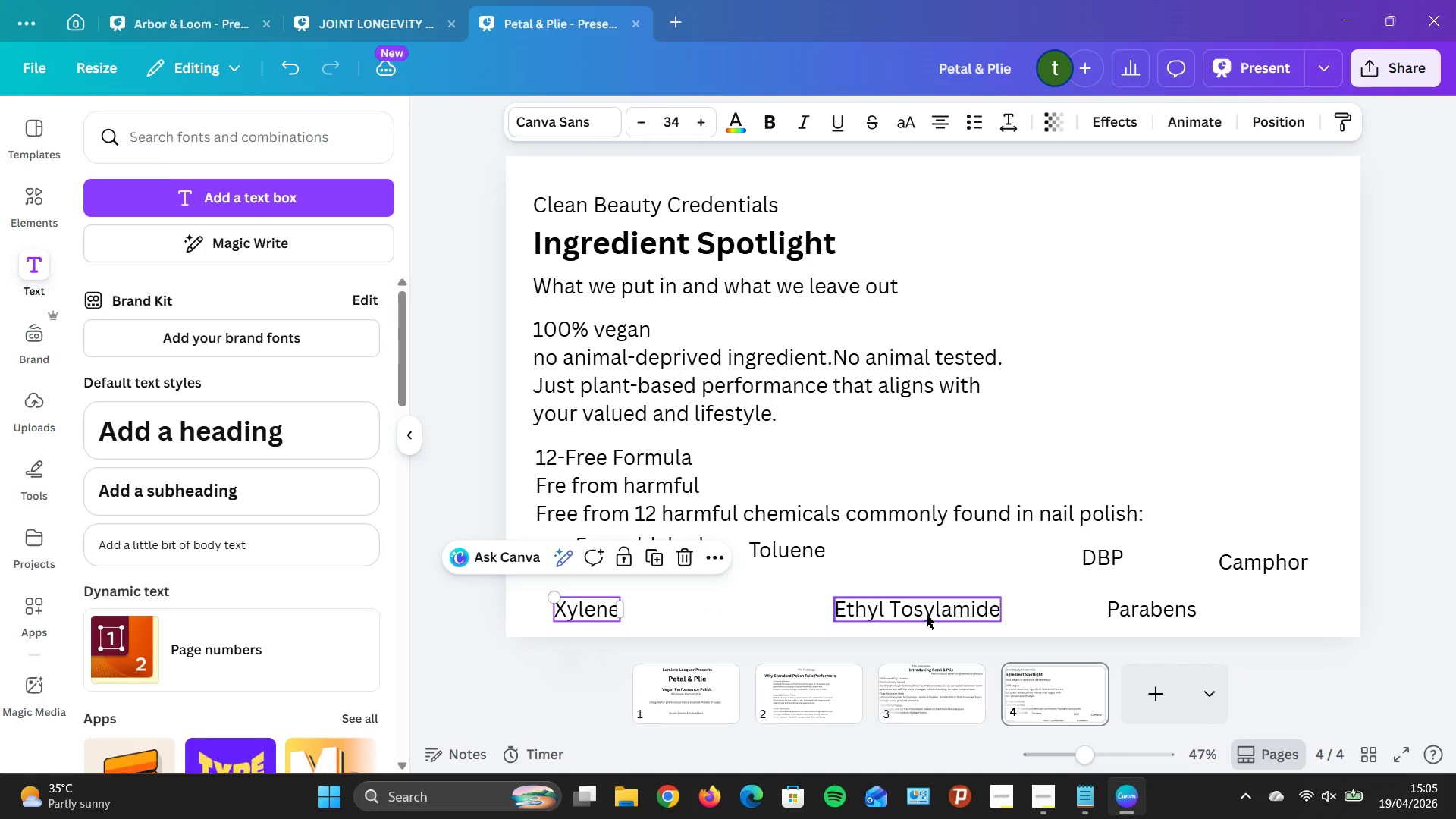 
left_click_drag(start_coordinate=[930, 617], to_coordinate=[855, 619])
 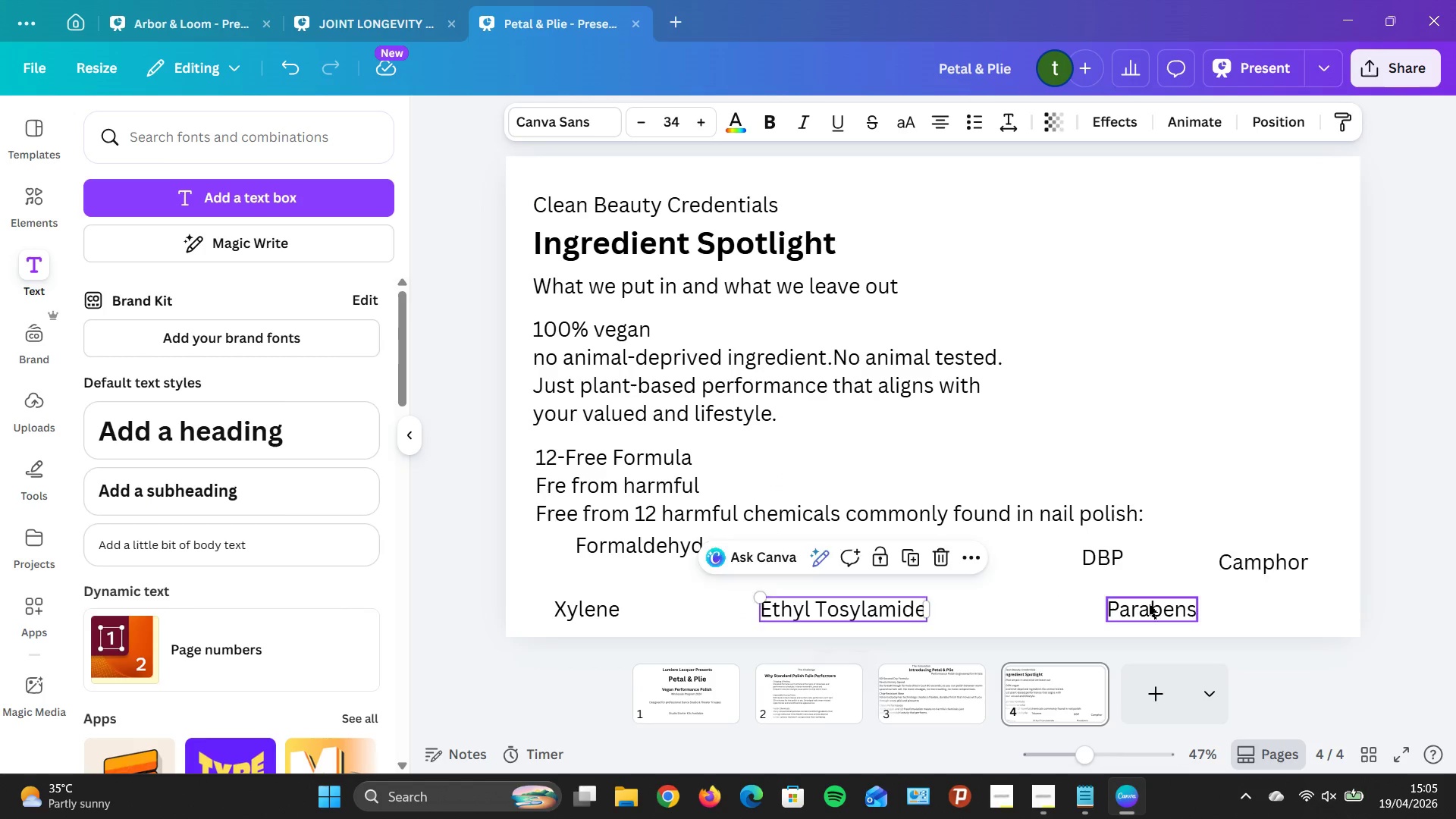 
left_click_drag(start_coordinate=[1149, 604], to_coordinate=[1023, 610])
 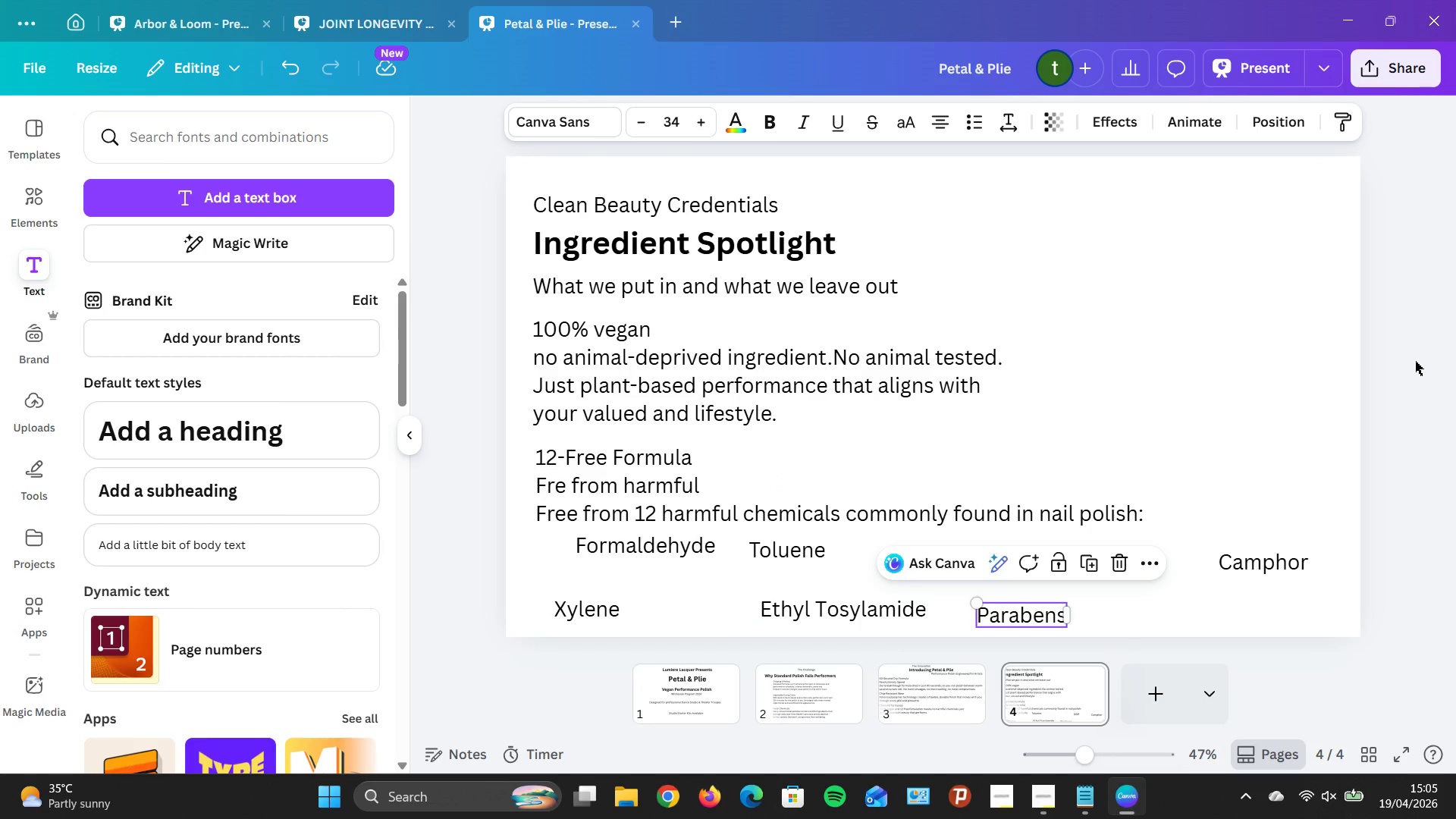 
left_click([1181, 613])
 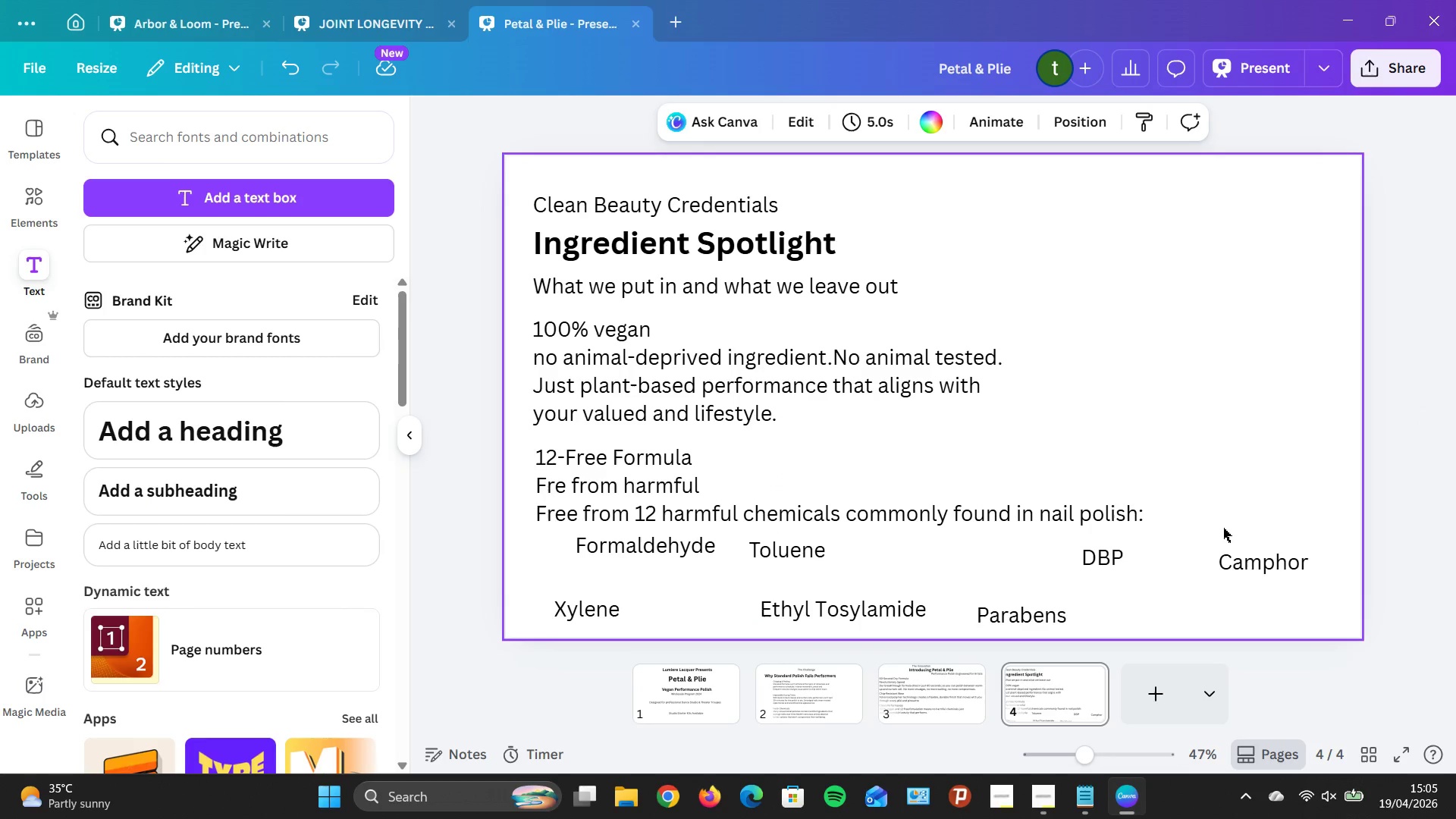 
wait(6.73)
 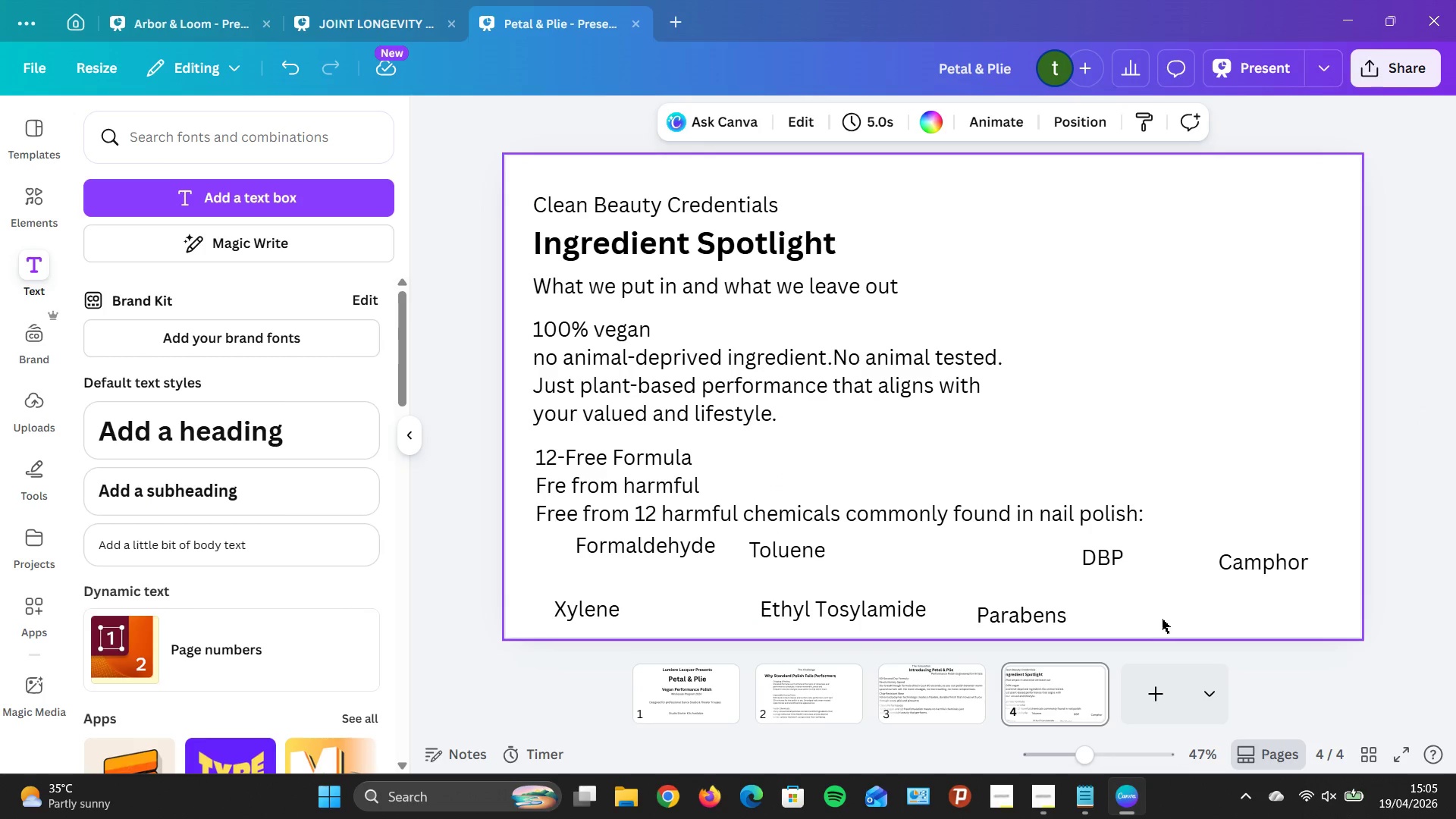 
scroll: coordinate [1241, 509], scroll_direction: down, amount: 2.0
 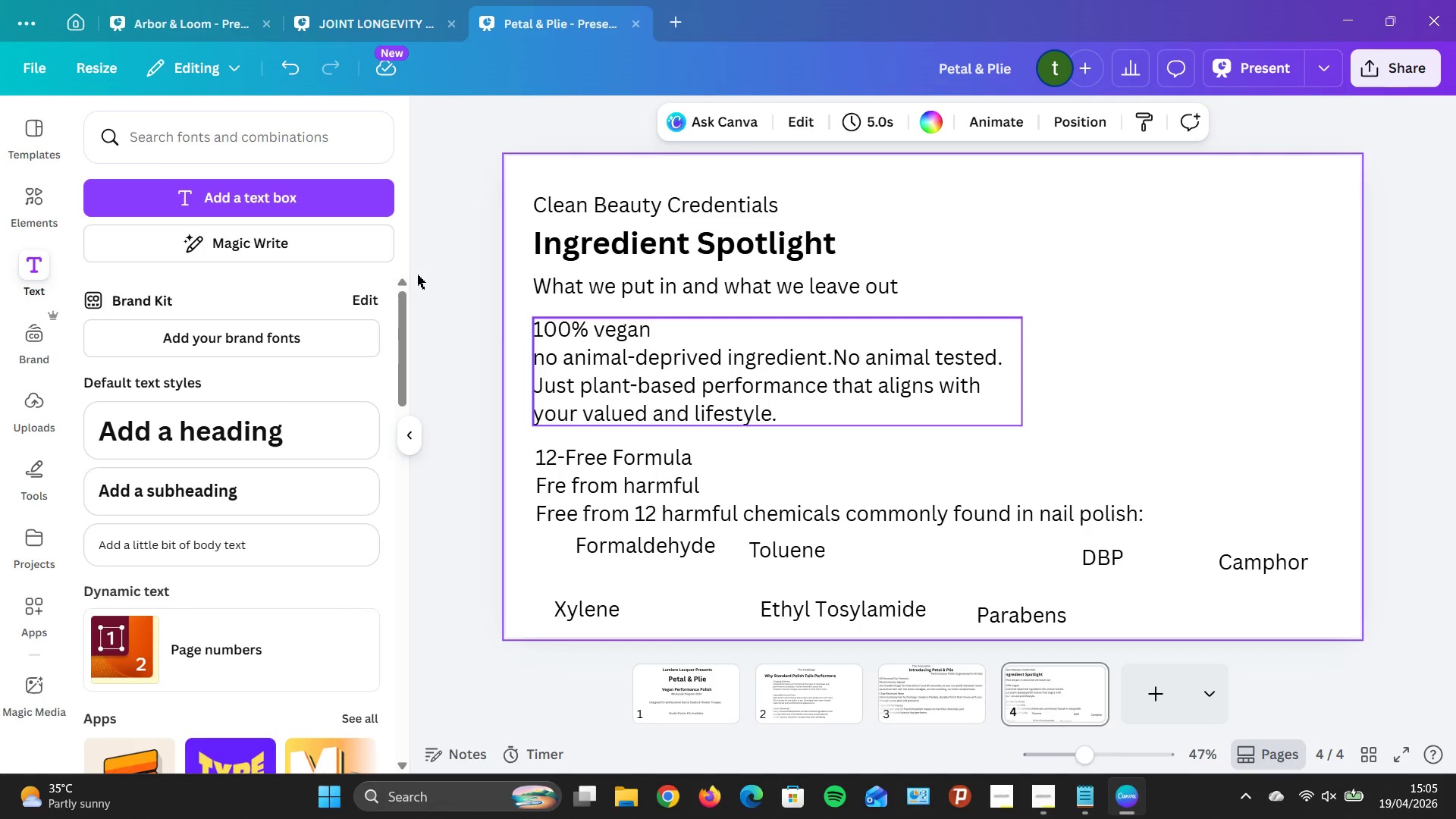 
left_click([237, 541])
 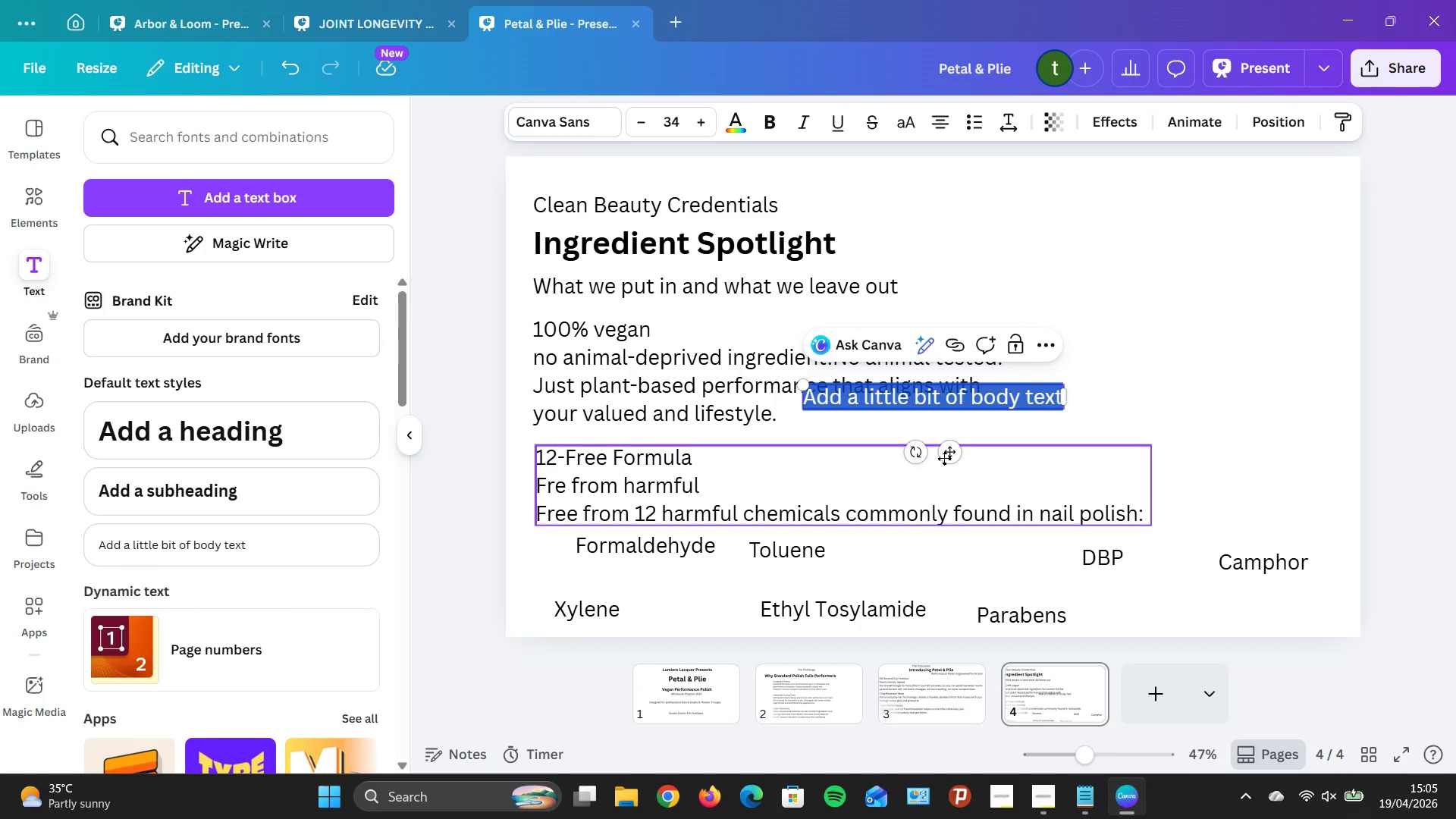 
left_click_drag(start_coordinate=[949, 455], to_coordinate=[1236, 672])
 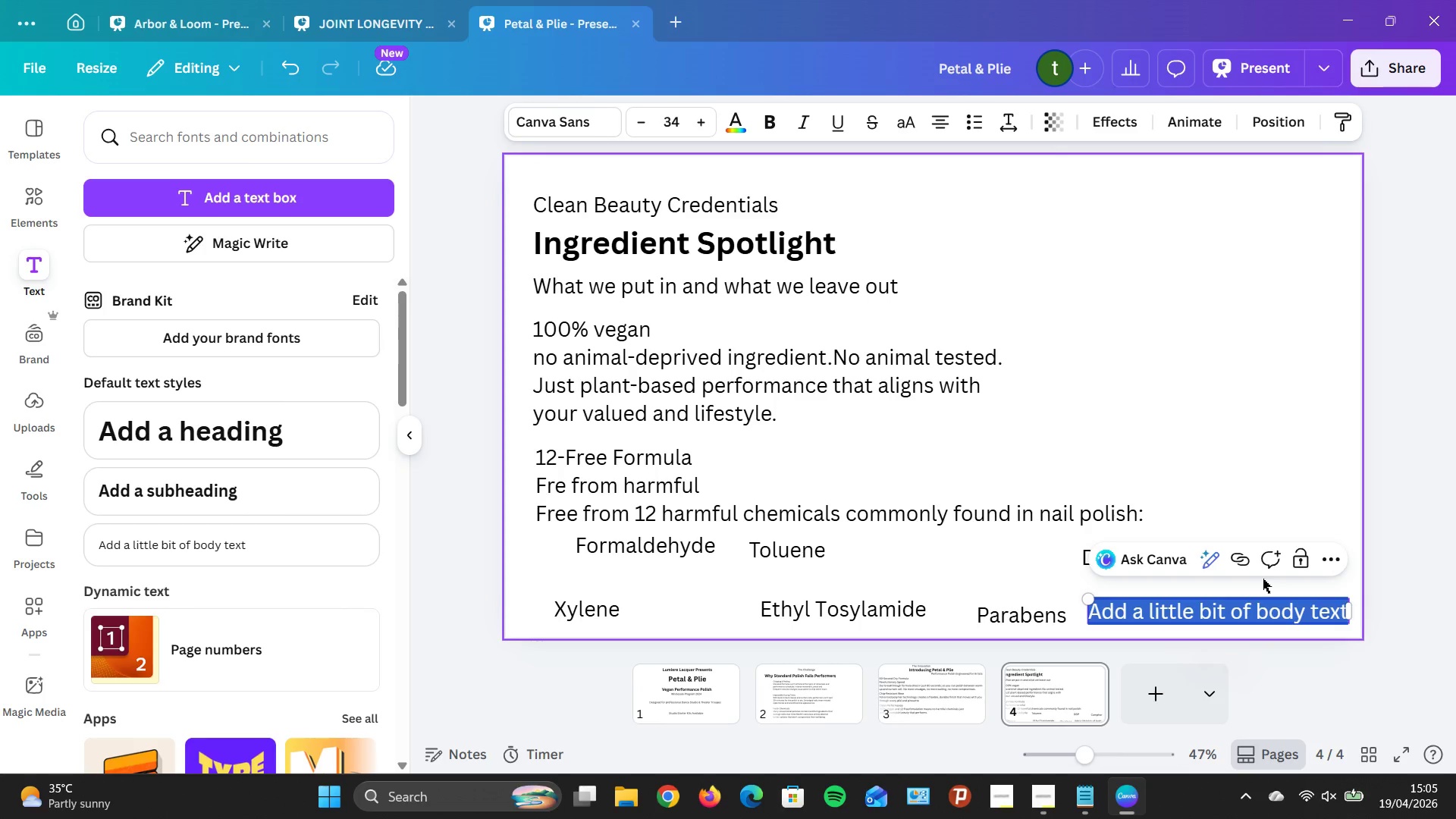 
key(CapsLock)
 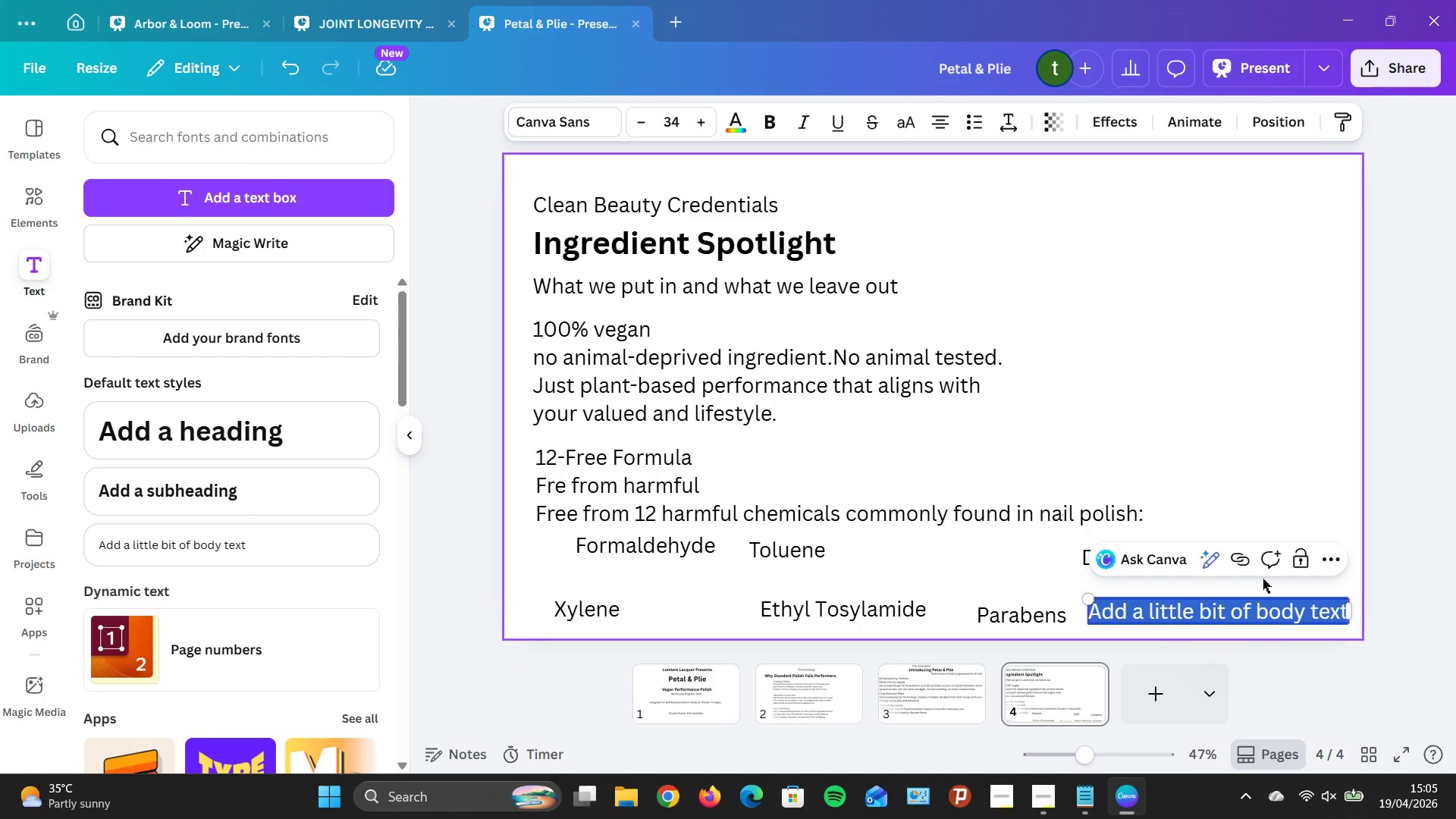 
key(Shift+Equal)
 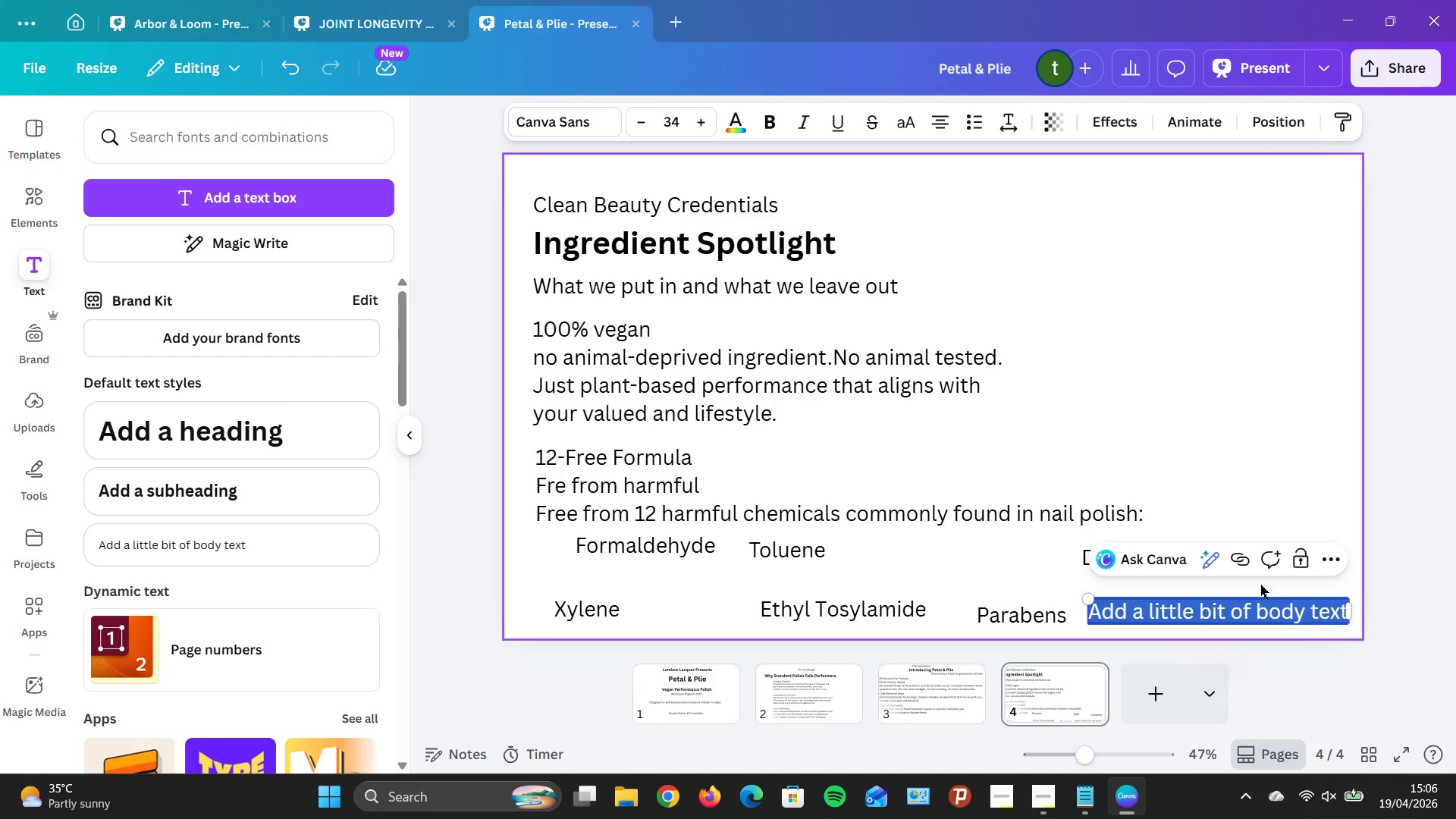 
left_click([1266, 609])
 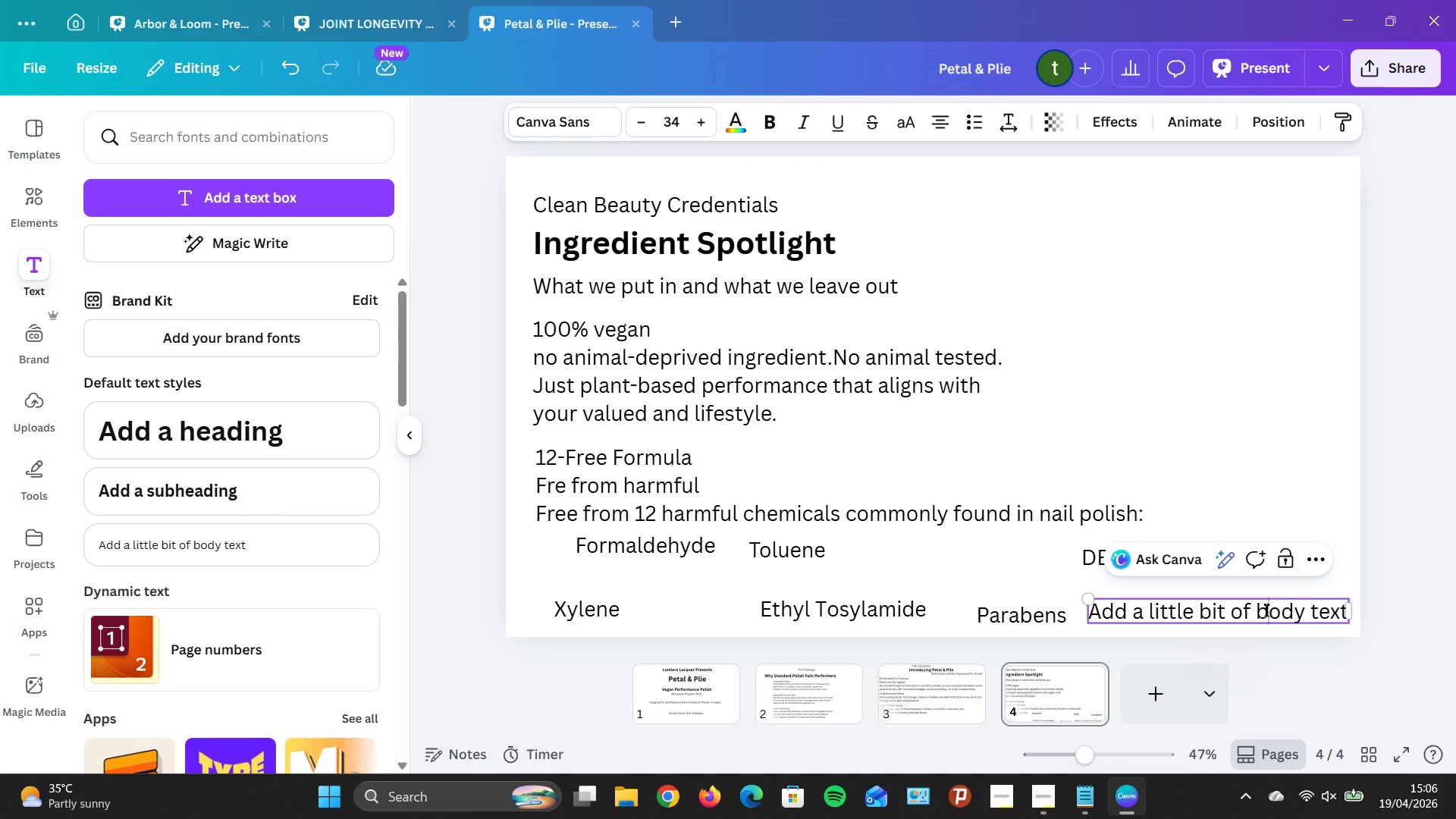 
key(ArrowRight)
 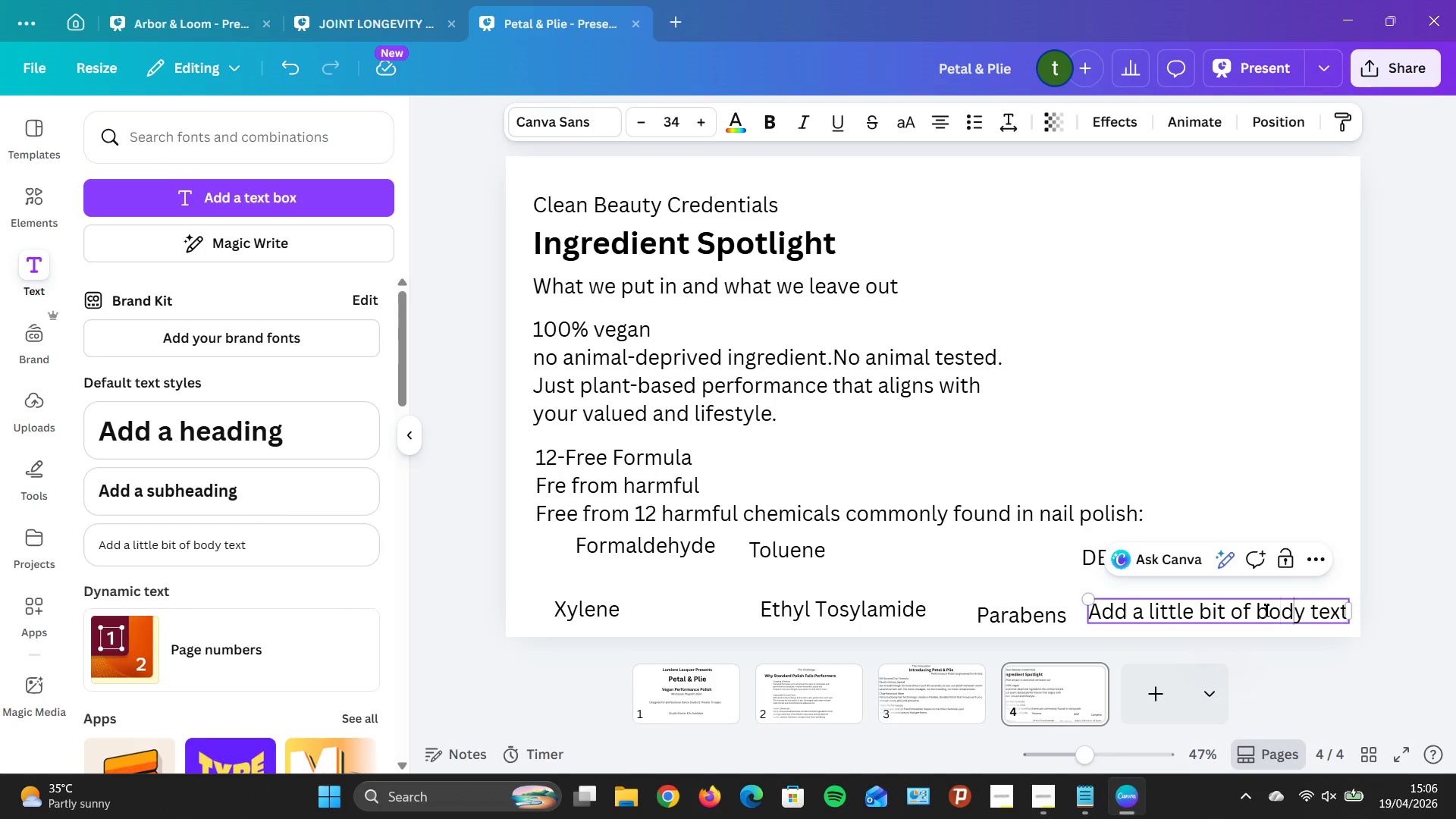 
key(ArrowRight)
 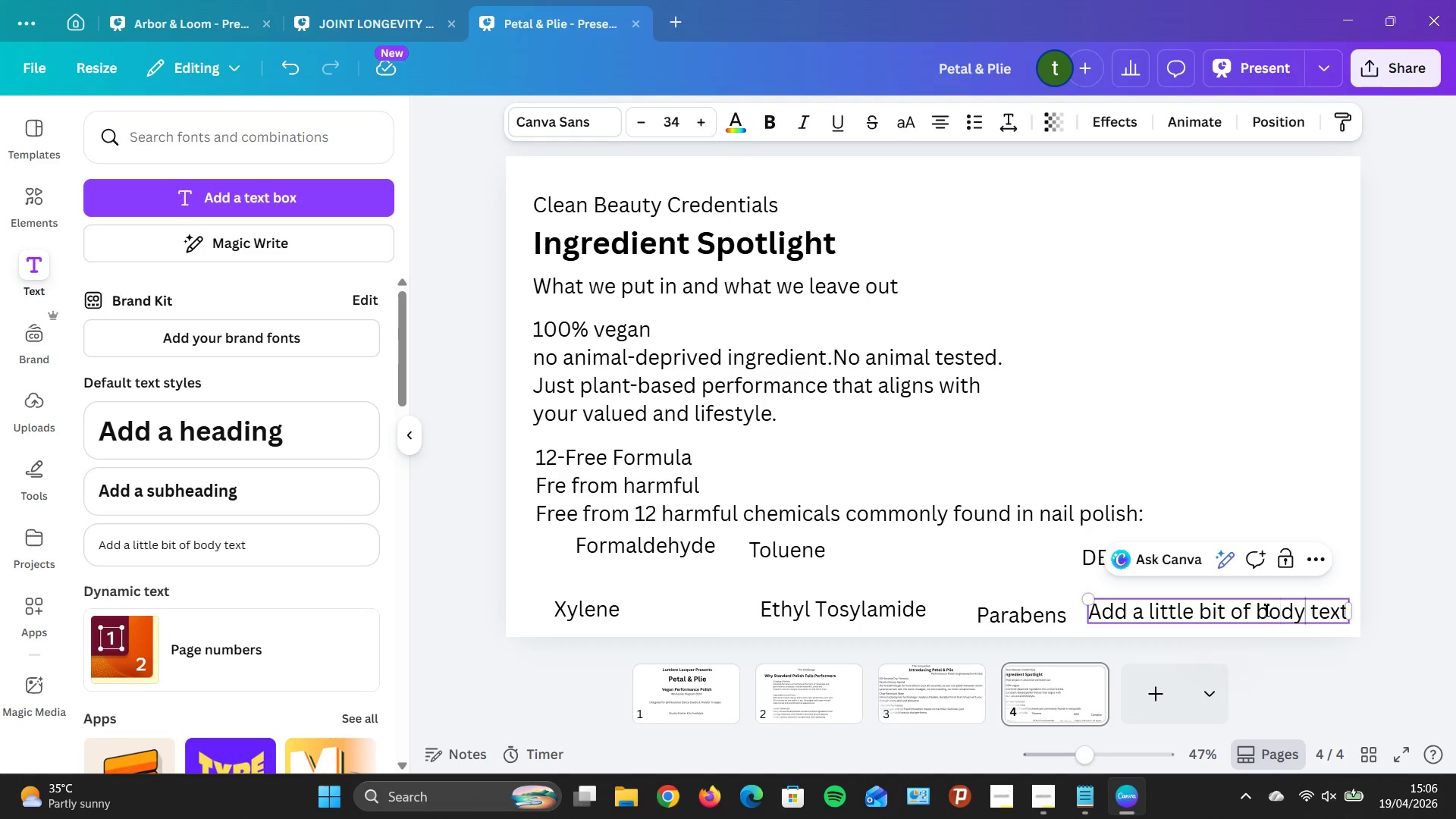 
key(ArrowRight)
 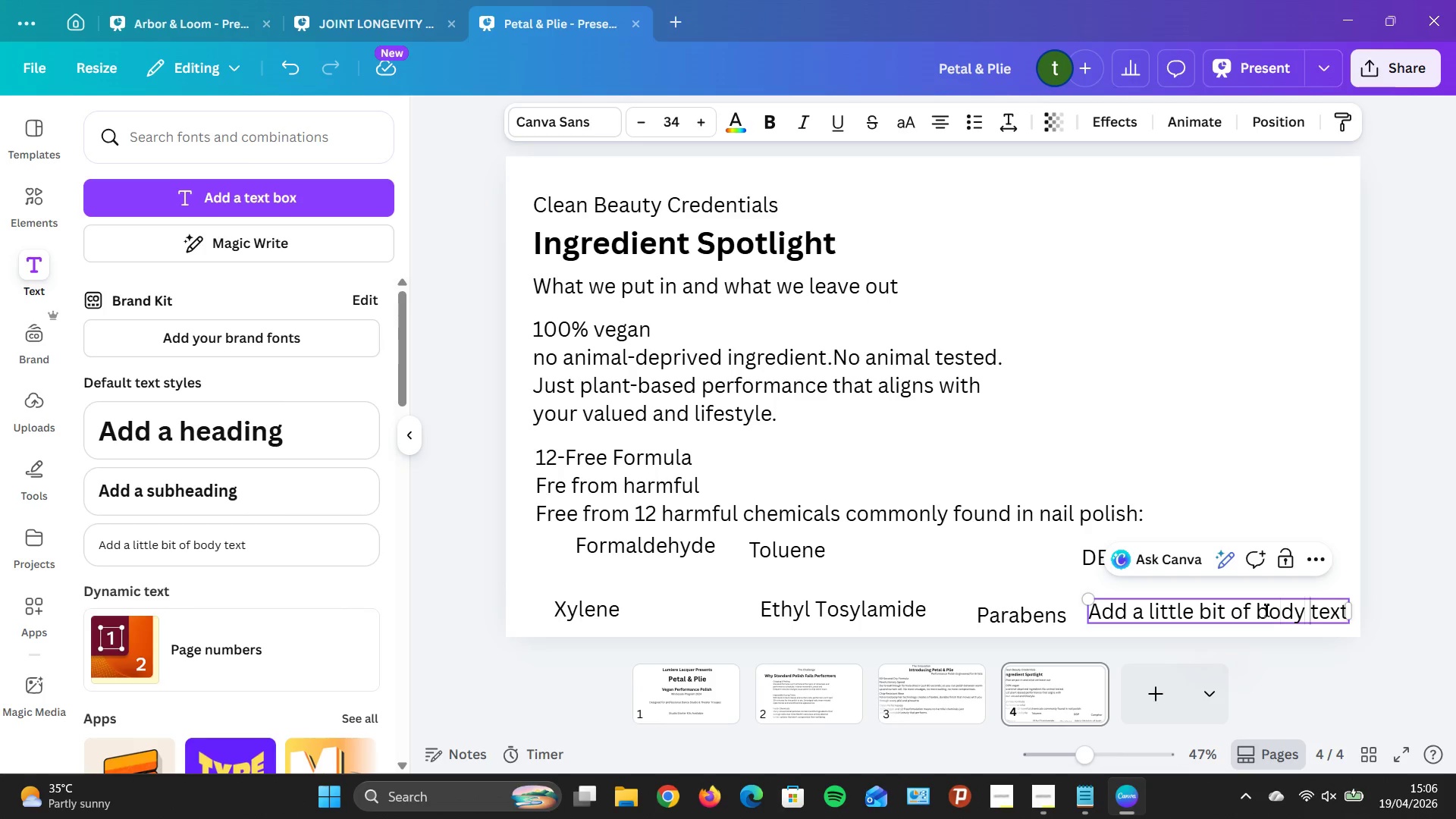 
key(ArrowRight)
 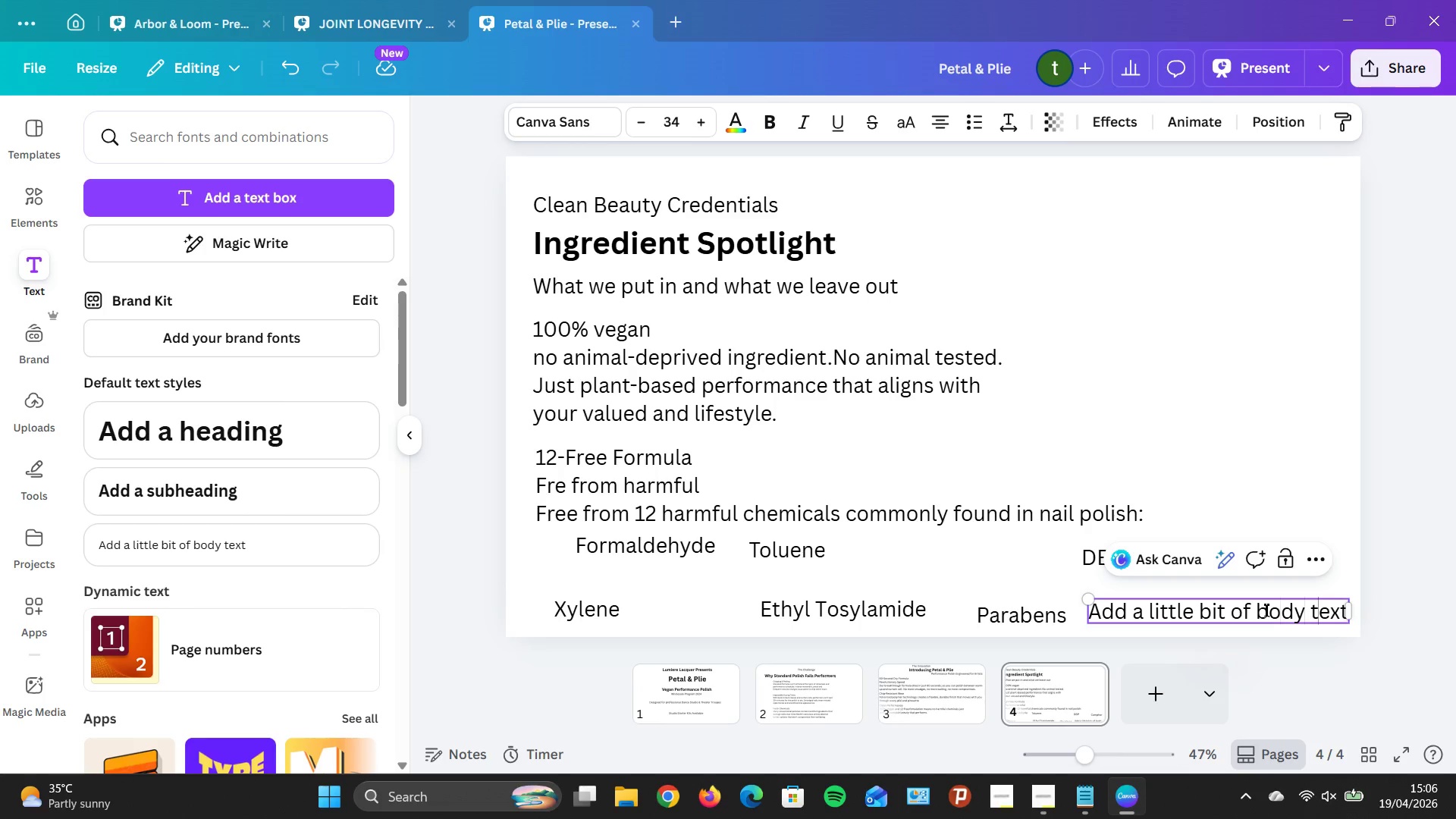 
key(ArrowRight)
 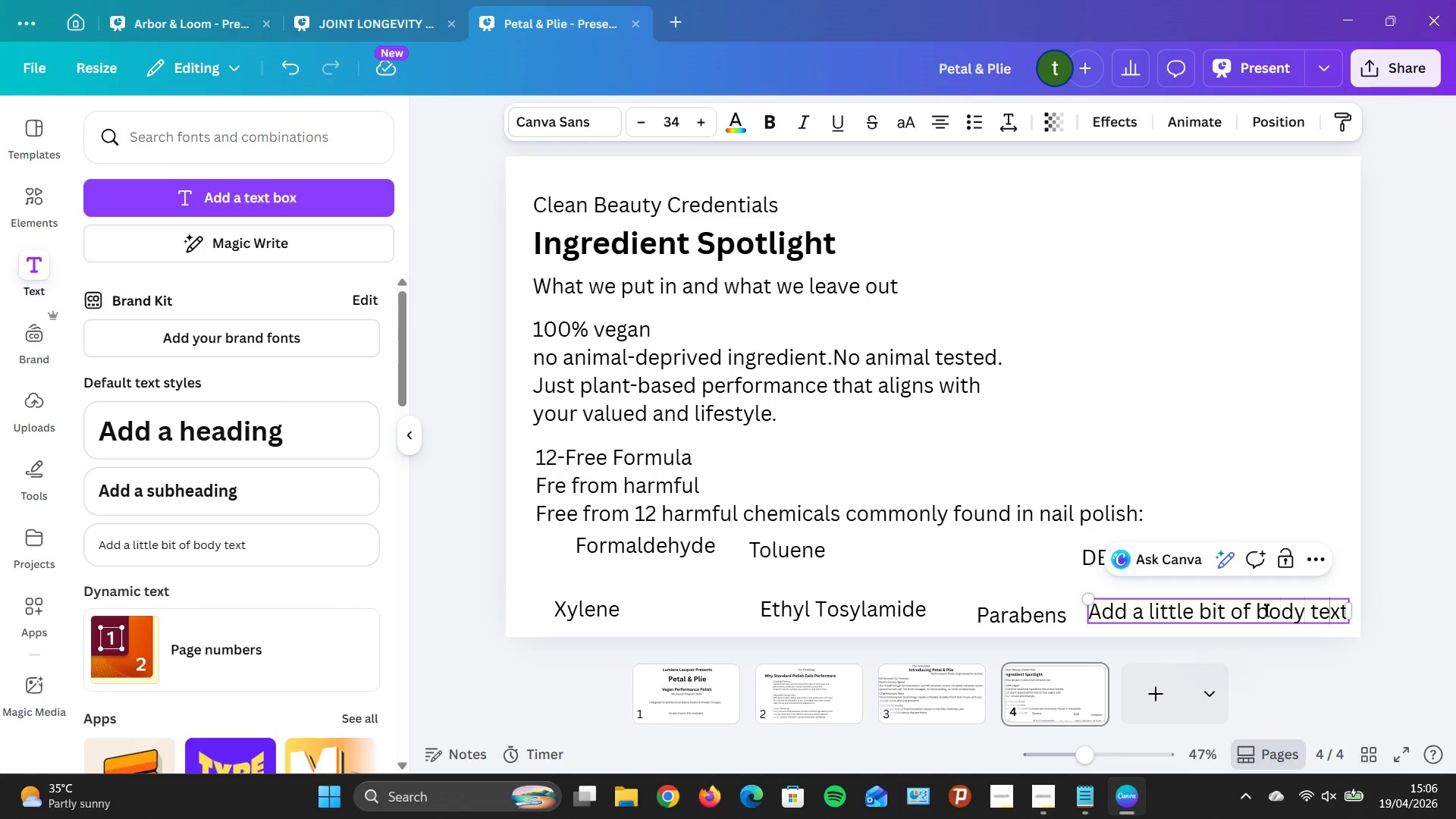 
key(ArrowRight)
 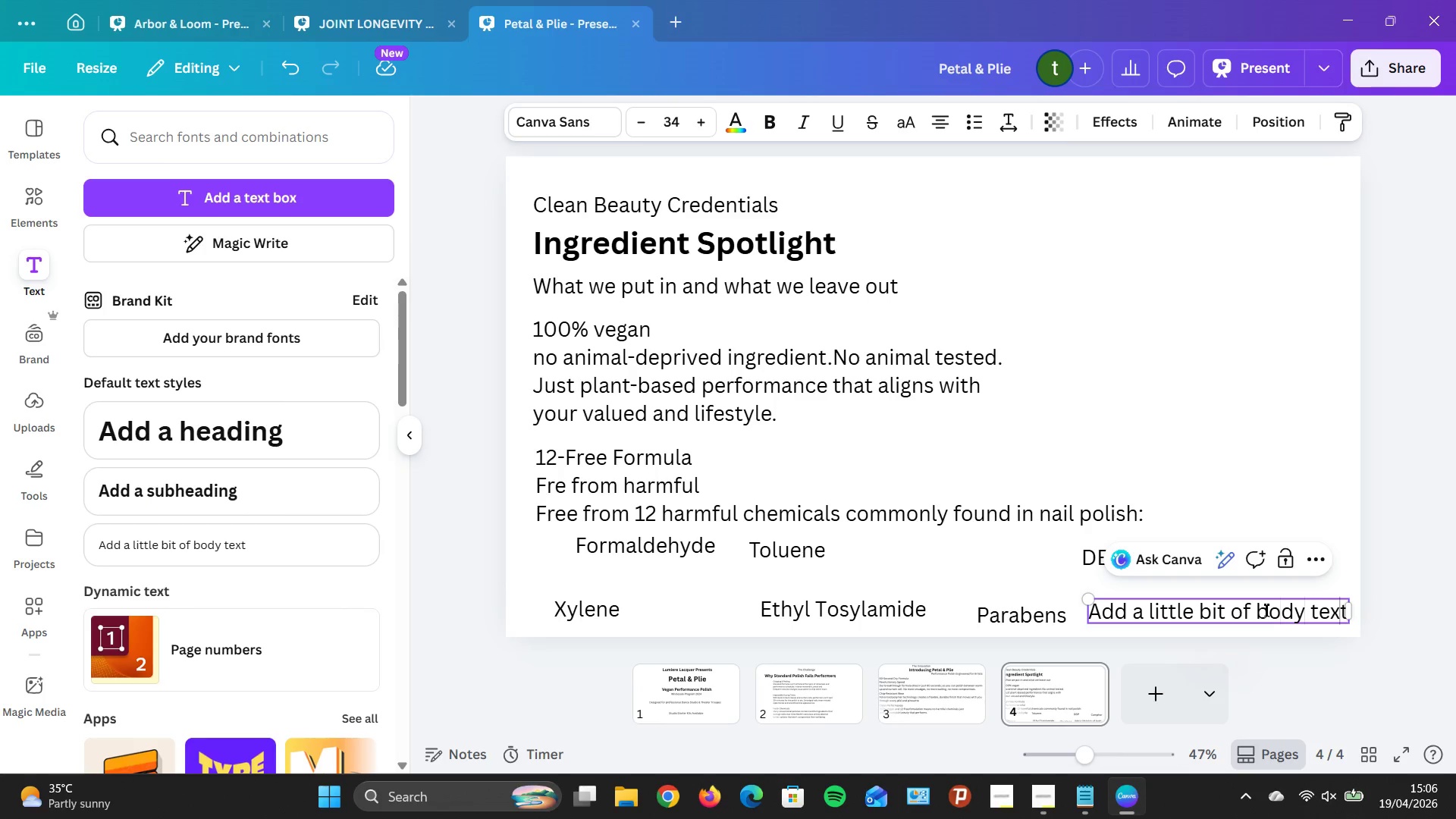 
key(ArrowRight)
 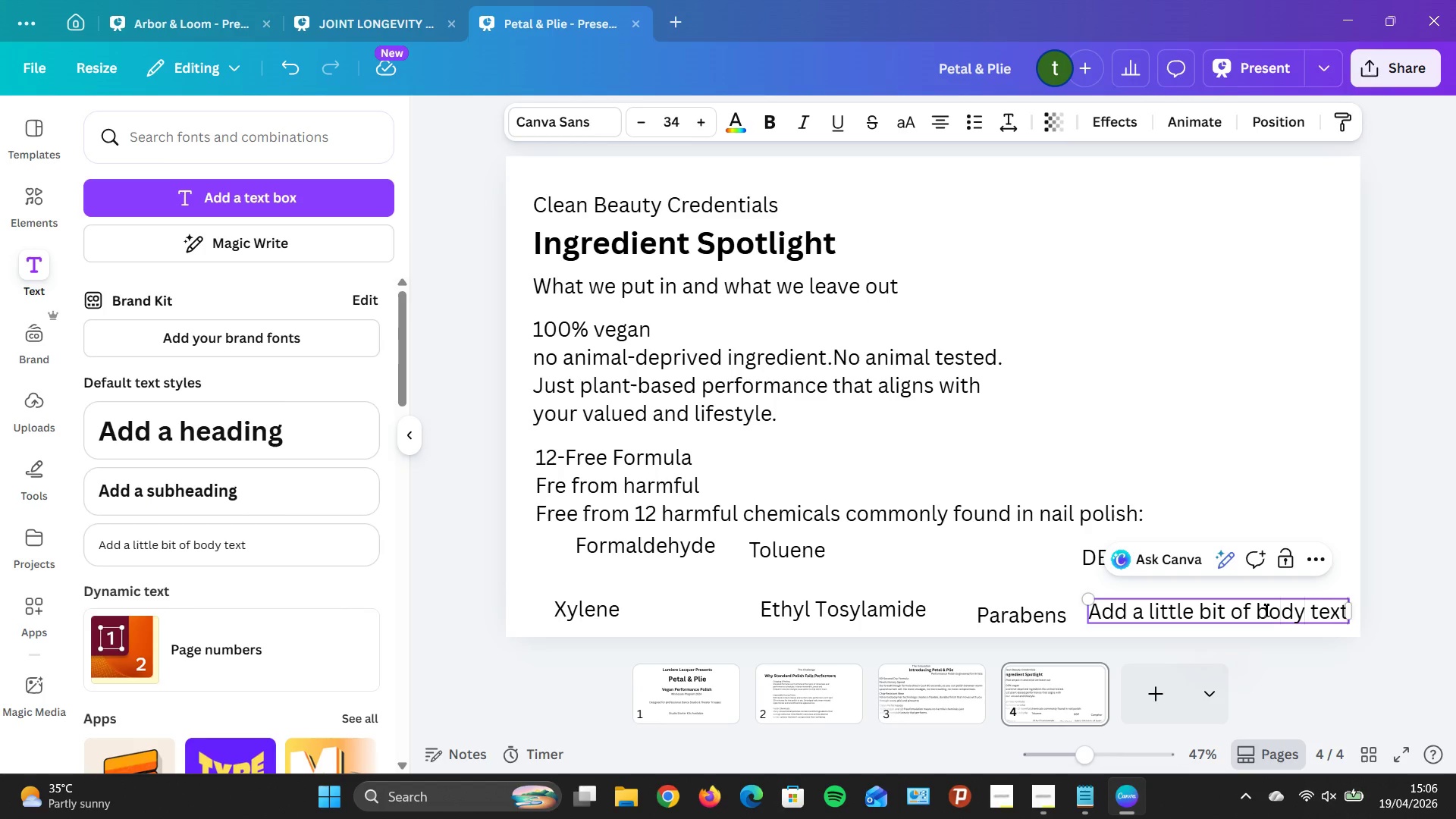 
key(ArrowRight)
 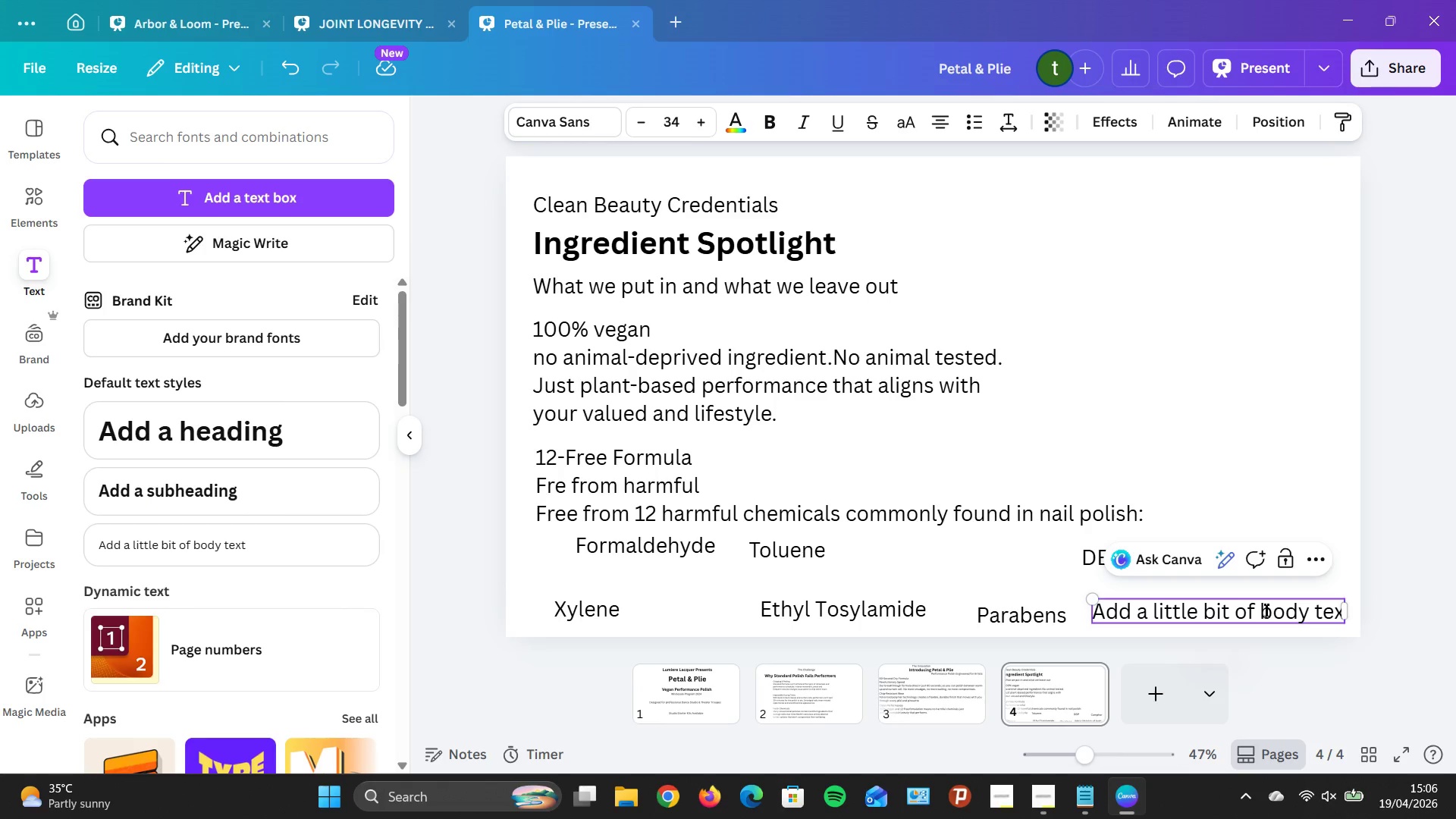 
hold_key(key=Backspace, duration=0.8)
 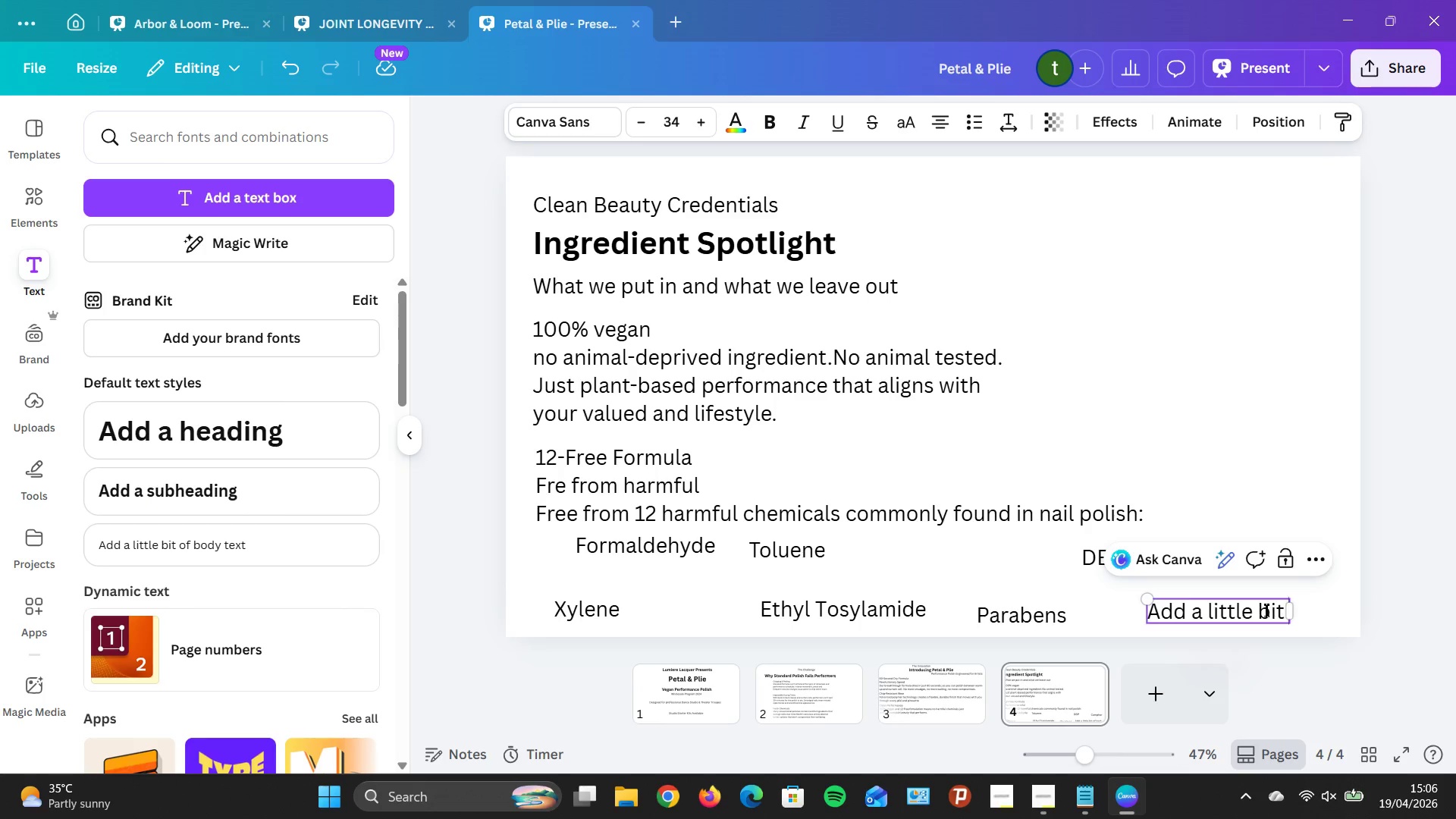 
key(Backspace)
key(Backspace)
key(Backspace)
key(Backspace)
key(Backspace)
key(Backspace)
key(Backspace)
key(Backspace)
key(Backspace)
key(Backspace)
key(Backspace)
key(Backspace)
key(Backspace)
key(Backspace)
key(Backspace)
key(Backspace)
key(Backspace)
key(Backspace)
type(+5 More)
 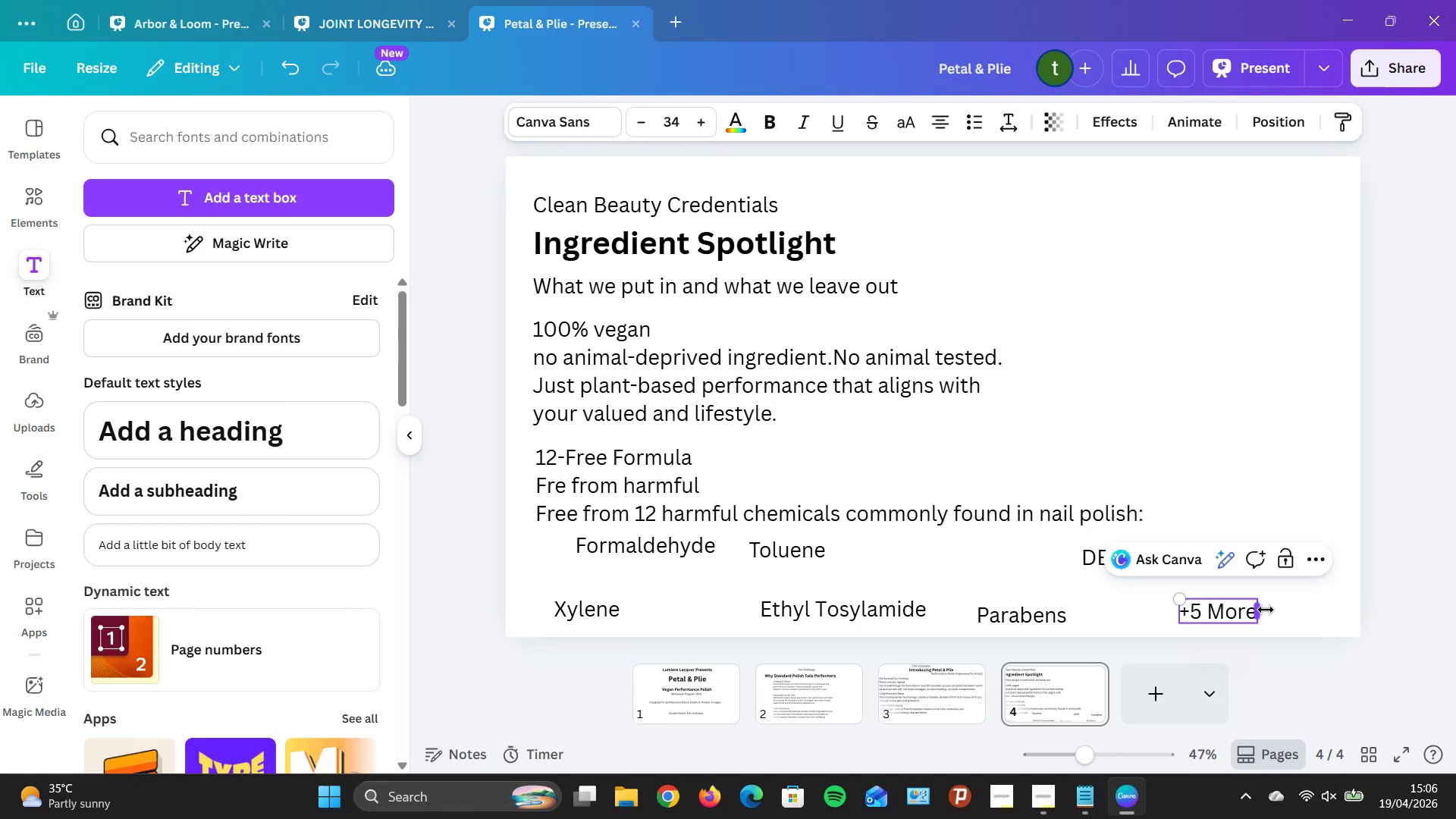 
wait(6.17)
 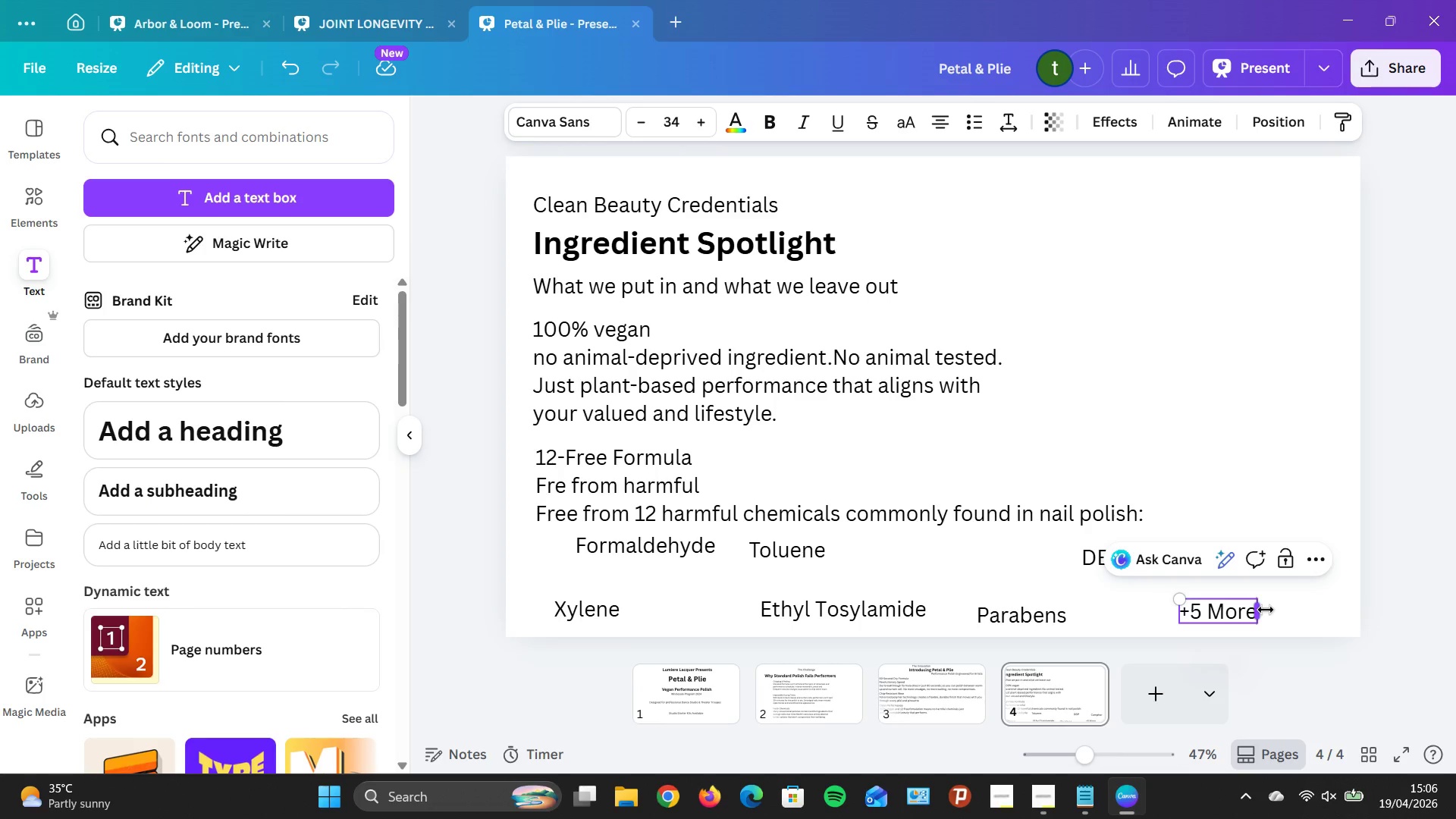 
left_click_drag(start_coordinate=[1023, 426], to_coordinate=[915, 291])
 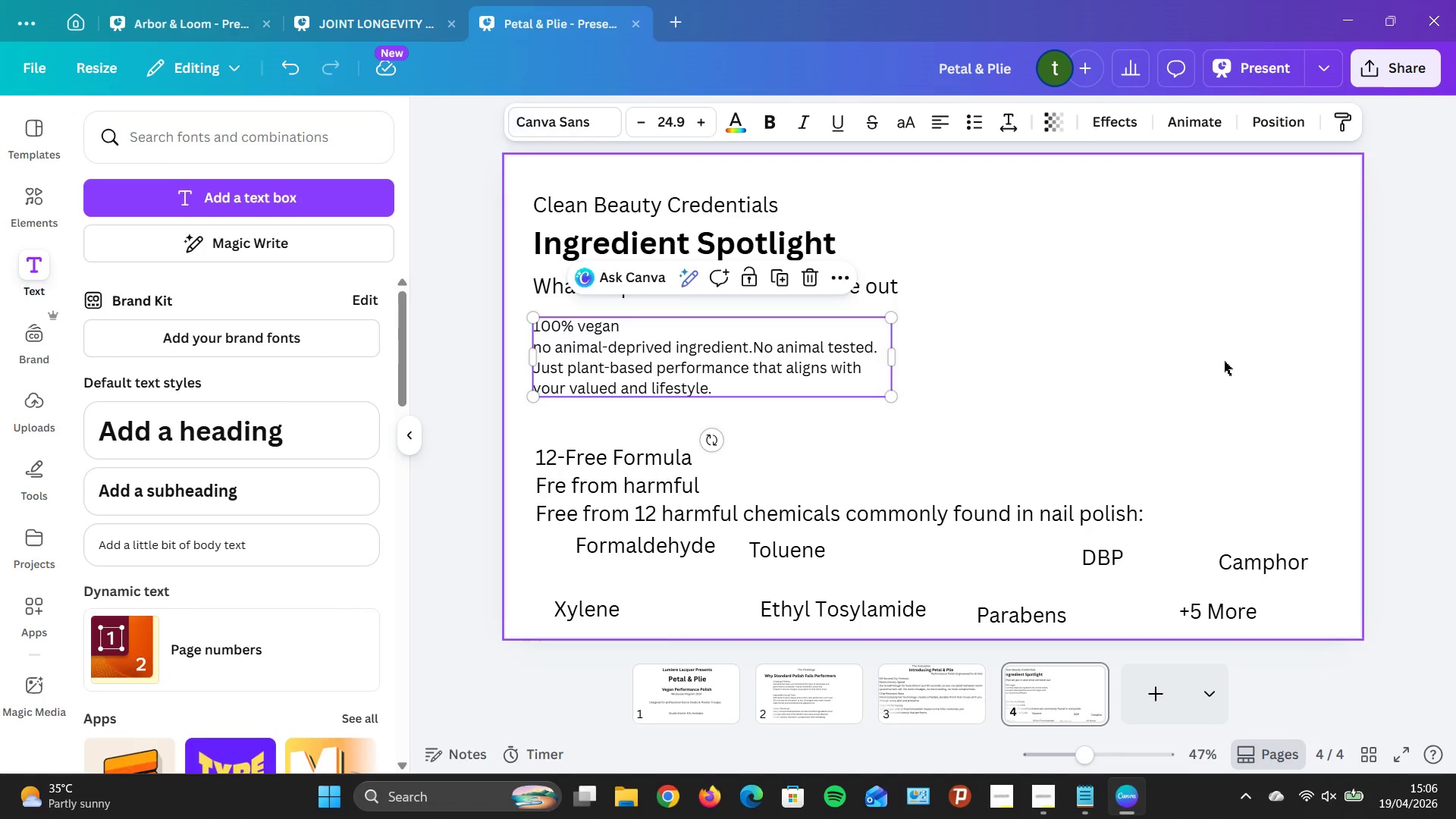 
left_click([1224, 361])
 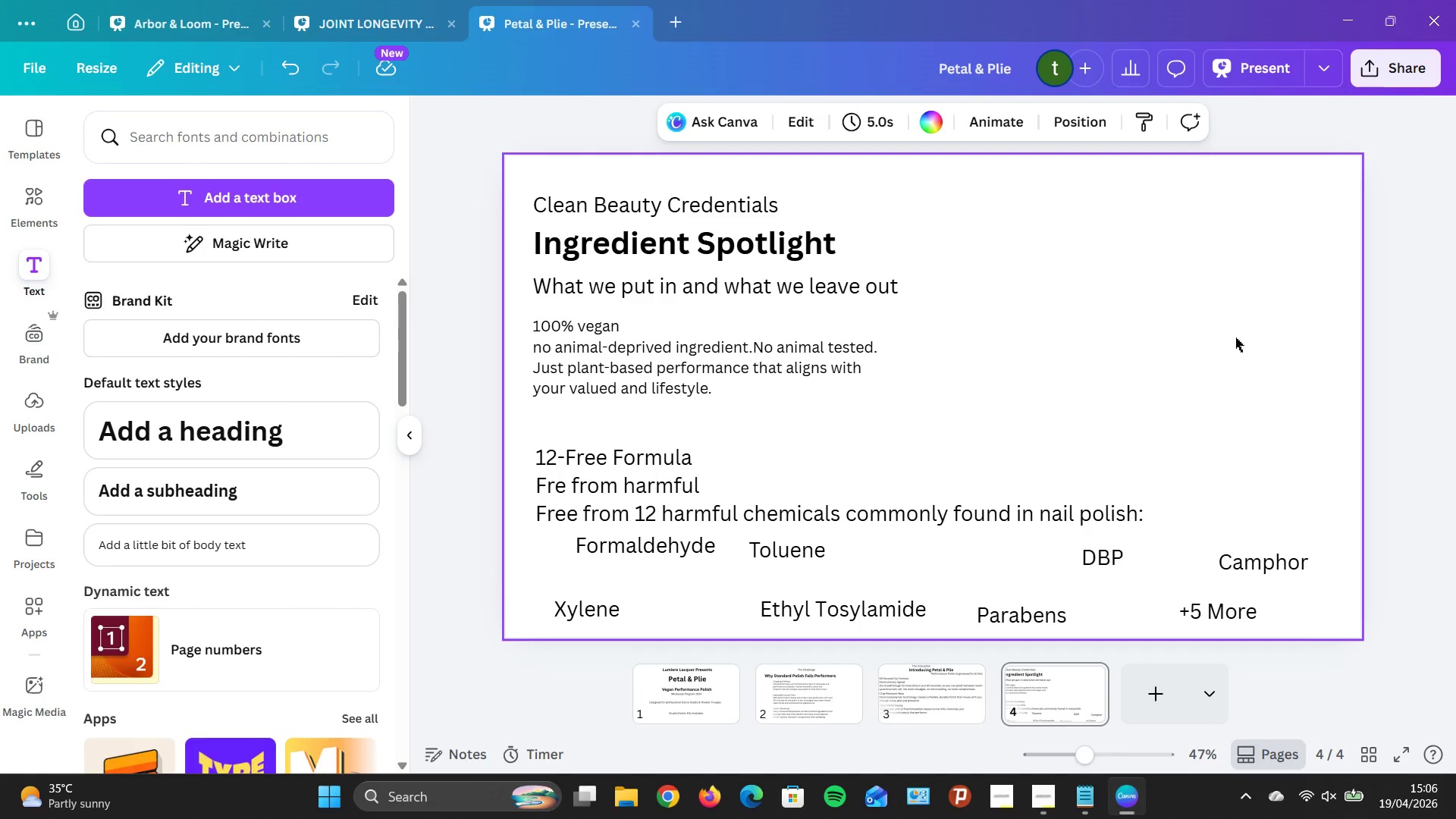 
scroll: coordinate [1207, 337], scroll_direction: down, amount: 1.0
 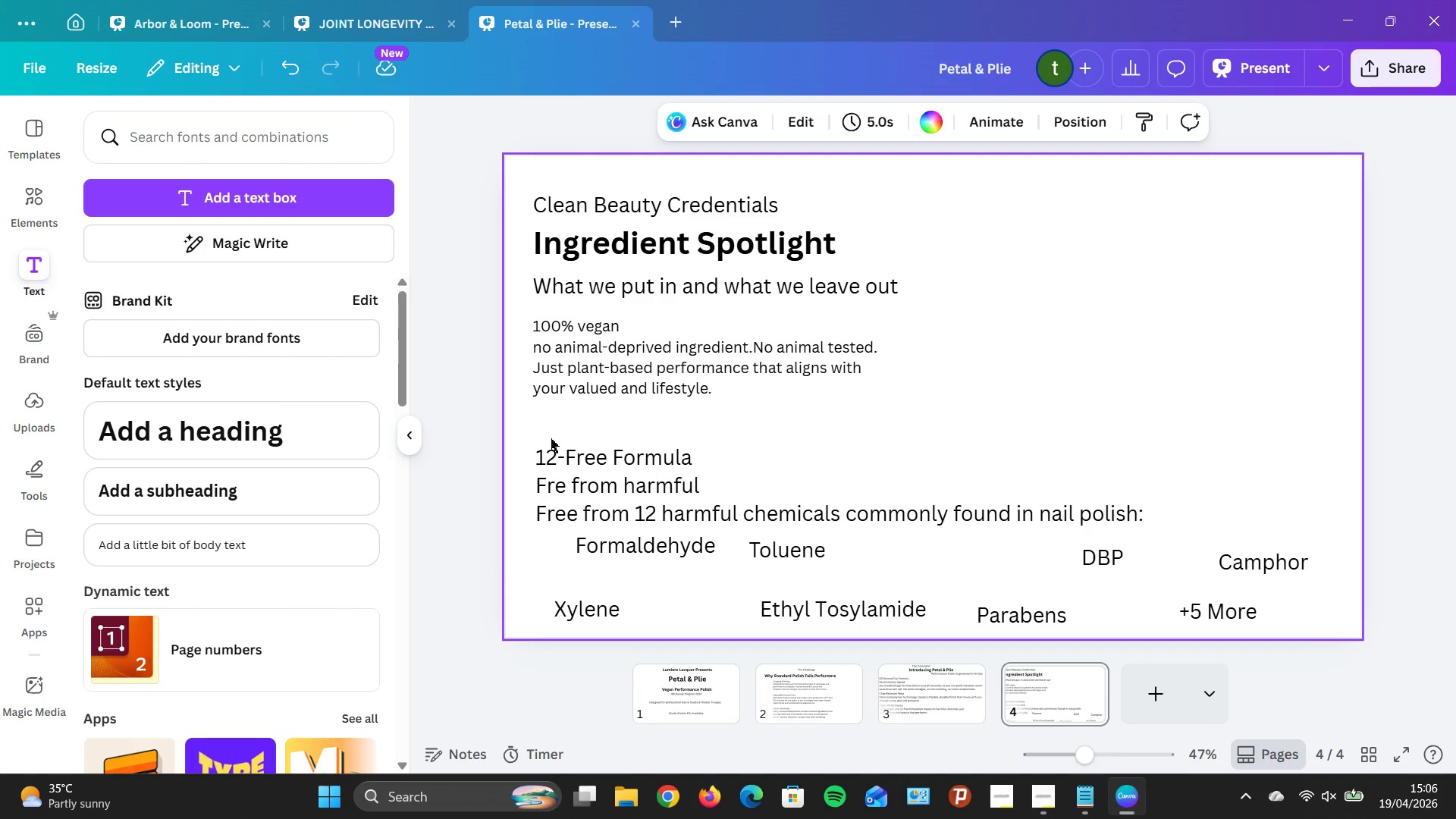 
left_click_drag(start_coordinate=[551, 438], to_coordinate=[1297, 629])
 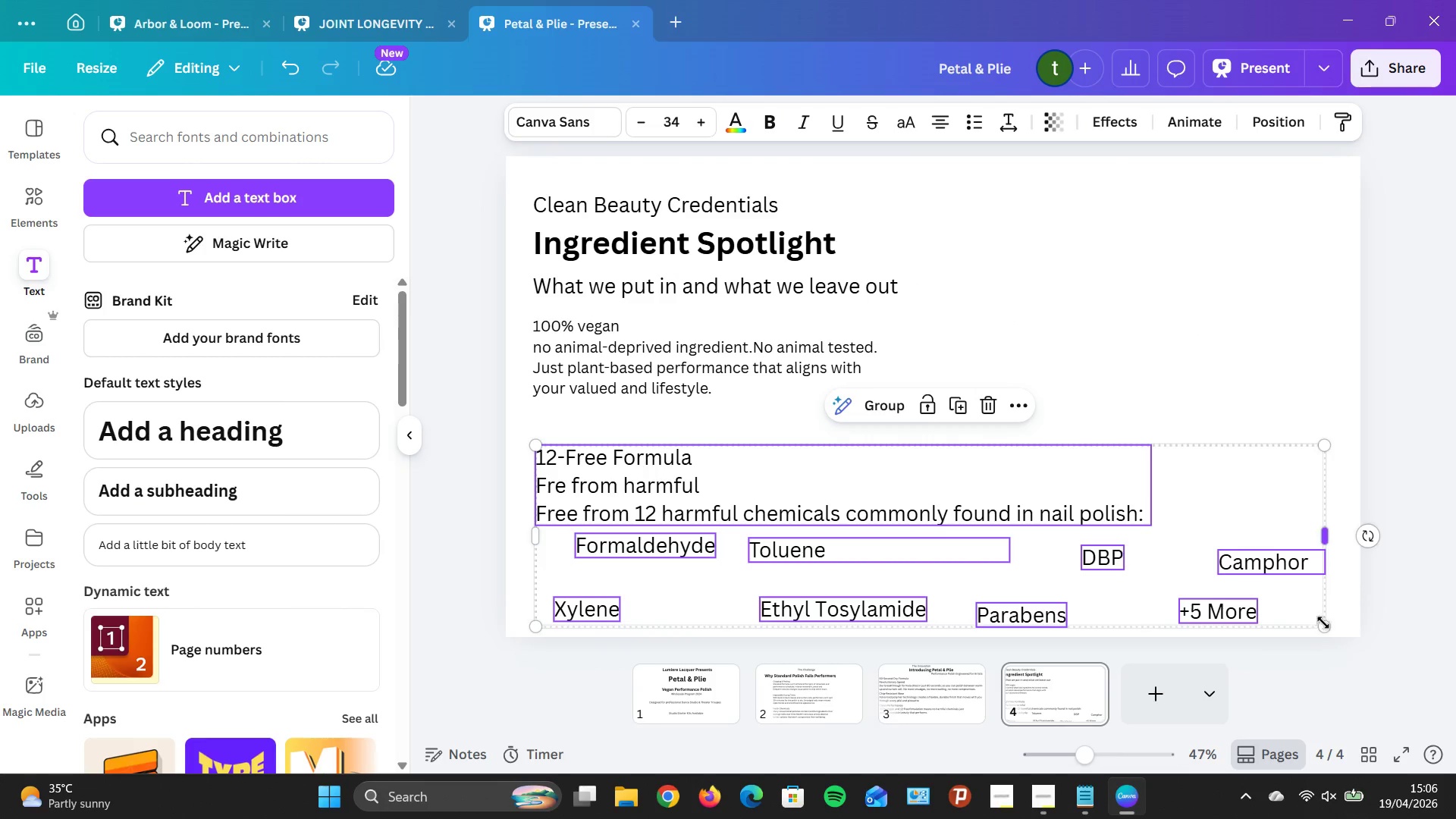 
left_click_drag(start_coordinate=[1323, 624], to_coordinate=[1059, 497])
 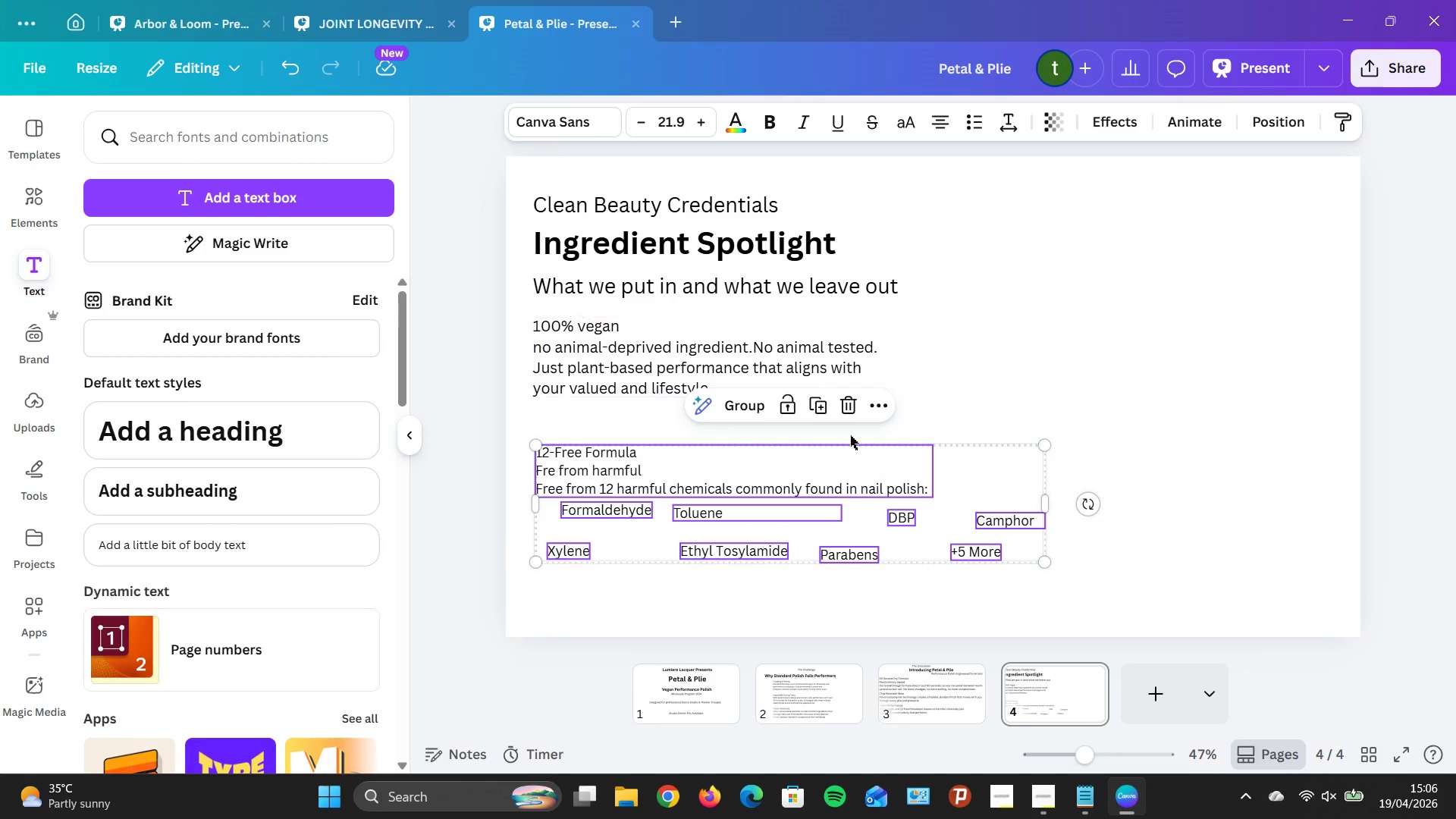 
left_click_drag(start_coordinate=[896, 498], to_coordinate=[896, 464])
 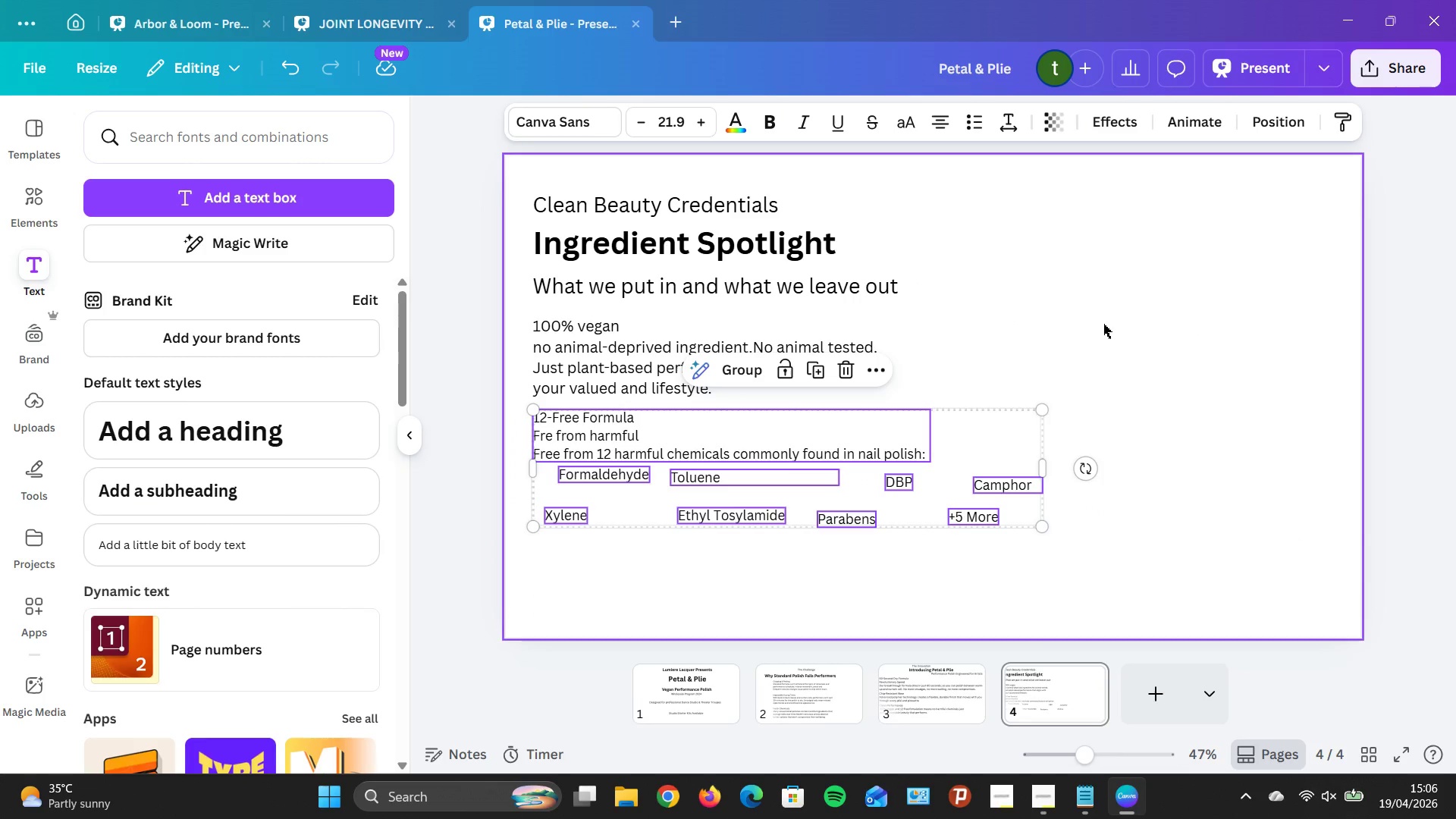 
scroll: coordinate [1028, 412], scroll_direction: down, amount: 1.0
 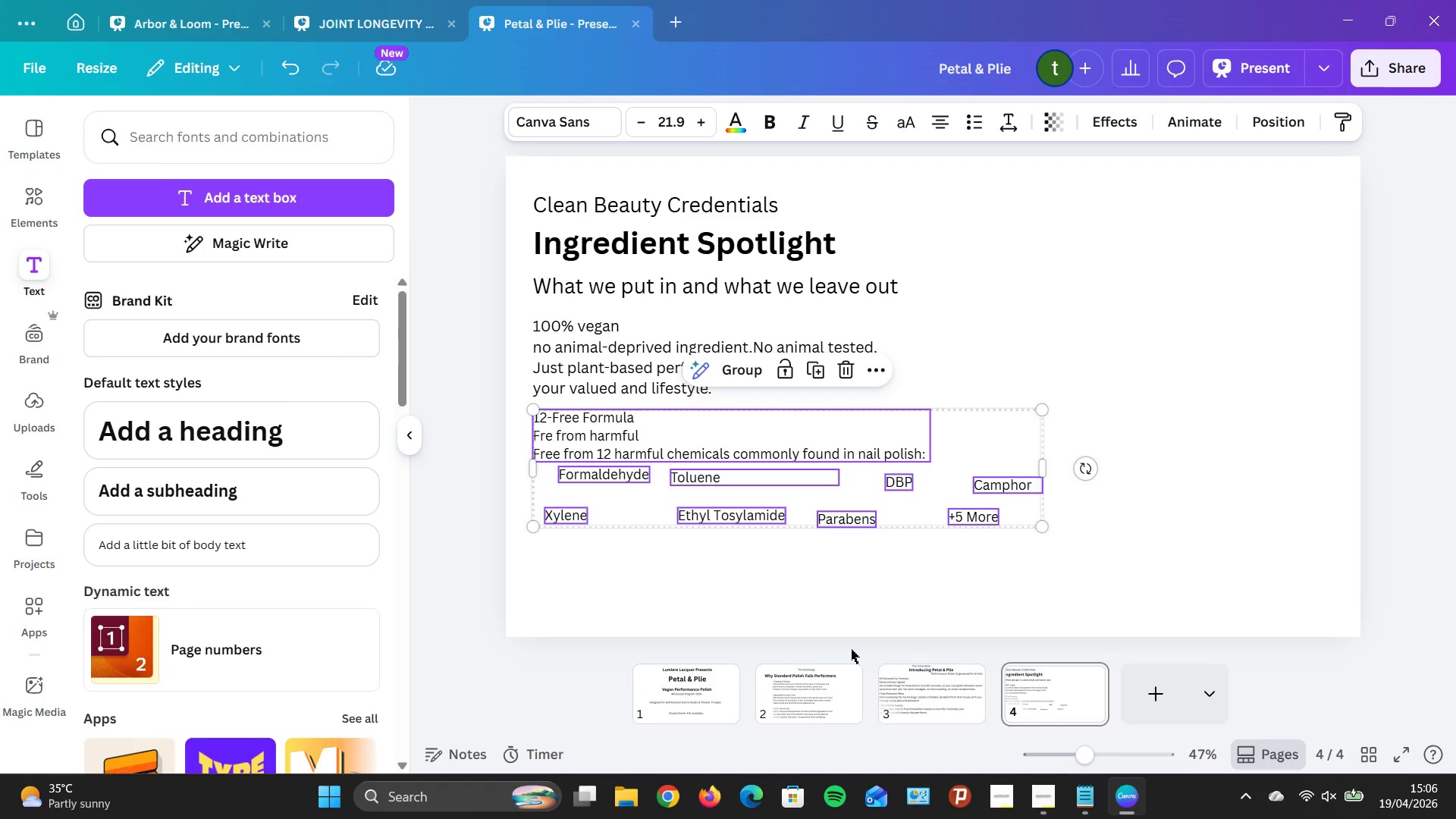 
wait(6.84)
 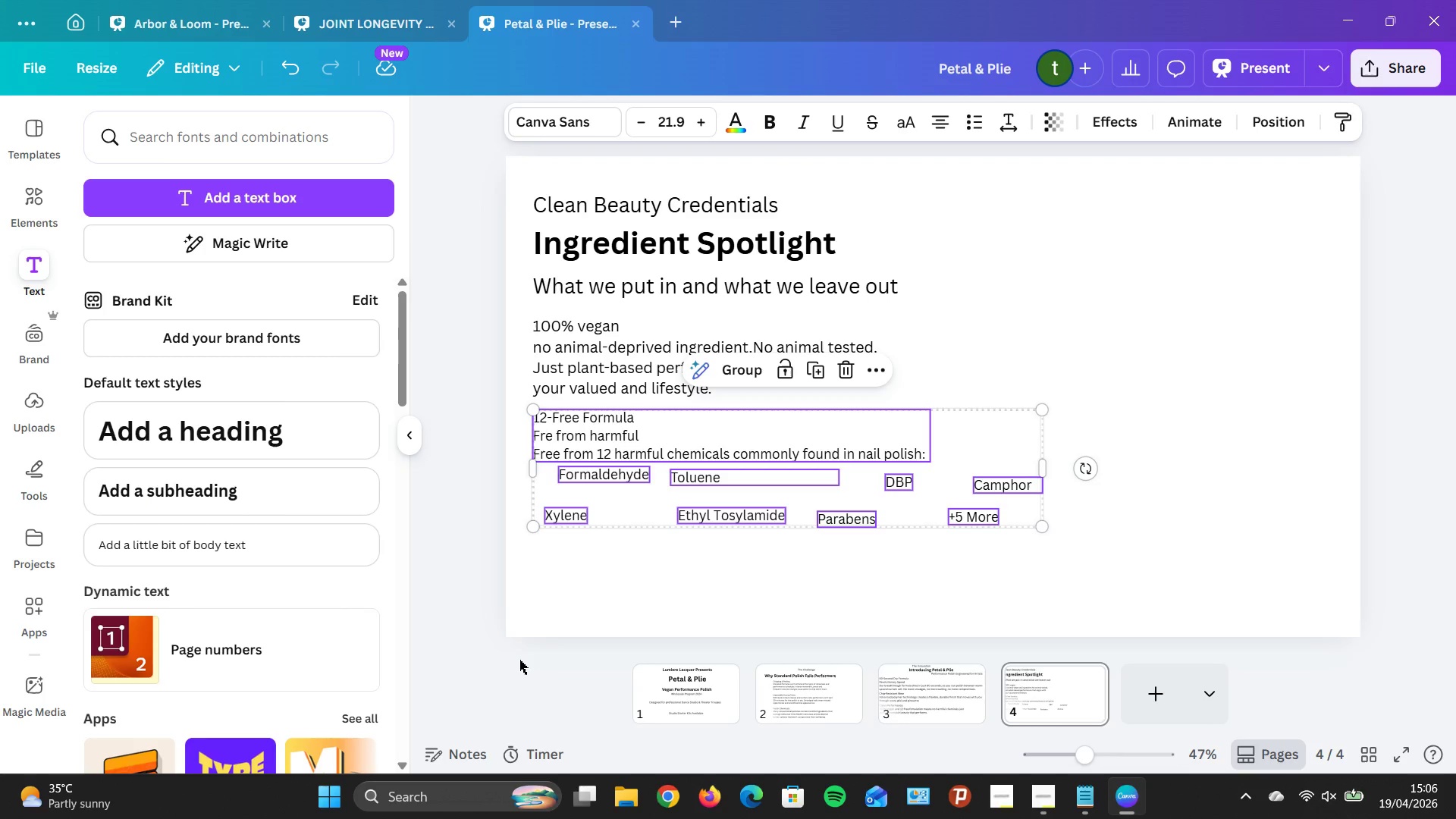 
scroll: coordinate [916, 433], scroll_direction: down, amount: 2.0
 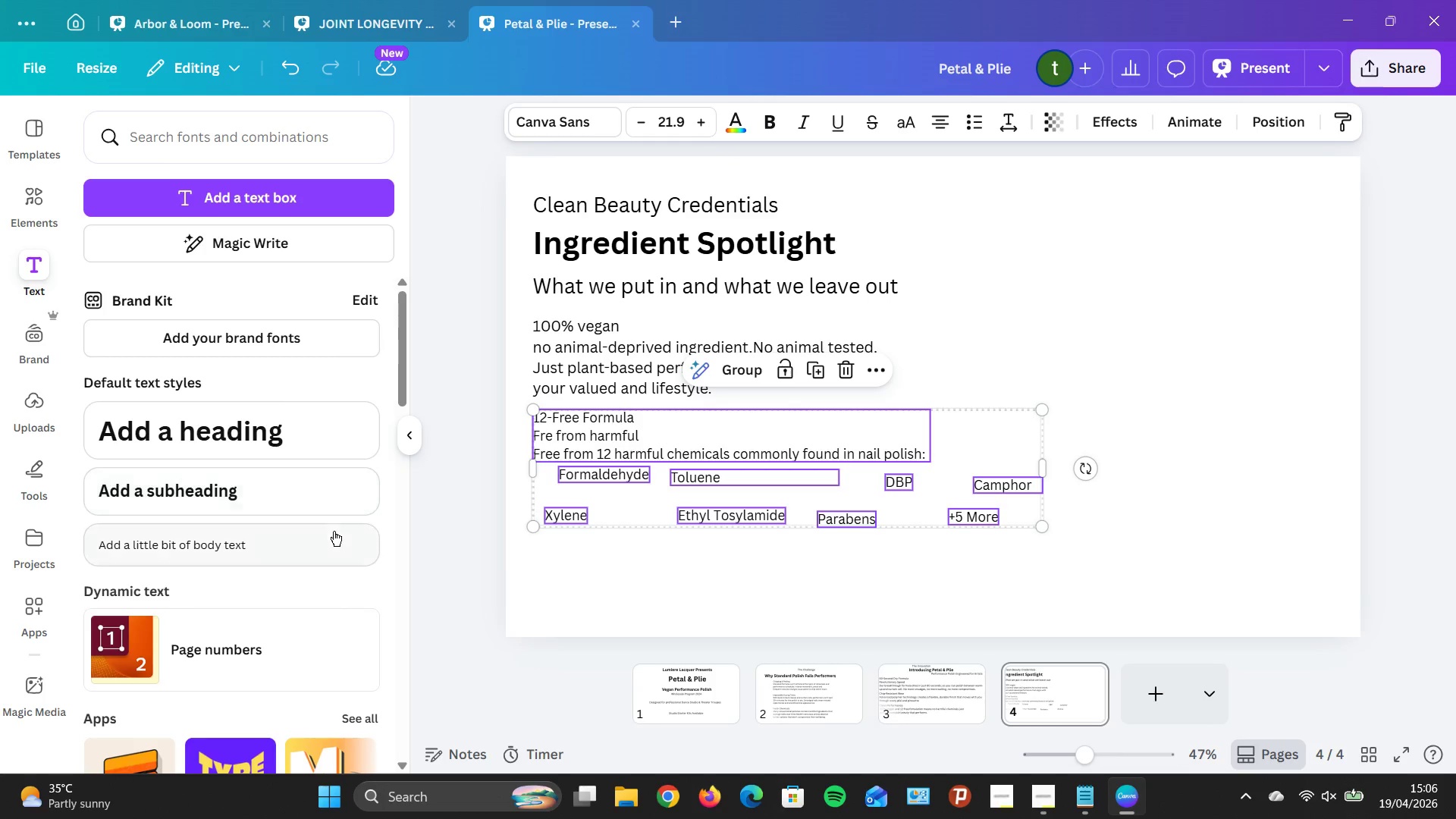 
left_click_drag(start_coordinate=[325, 540], to_coordinate=[871, 573])
 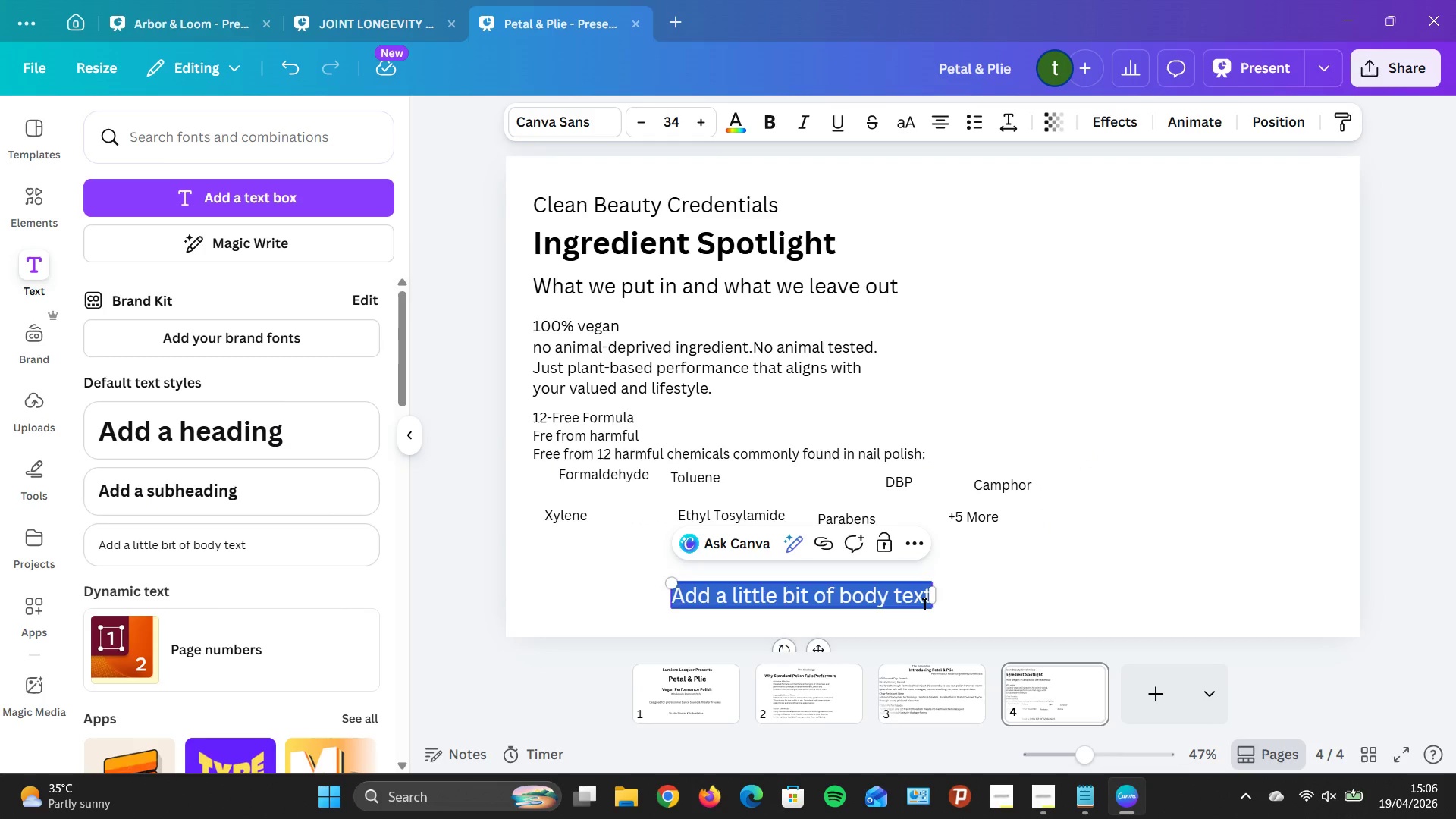 
left_click([924, 604])
 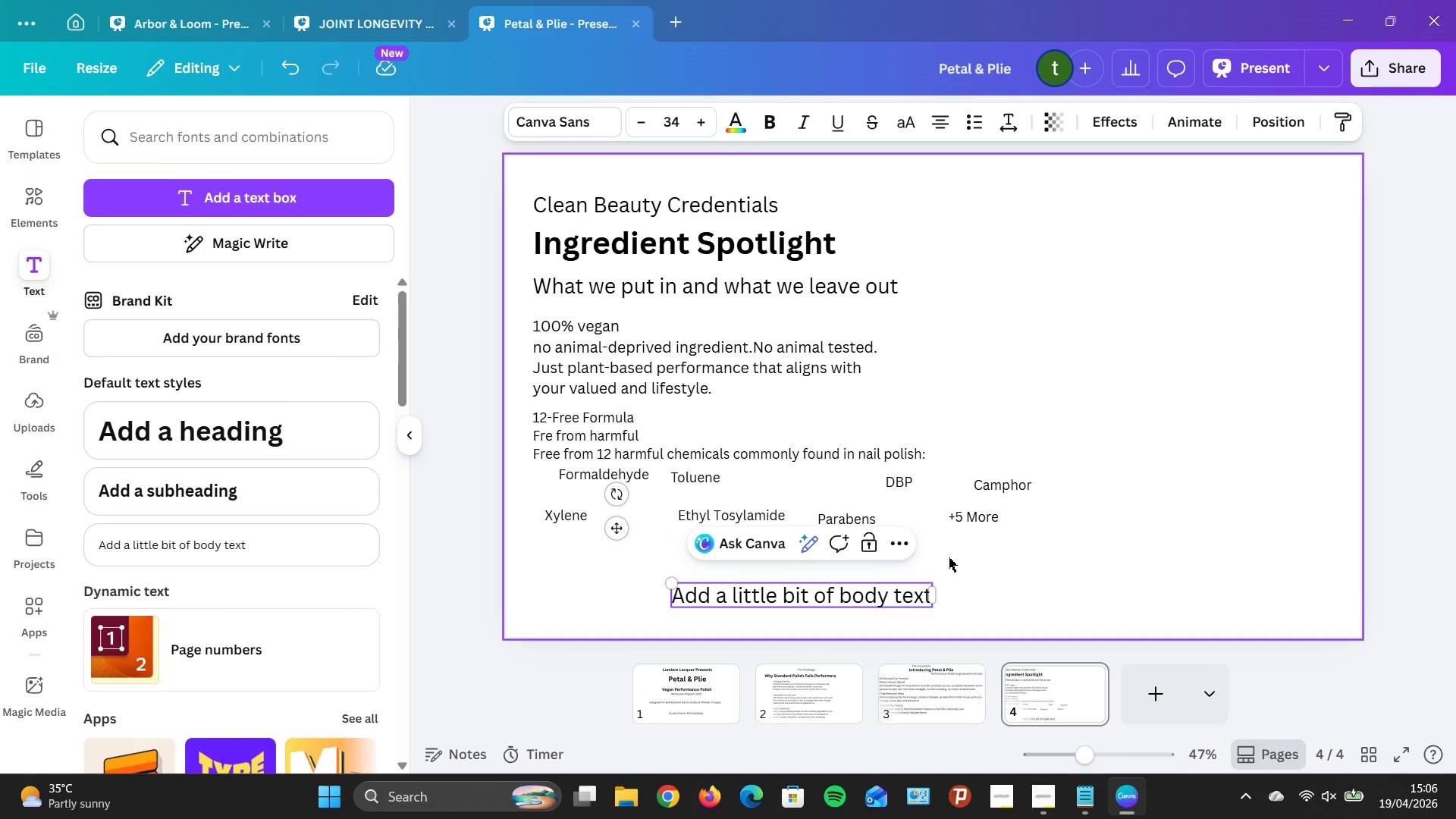 
key(ArrowRight)
 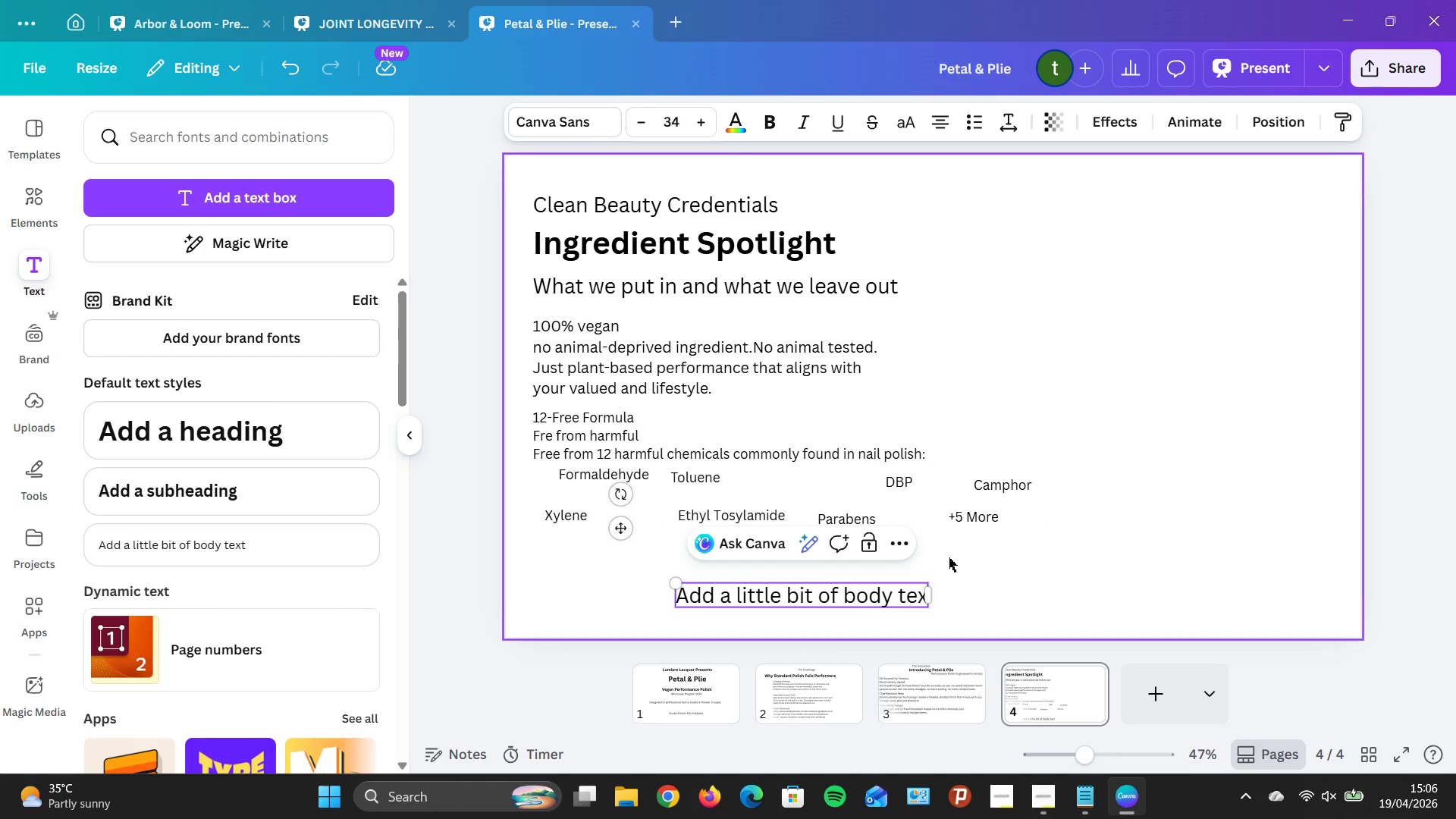 
hold_key(key=Backspace, duration=1.2)
 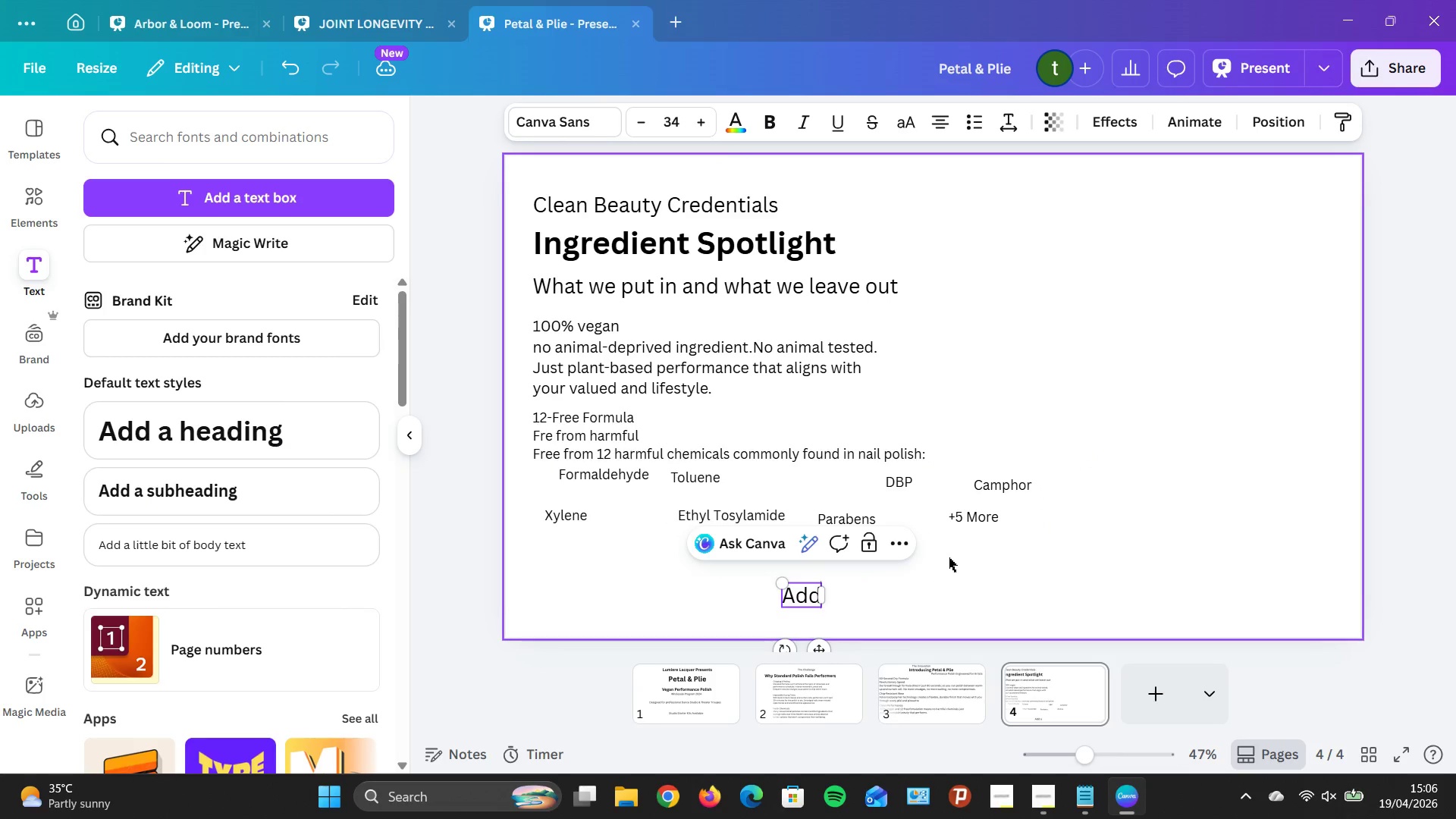 
hold_key(key=Backspace, duration=0.38)
 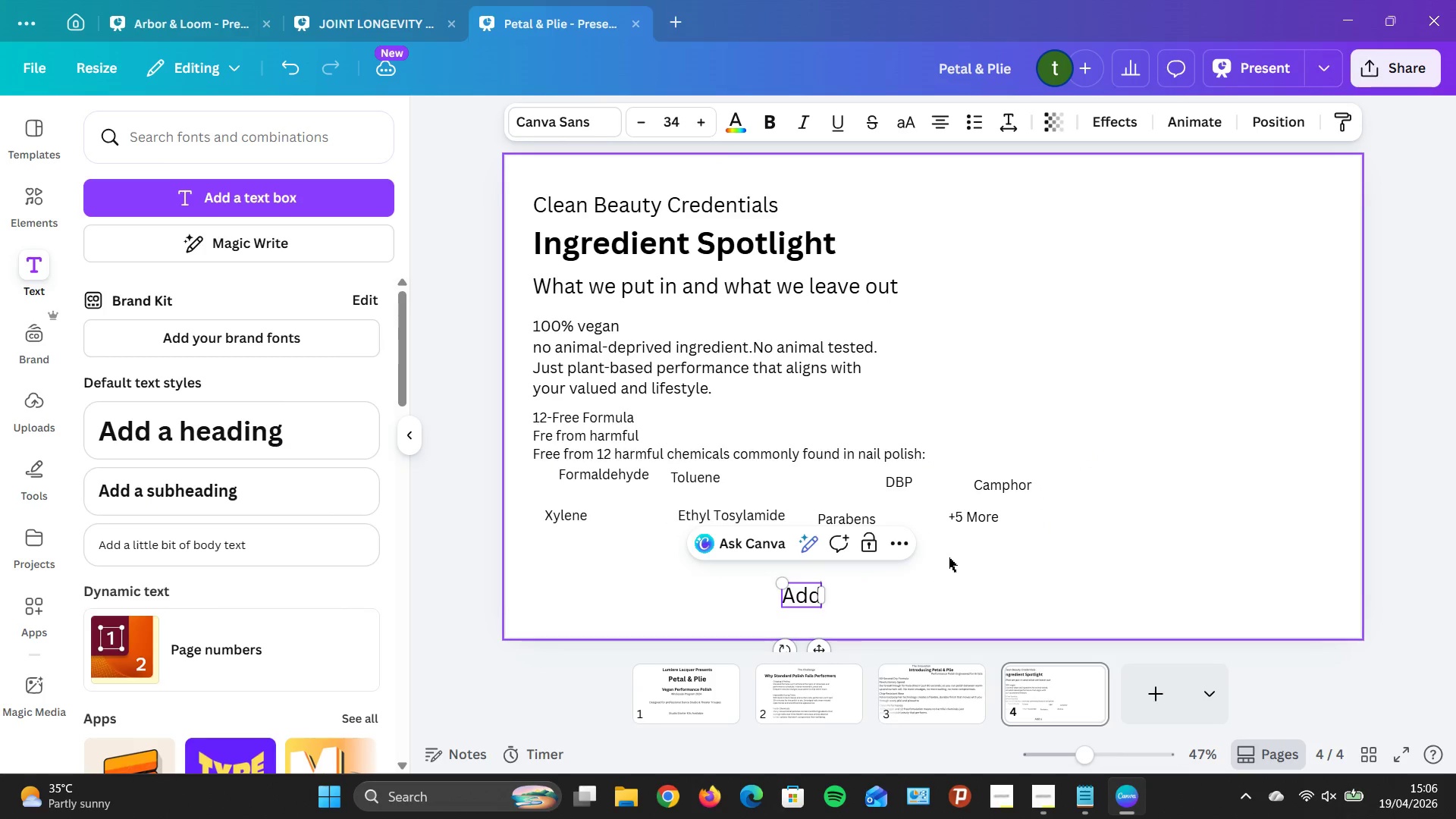 
key(Backspace)
key(Backspace)
key(Backspace)
key(Backspace)
type(Breathable Technology)
 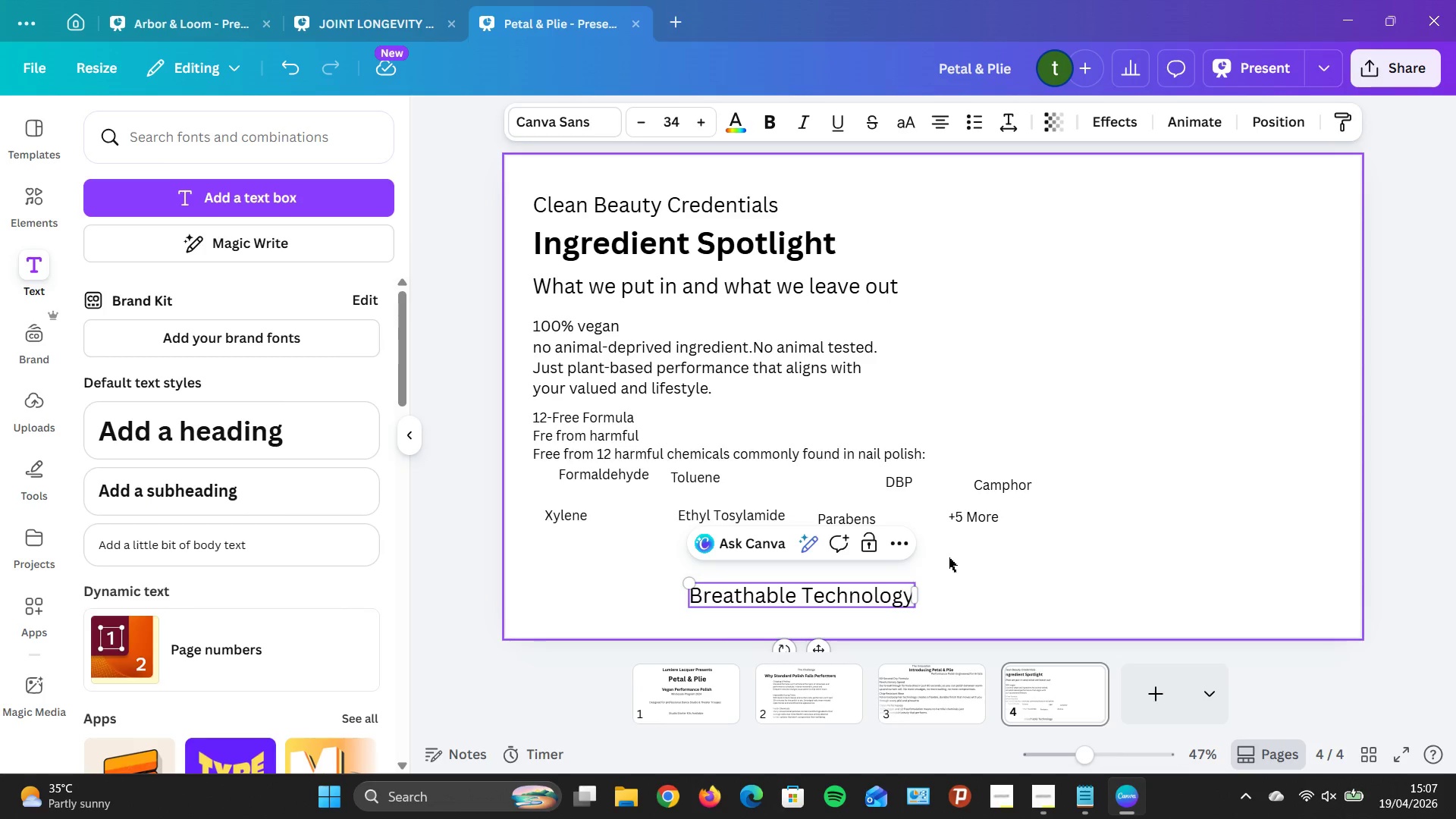 
wait(5.33)
 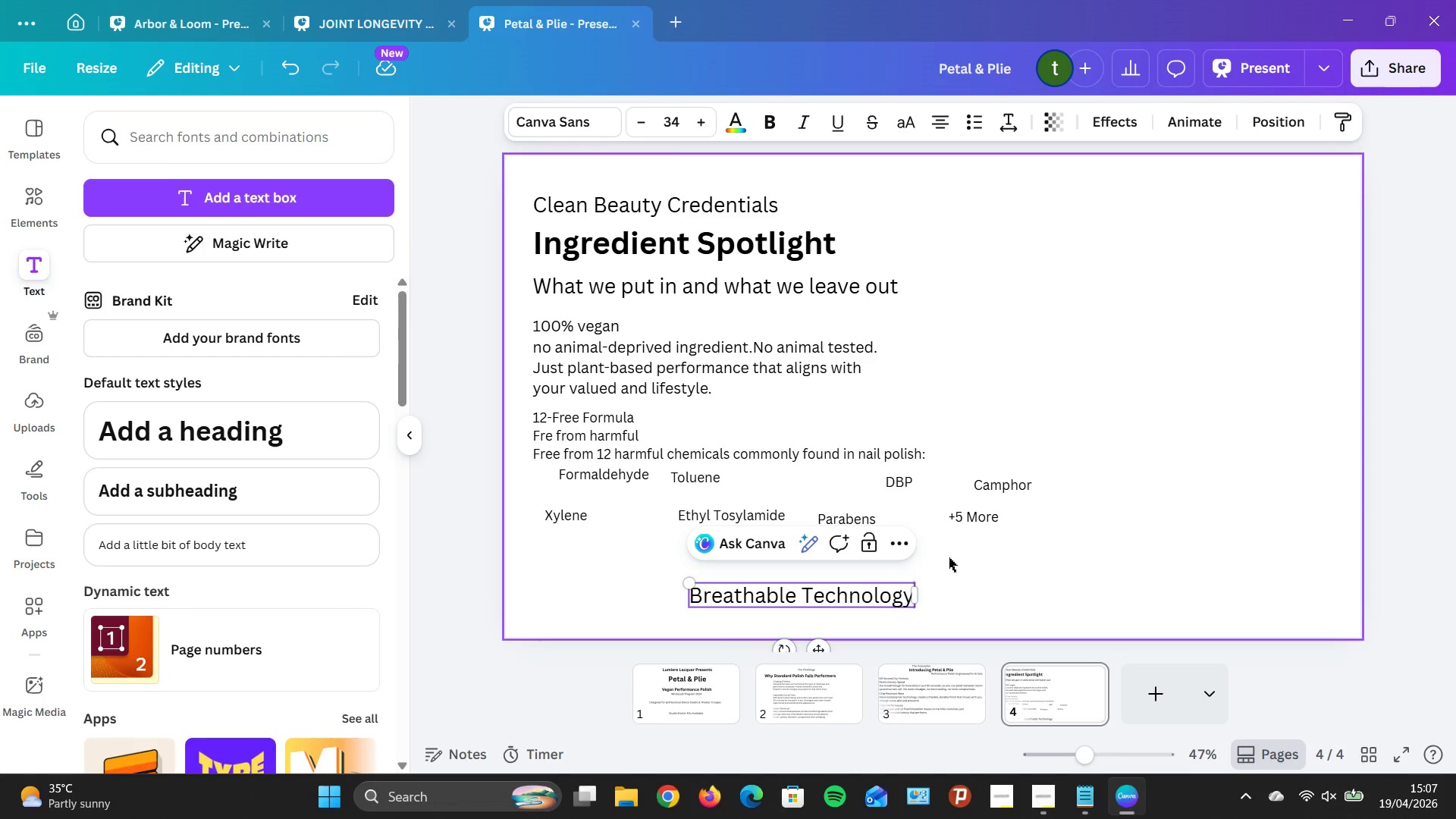 
left_click([940, 115])
 